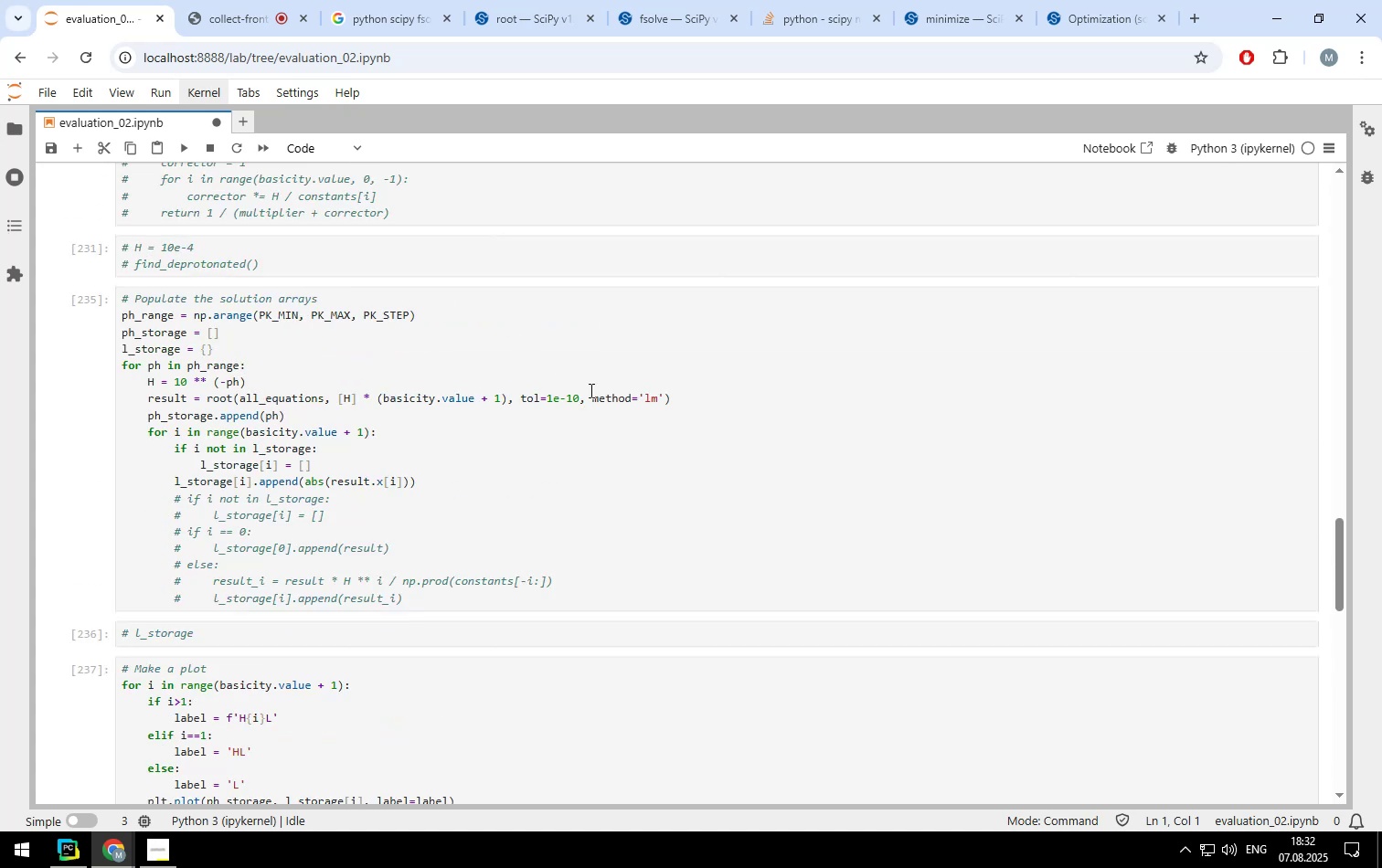 
left_click([579, 402])
 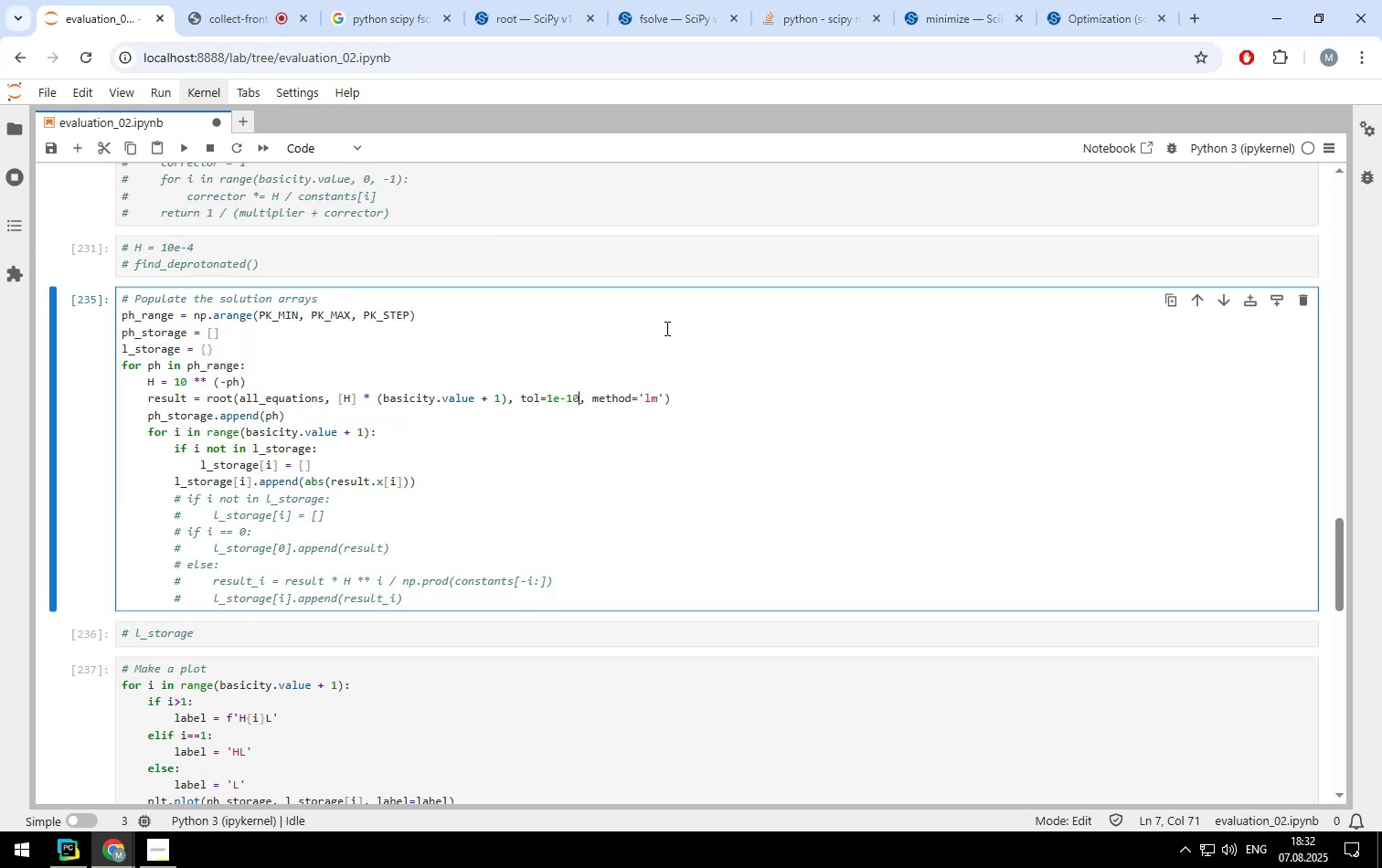 
scroll: coordinate [660, 319], scroll_direction: up, amount: 5.0
 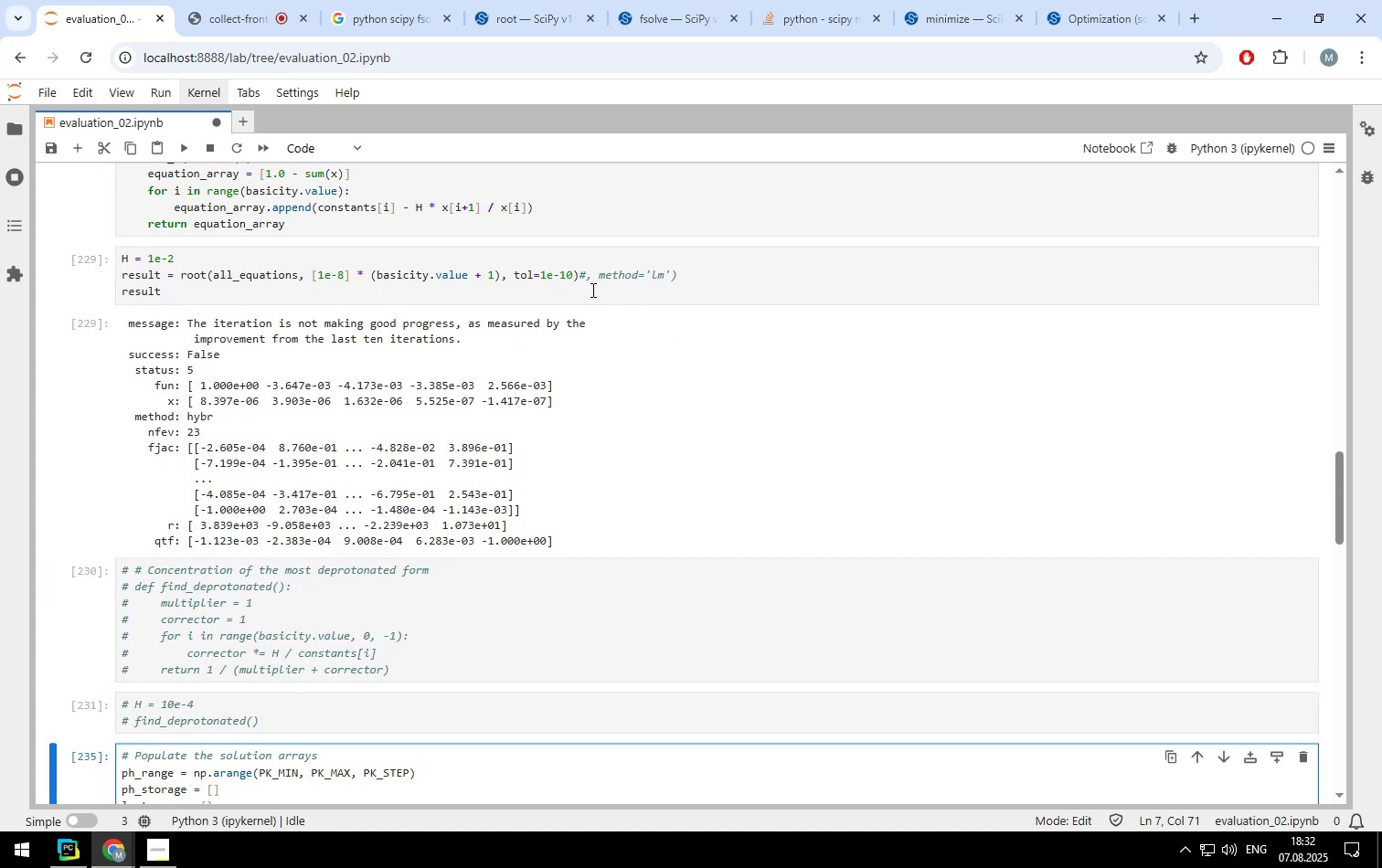 
scroll: coordinate [651, 369], scroll_direction: down, amount: 4.0
 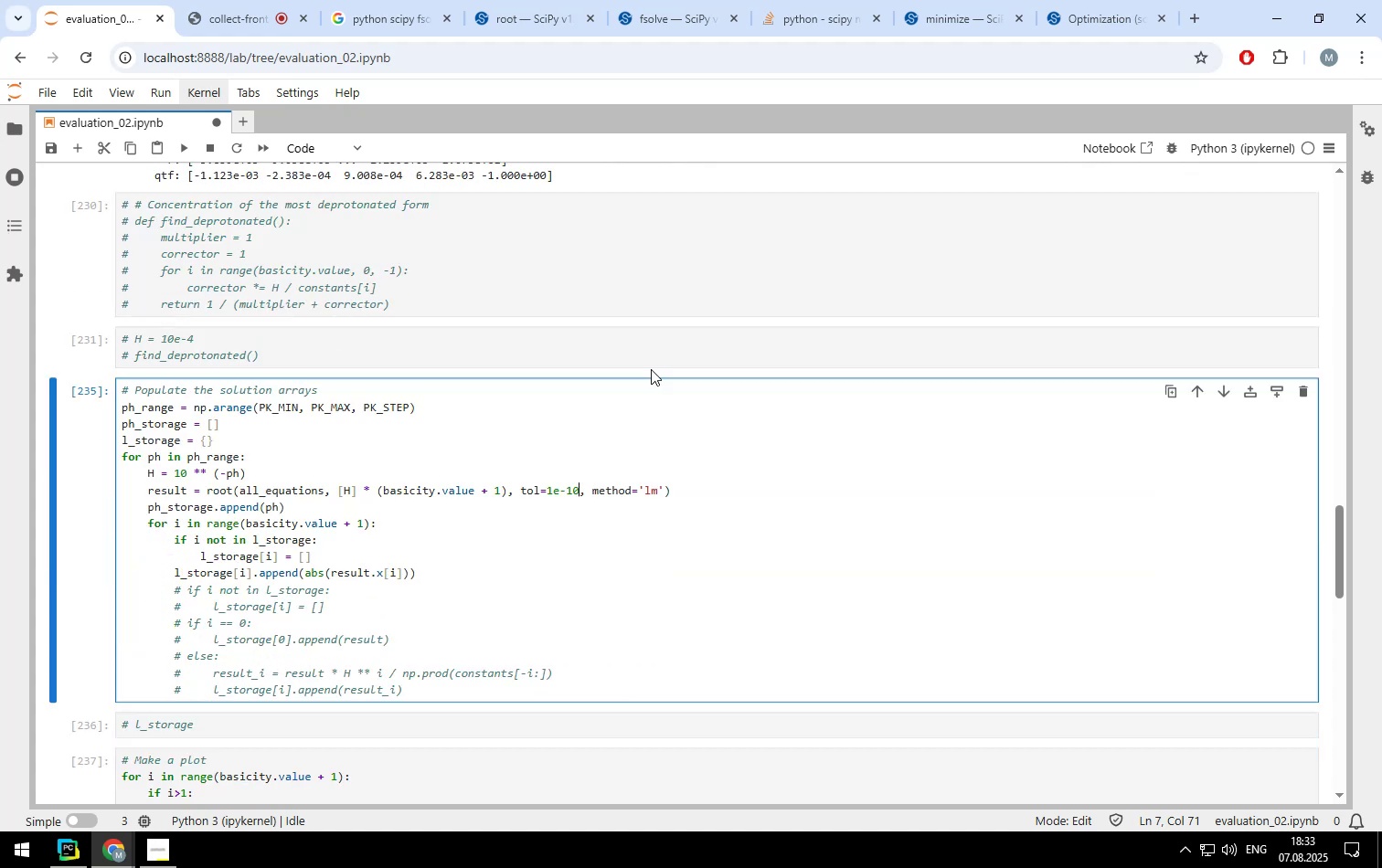 
key(Shift+3)
 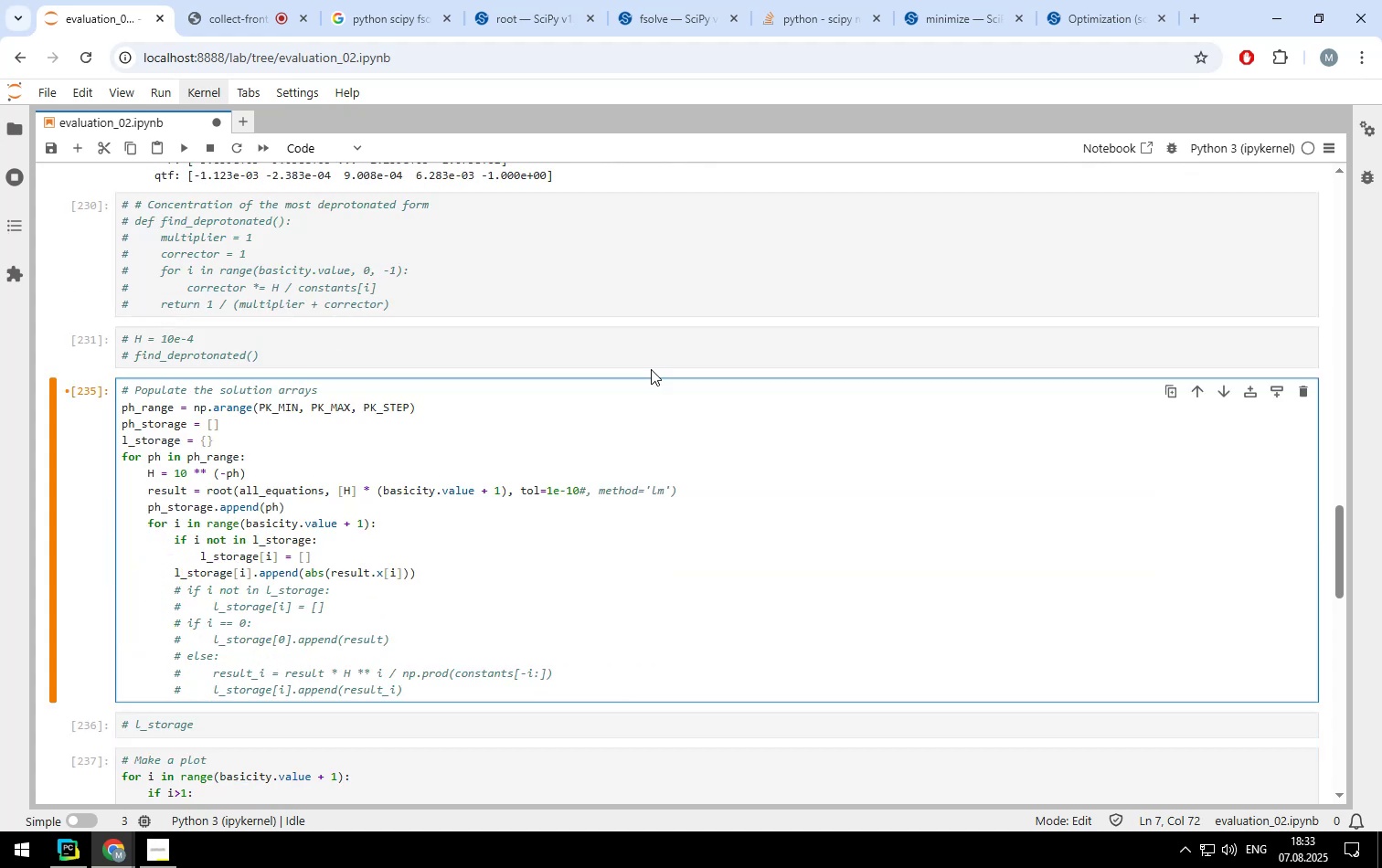 
key(ArrowLeft)
 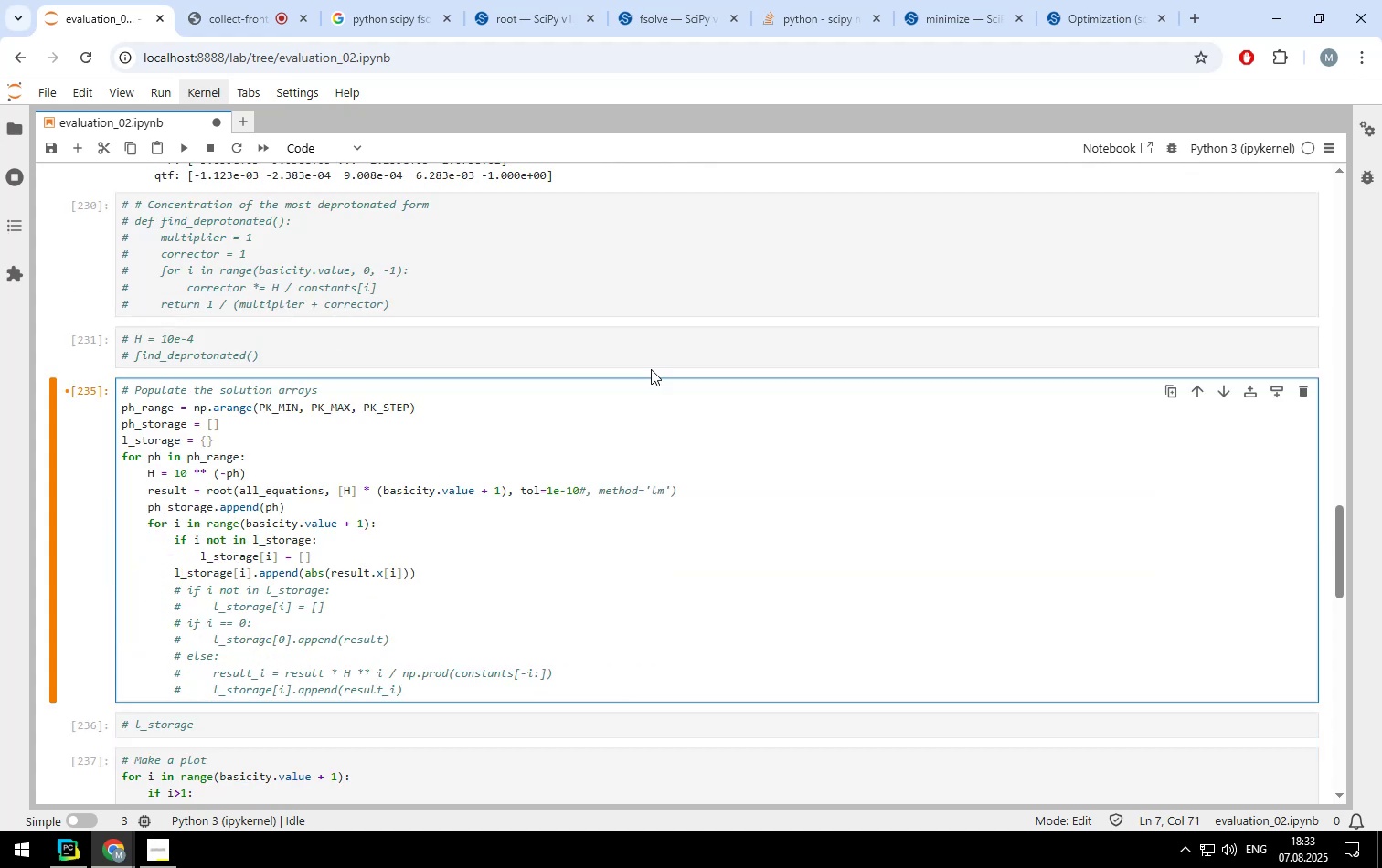 
key(Shift+0)
 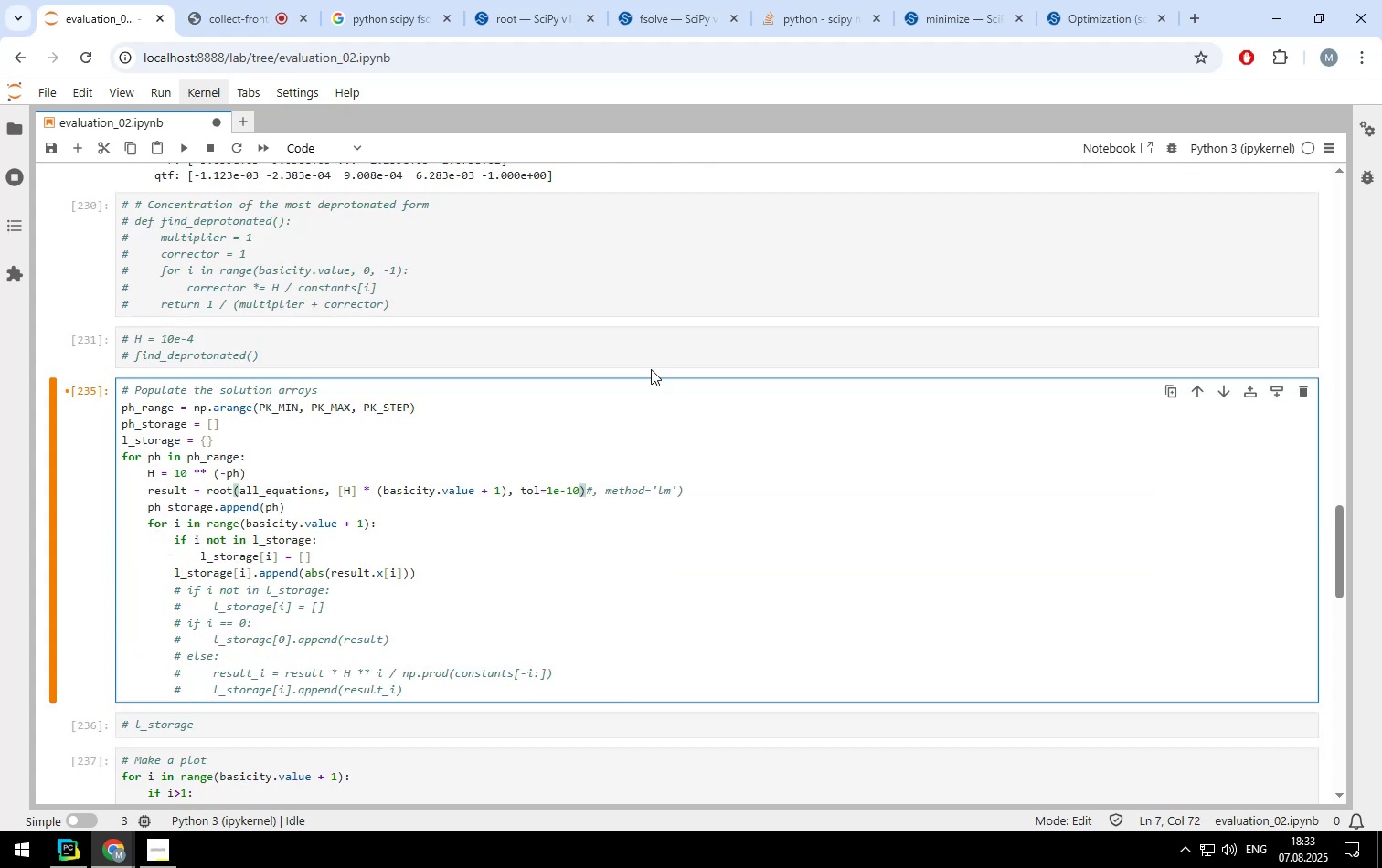 
key(Shift+Enter)
 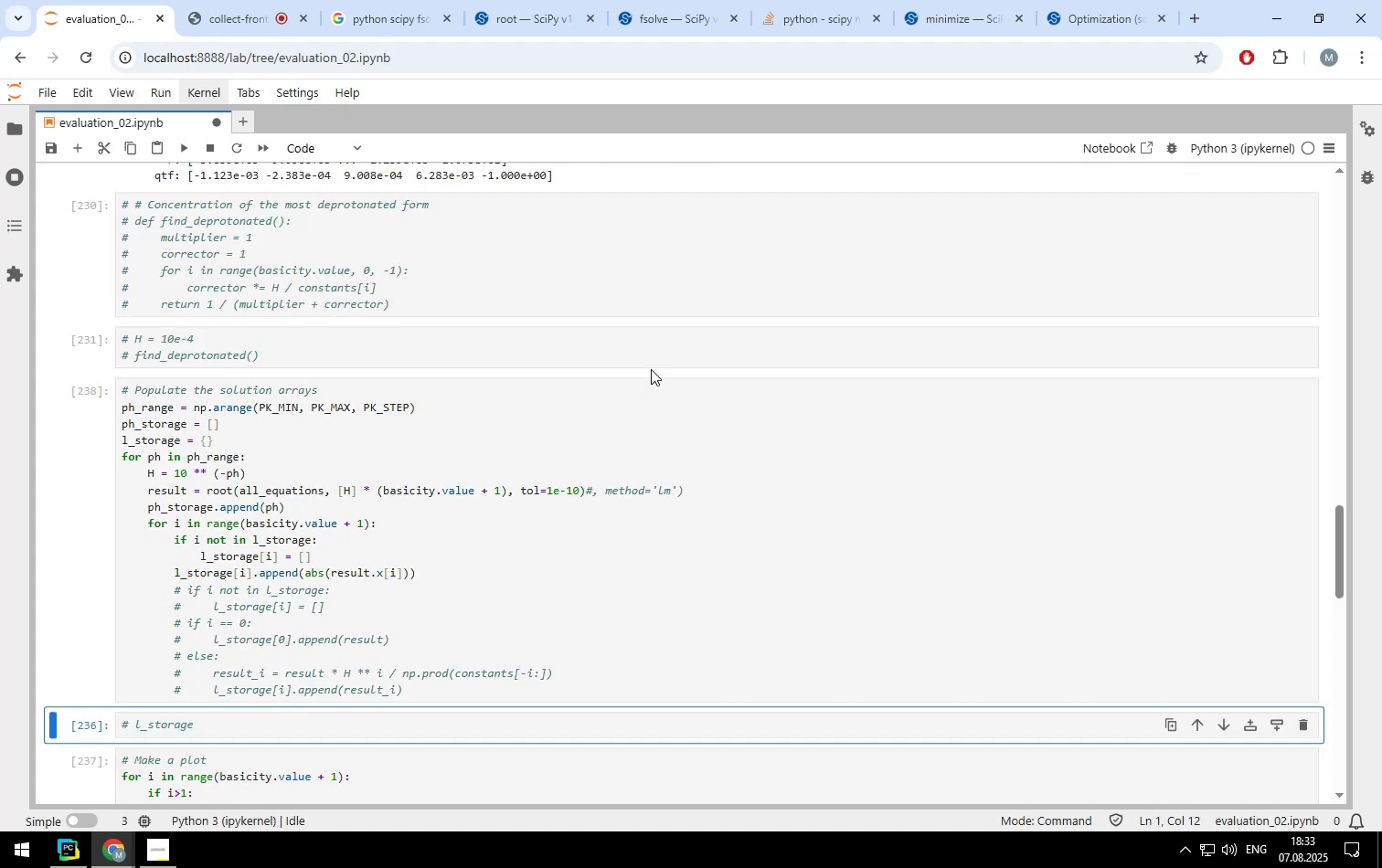 
key(Shift+Enter)
 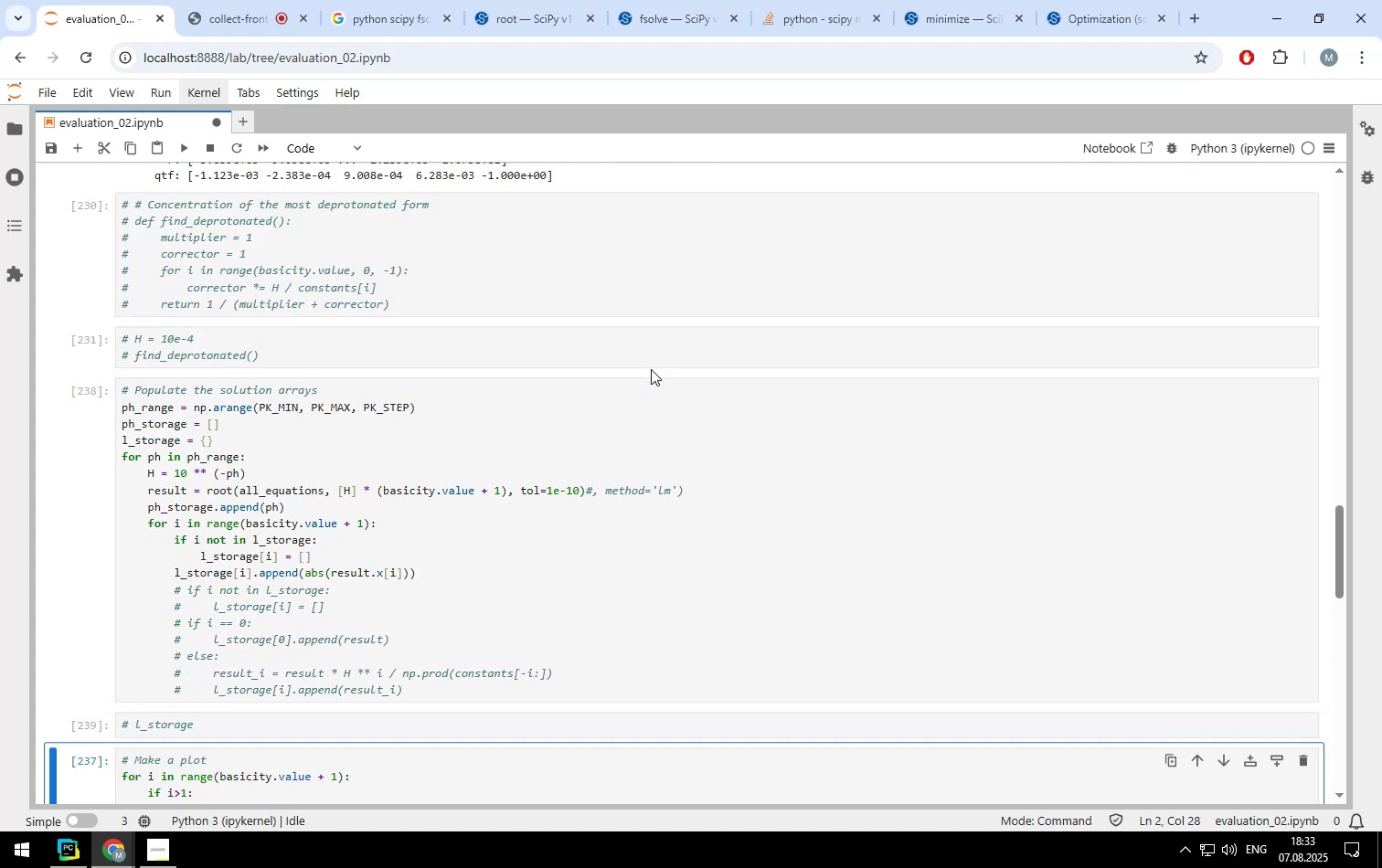 
key(Shift+Enter)
 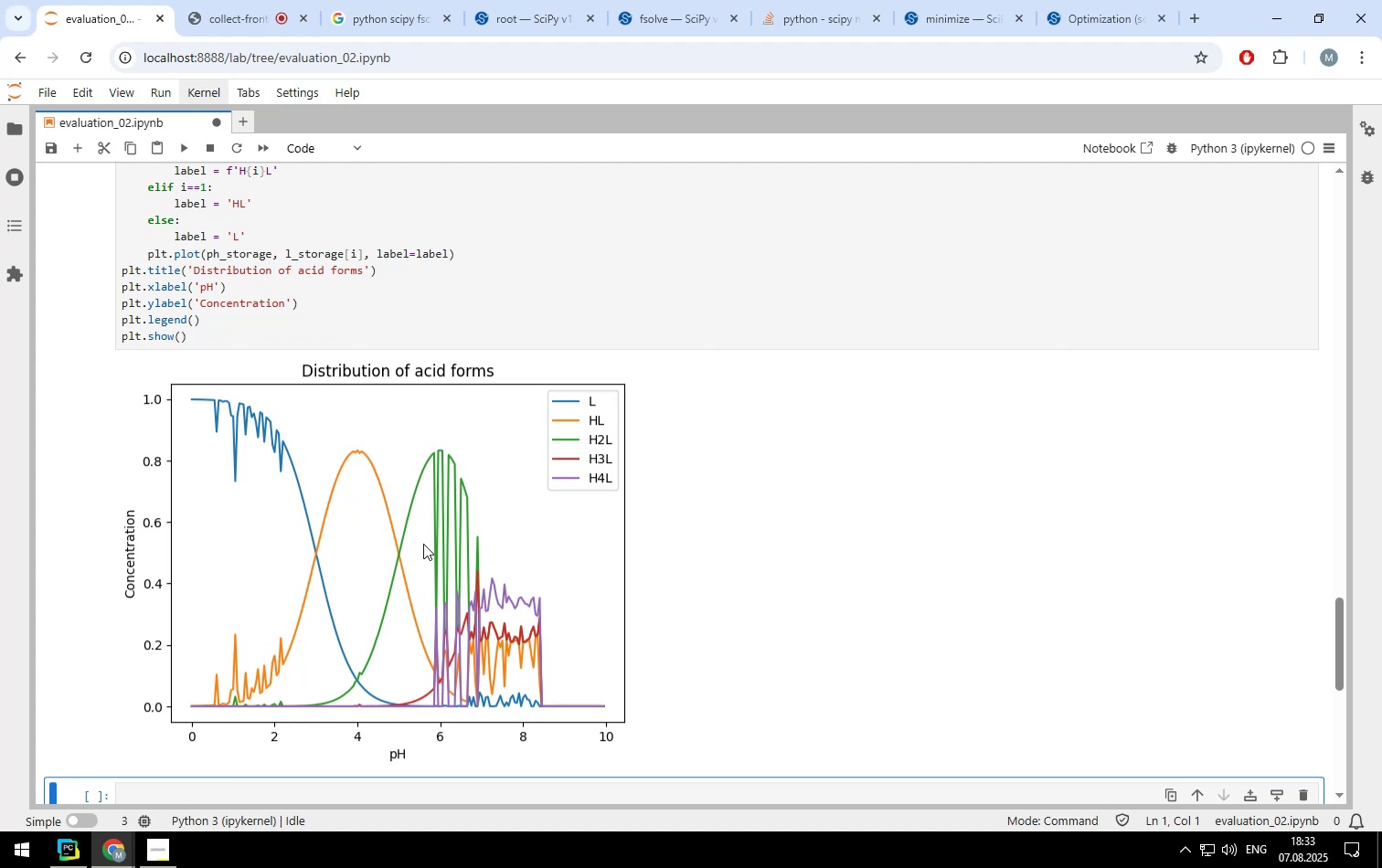 
wait(6.05)
 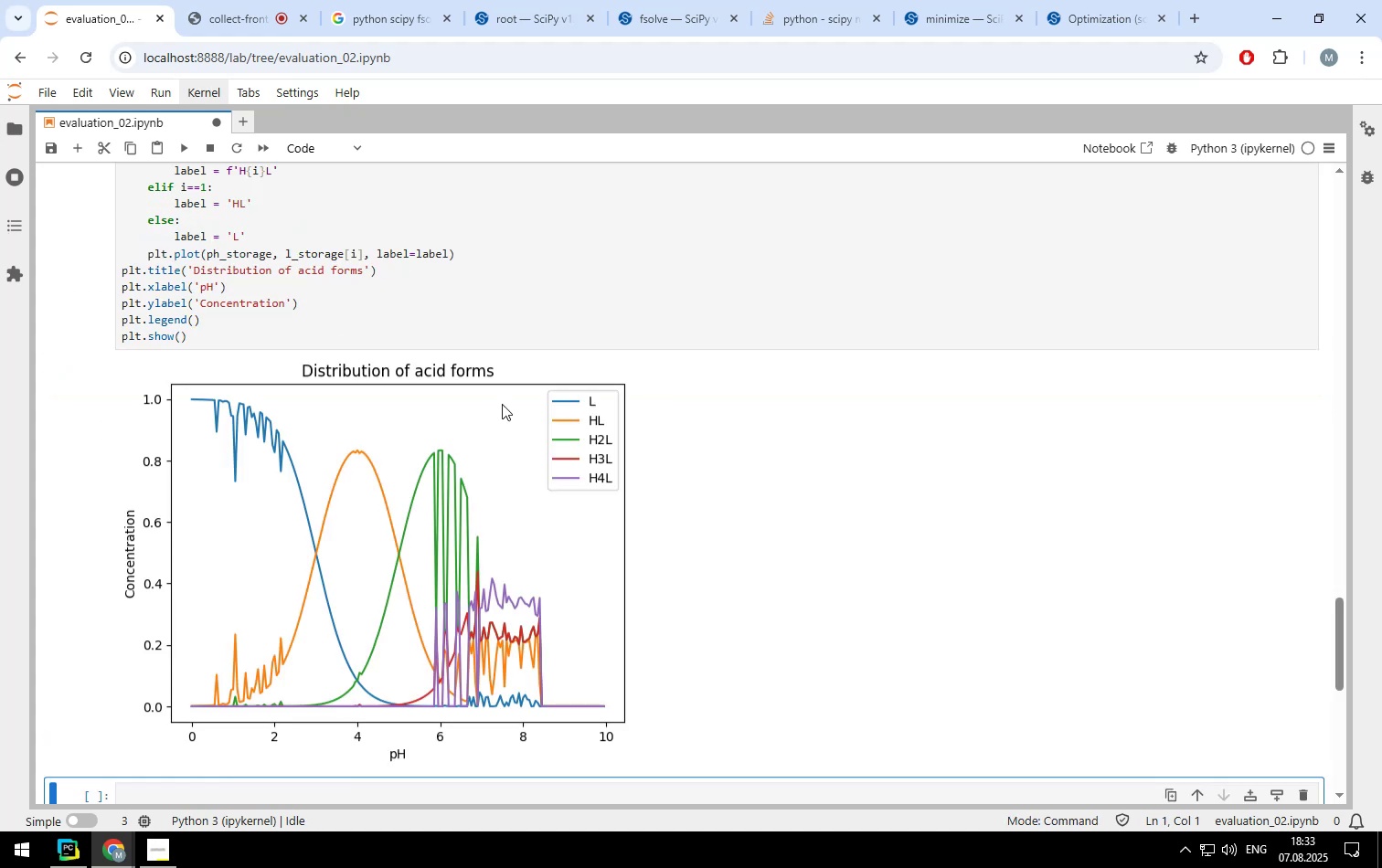 
scroll: coordinate [745, 311], scroll_direction: up, amount: 7.0
 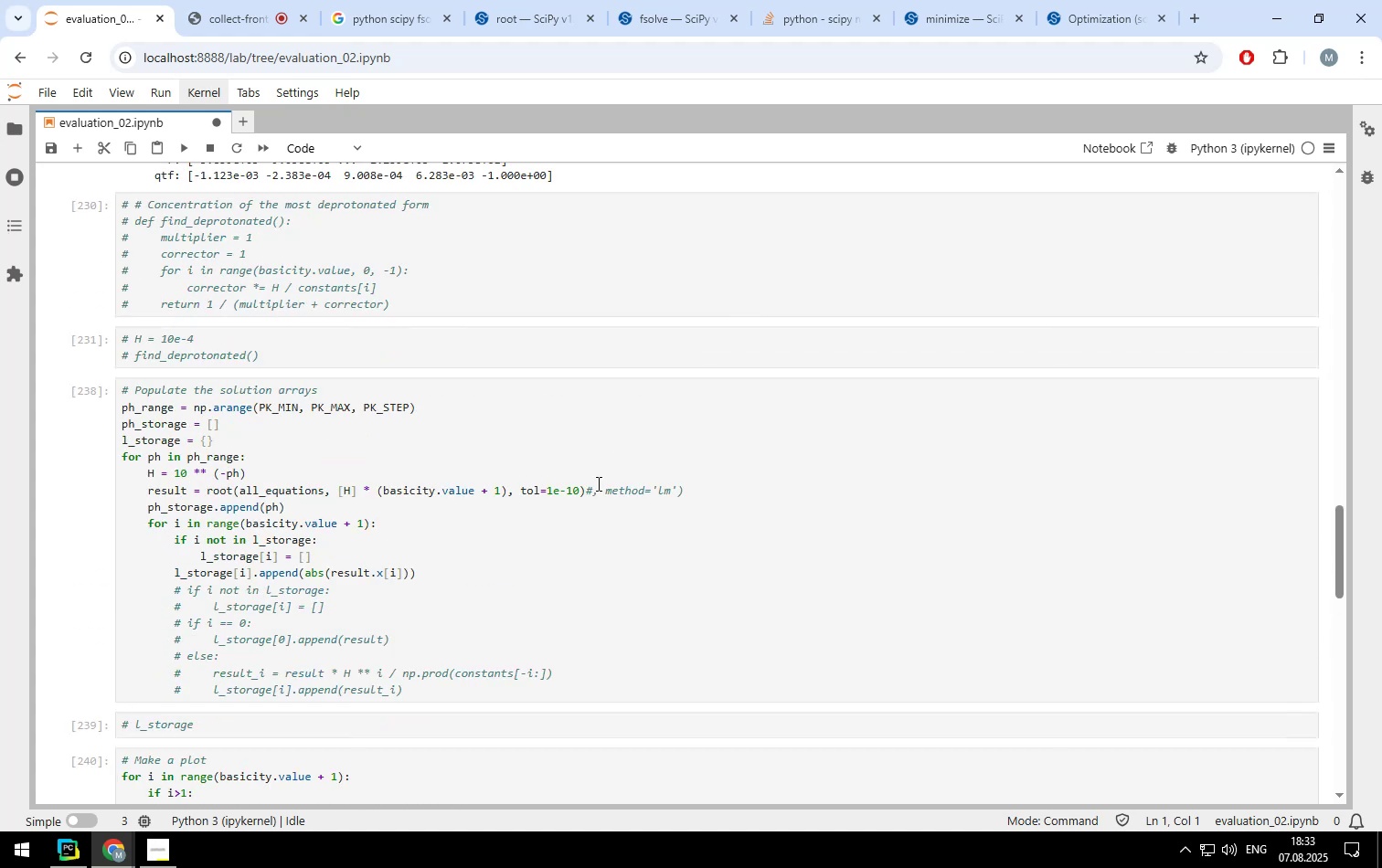 
left_click([596, 489])
 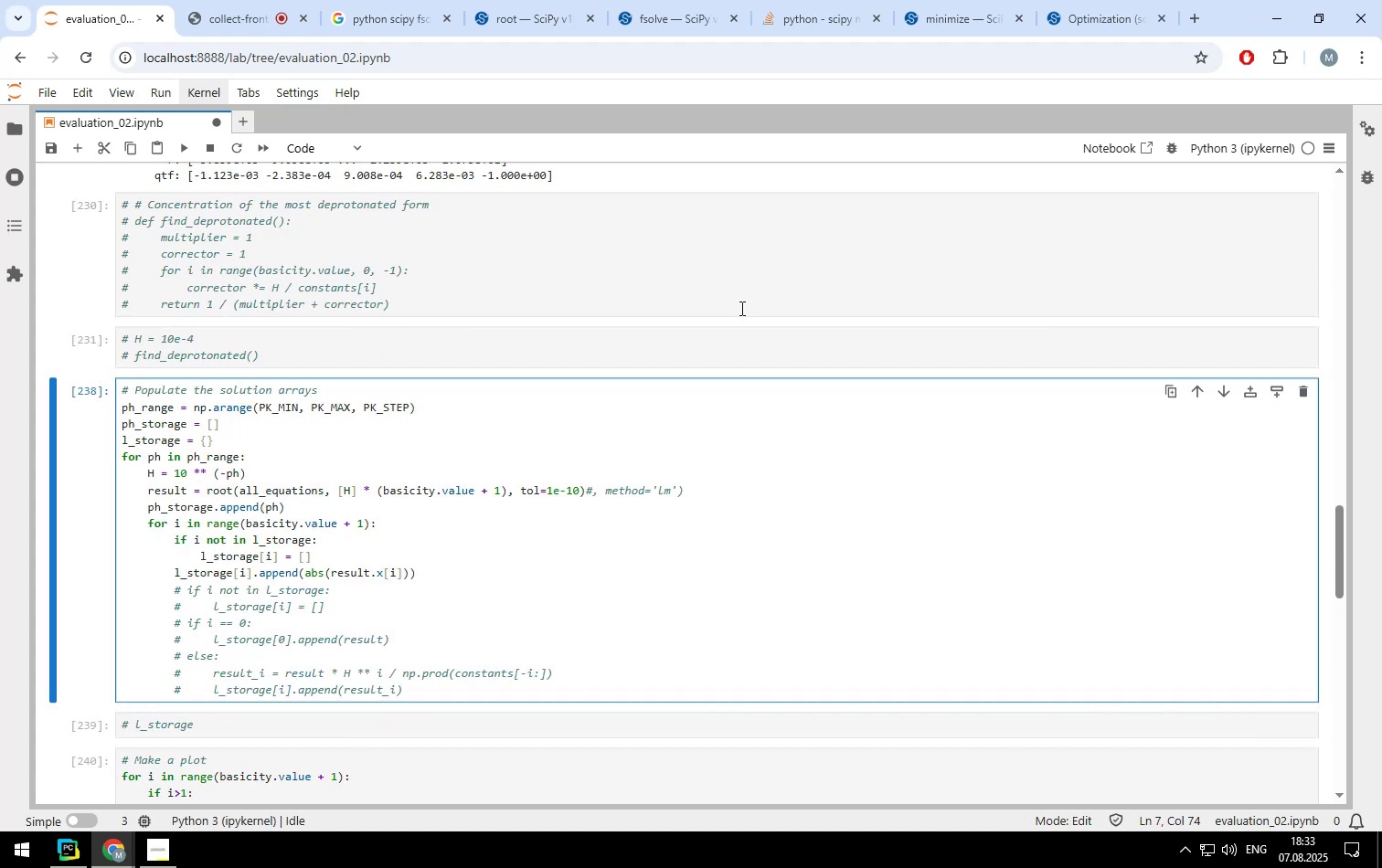 
key(ArrowLeft)
 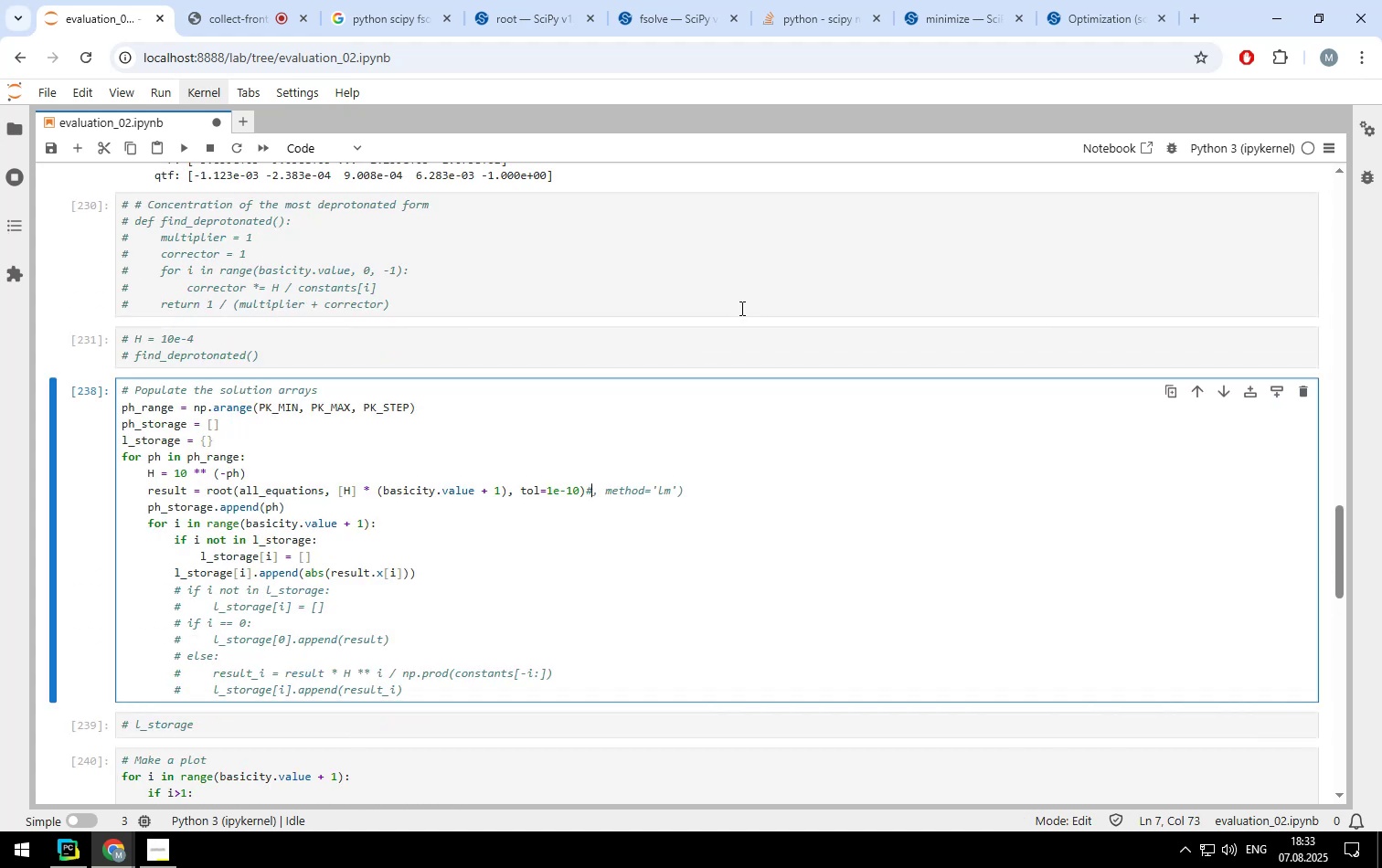 
key(Backspace)
 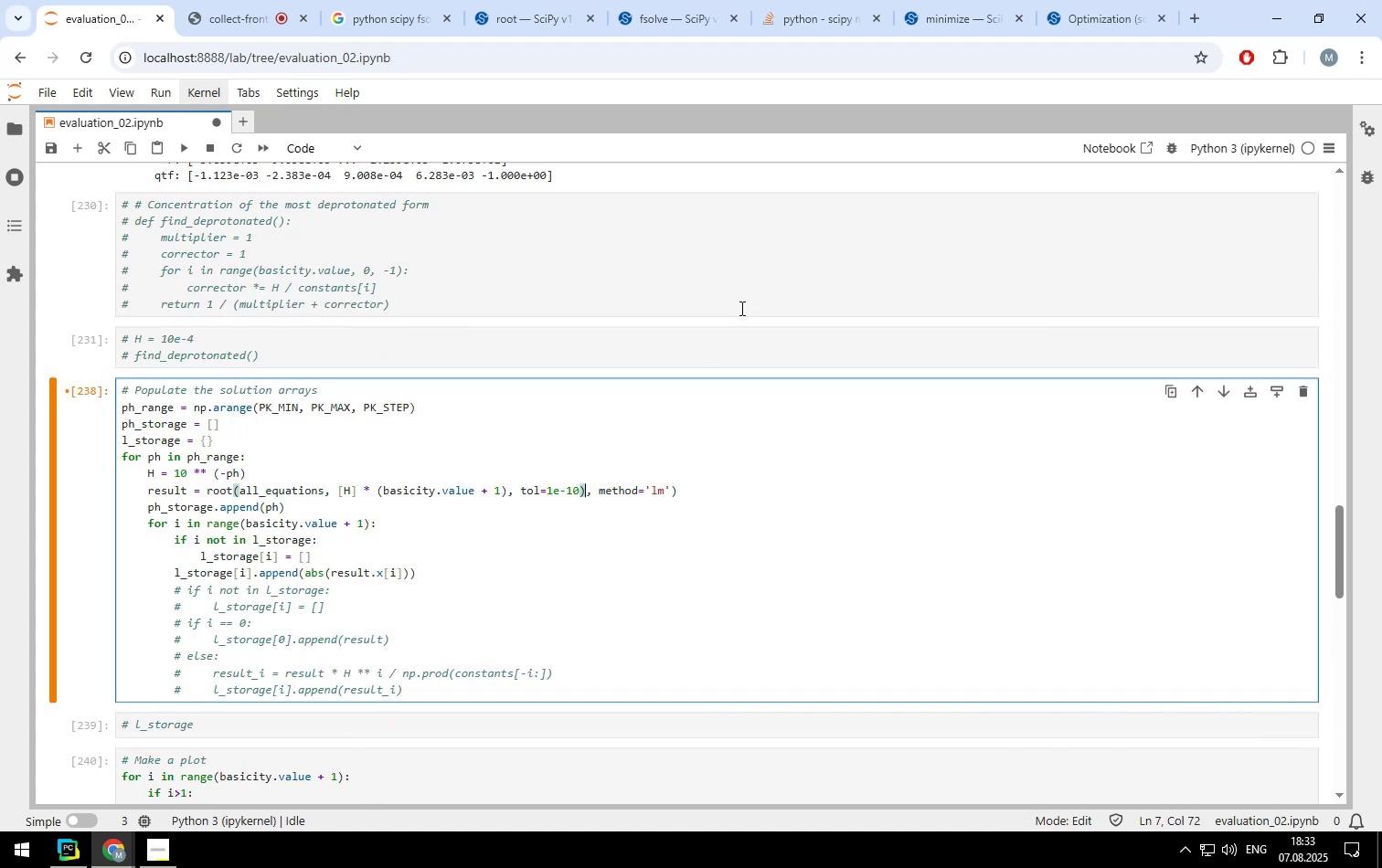 
key(Backspace)
 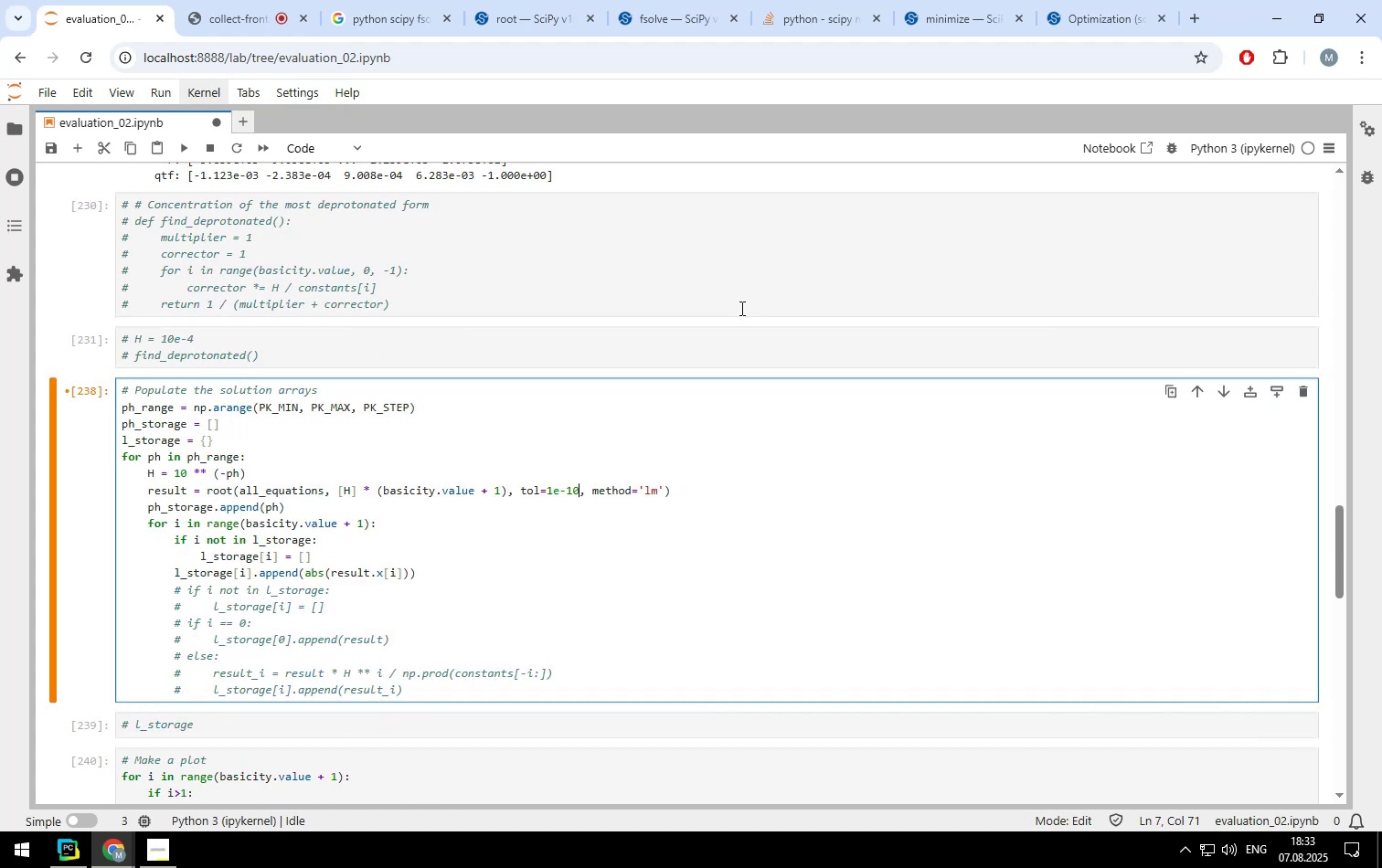 
key(ArrowRight)
 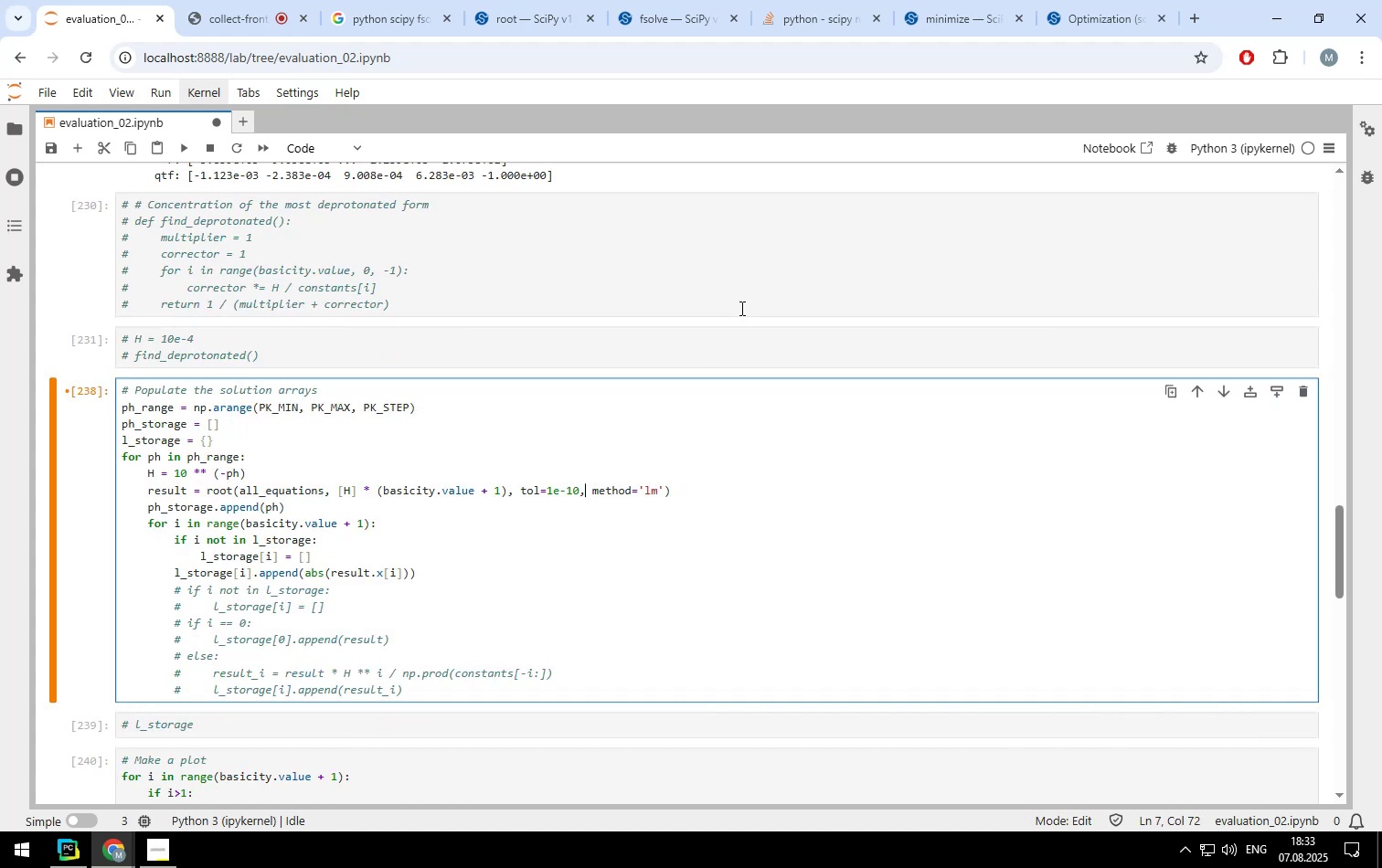 
key(ArrowRight)
 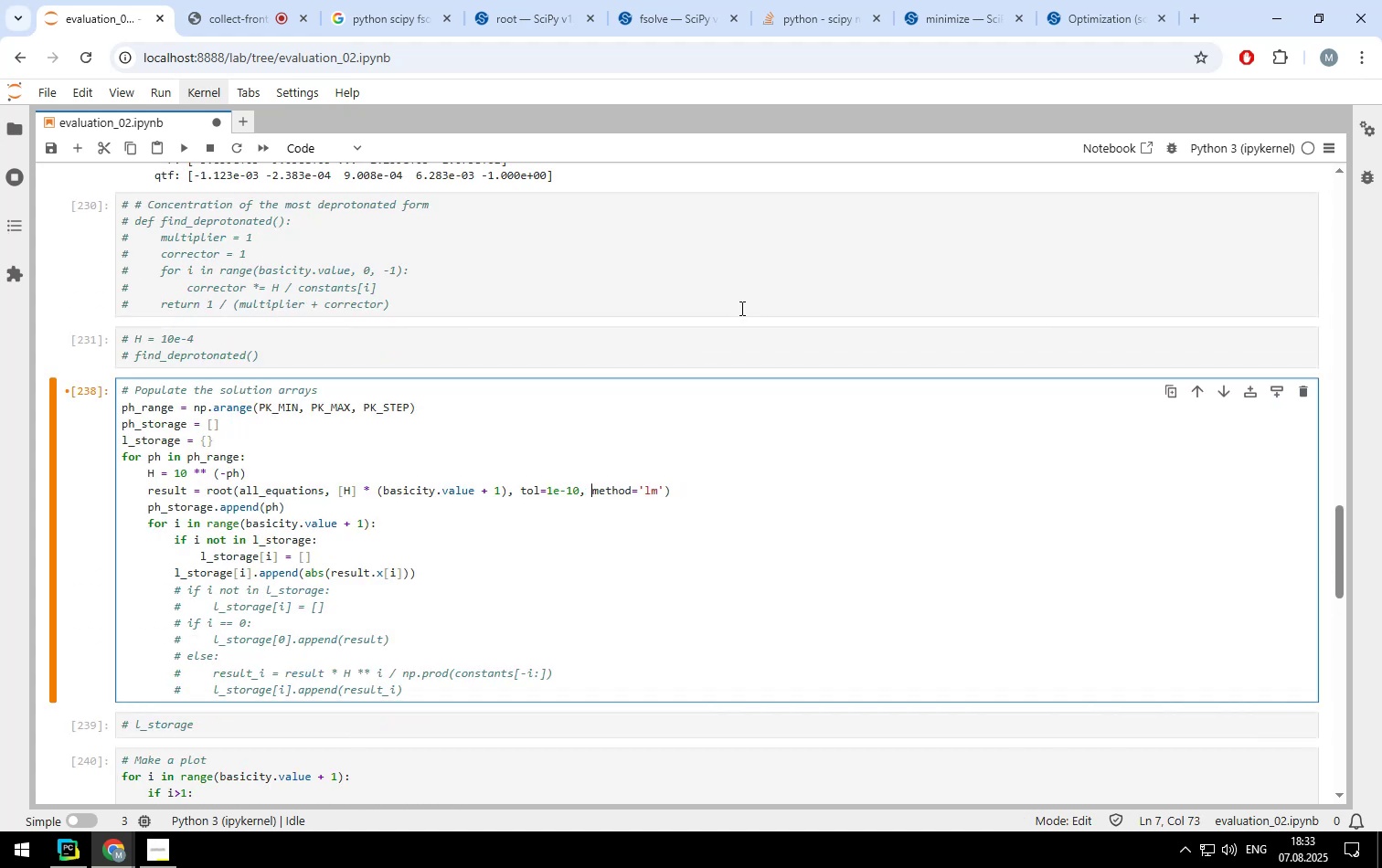 
key(ArrowRight)
 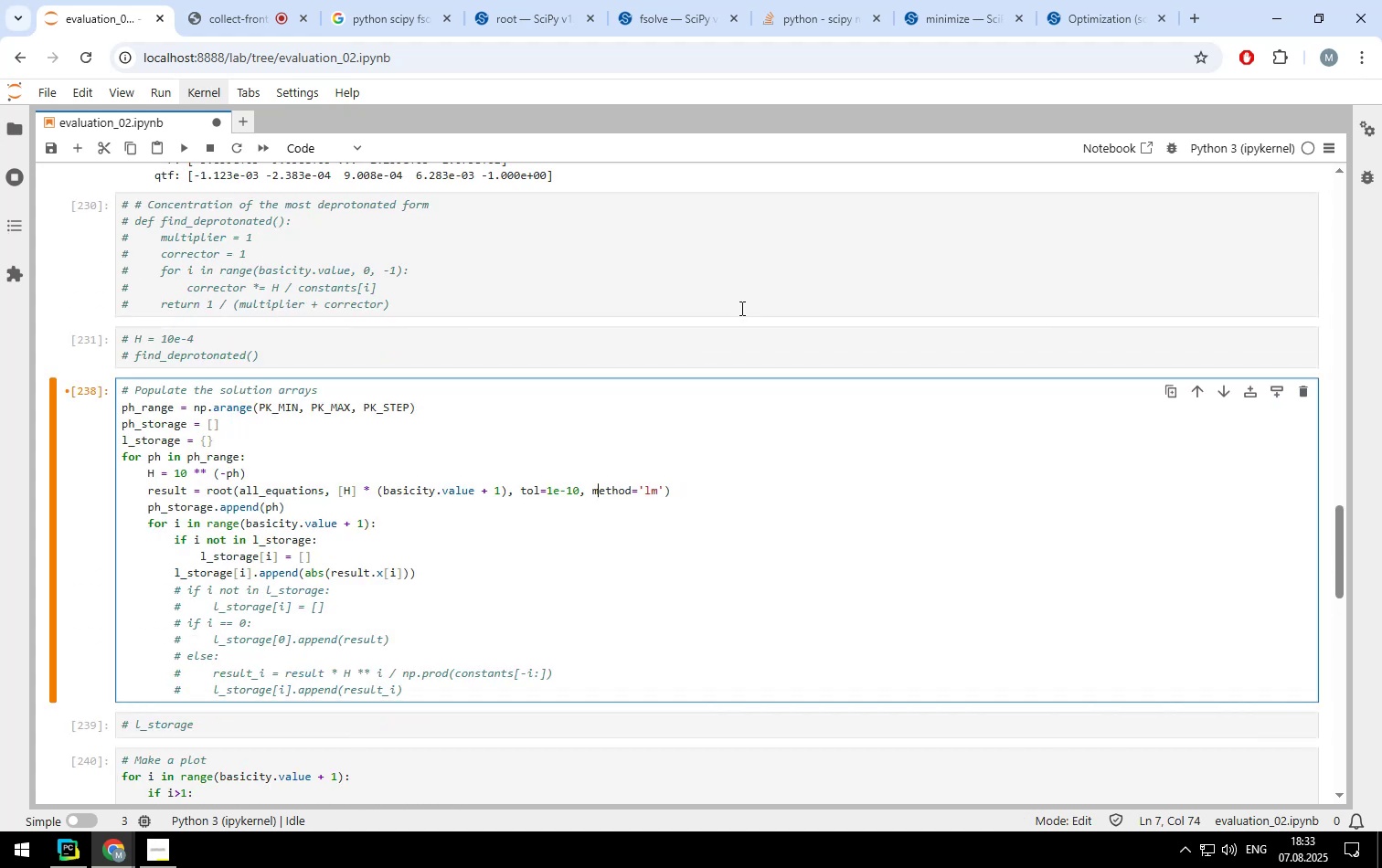 
key(ArrowRight)
 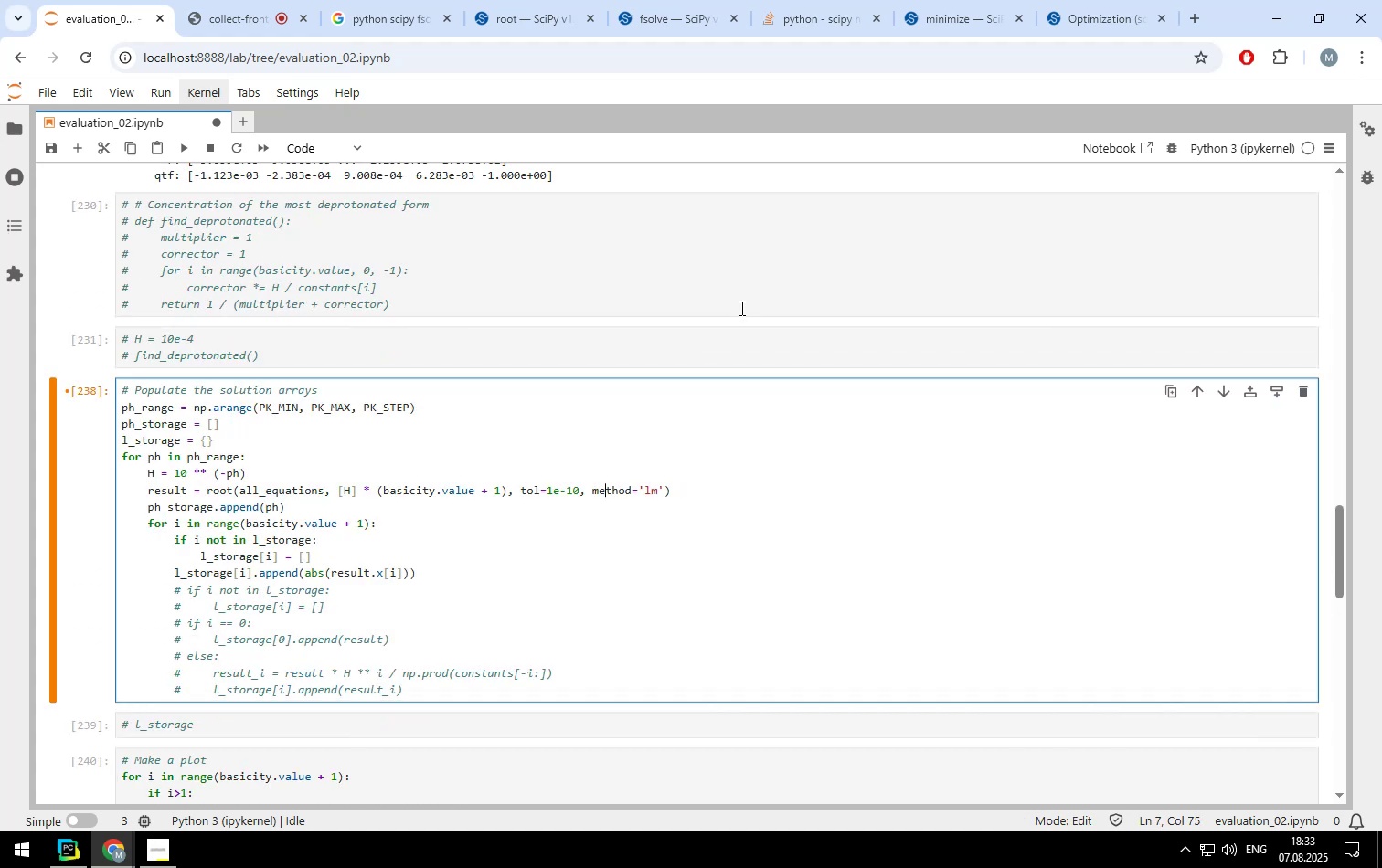 
key(ArrowLeft)
 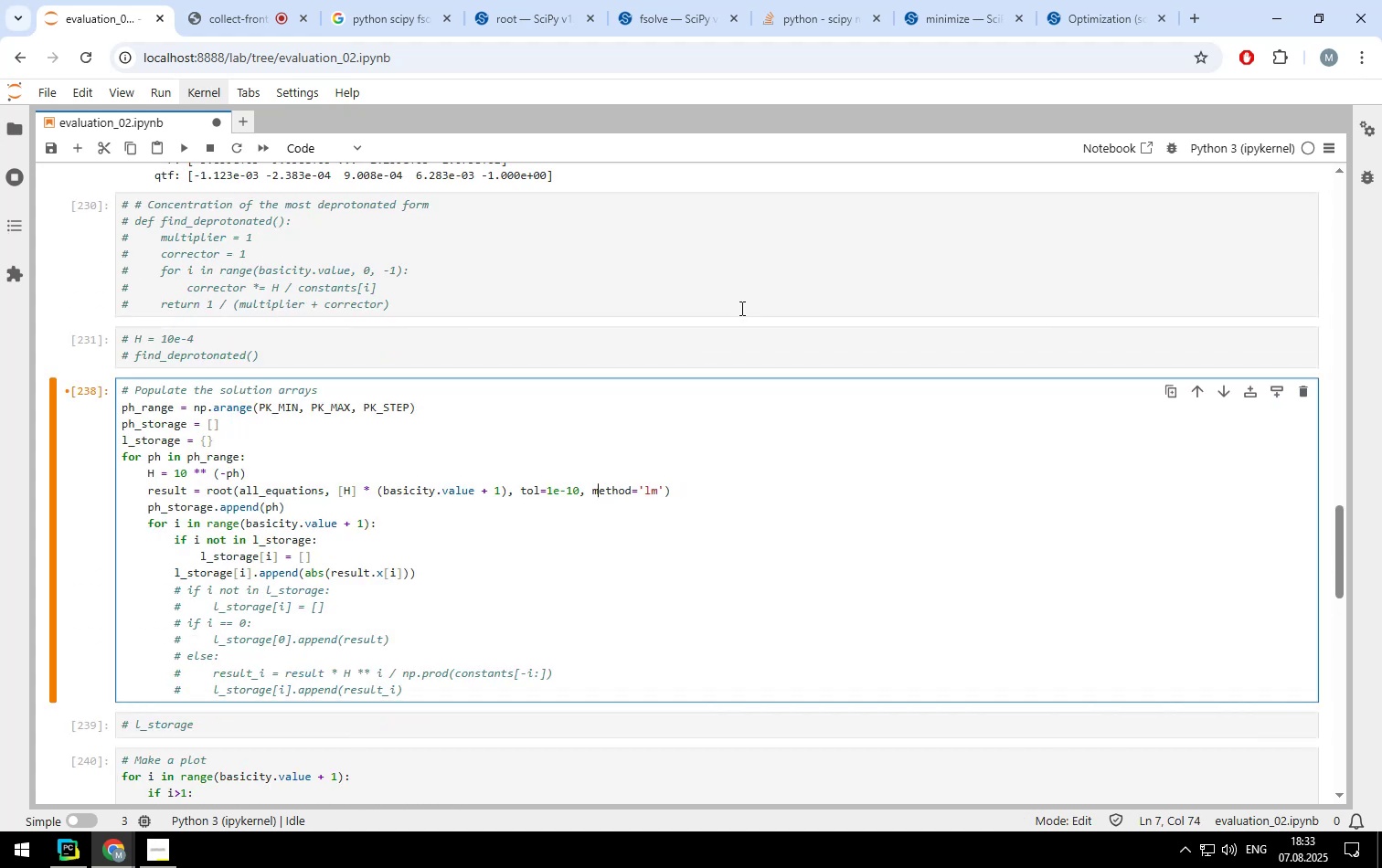 
key(ArrowLeft)
 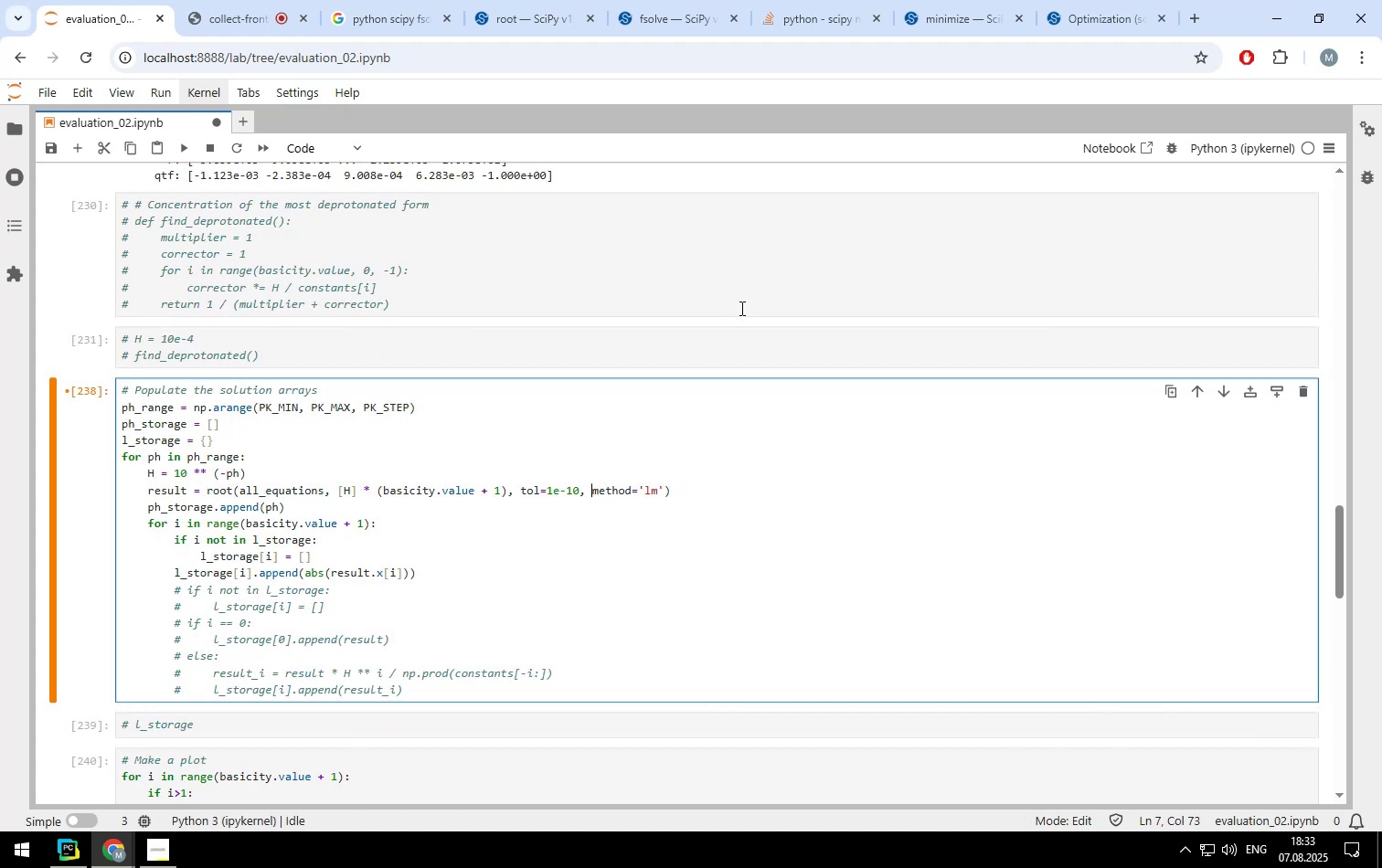 
key(ArrowLeft)
 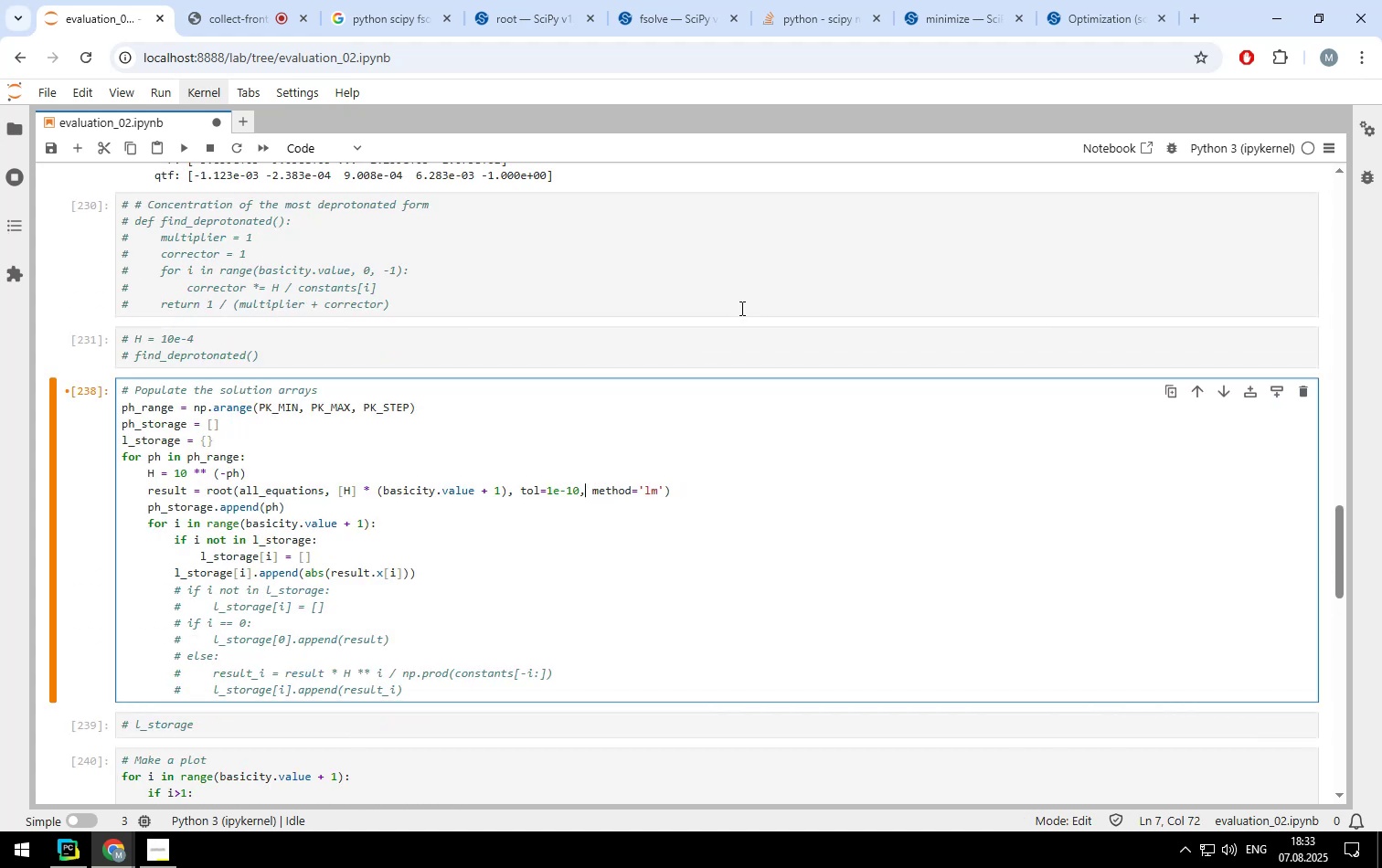 
key(ArrowLeft)
 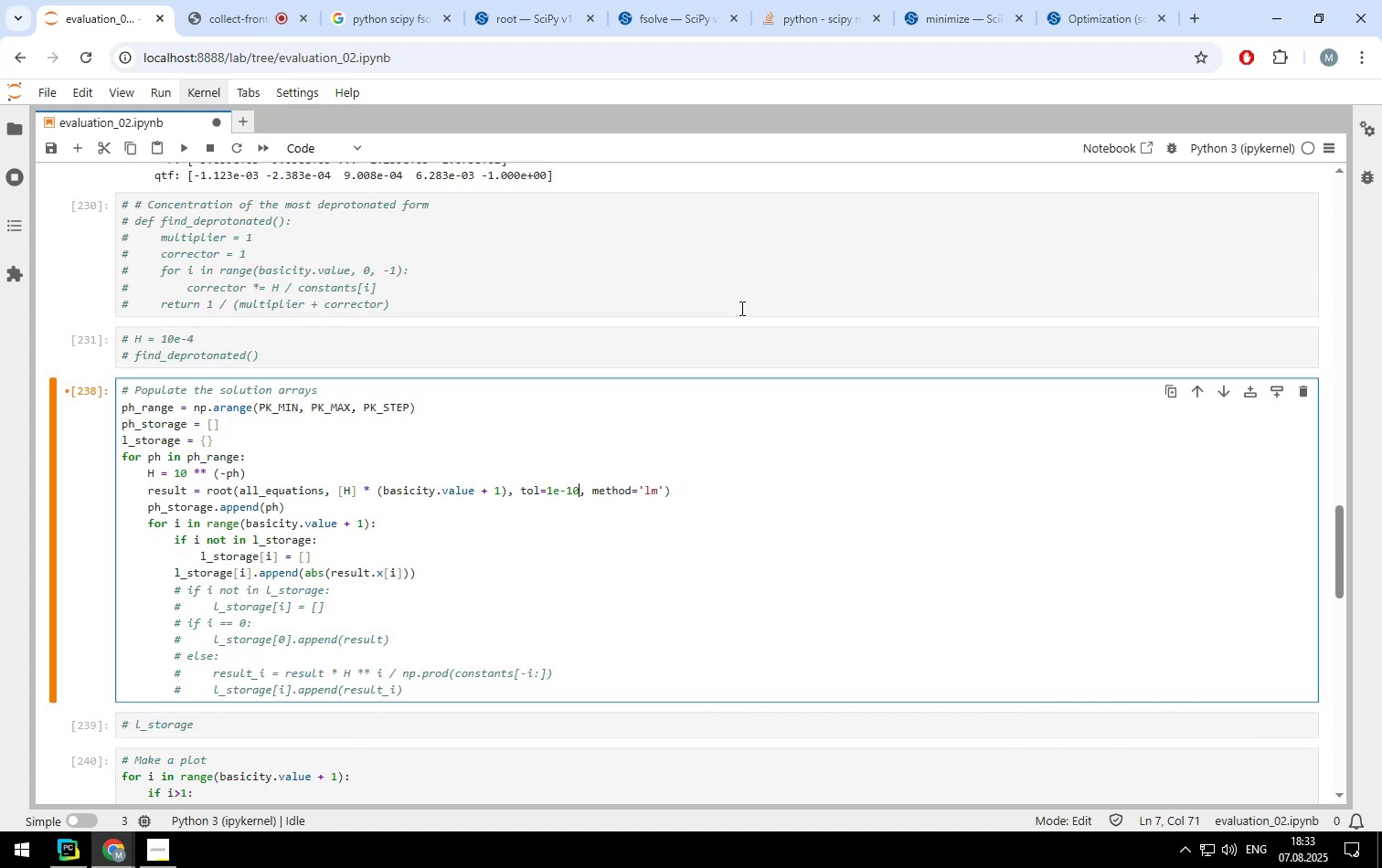 
key(ArrowLeft)
 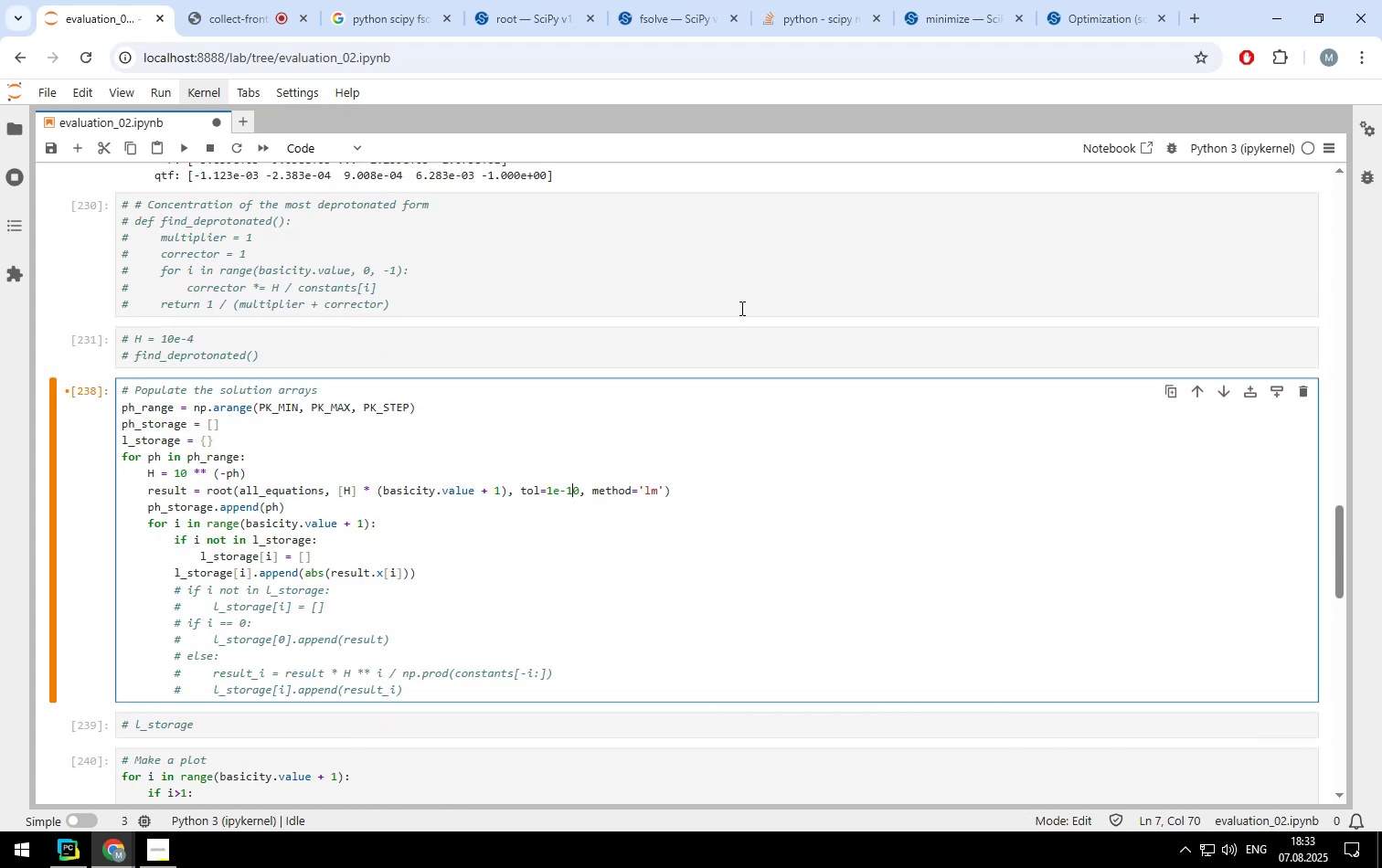 
key(ArrowRight)
 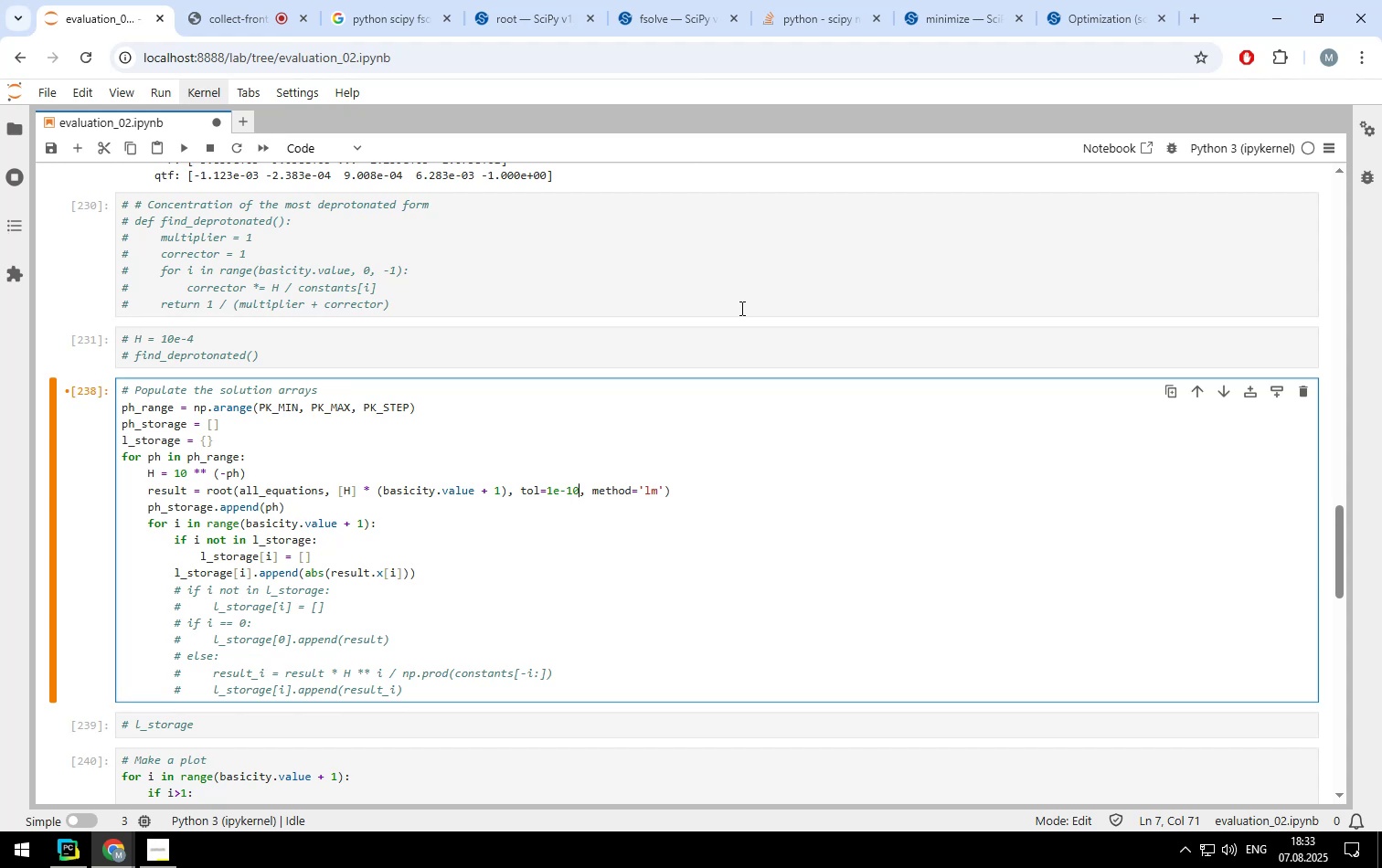 
key(Backspace)
 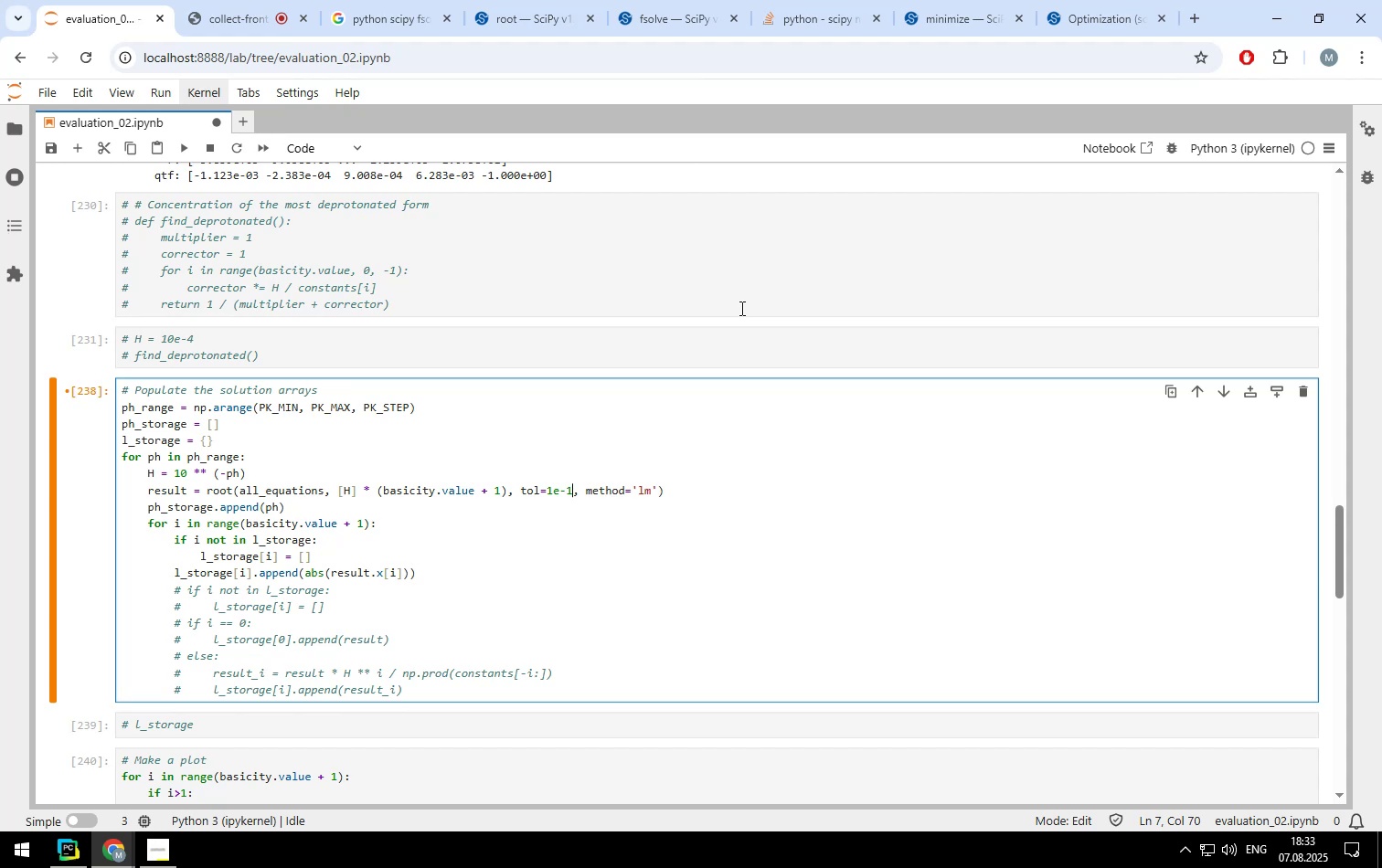 
key(Backspace)
 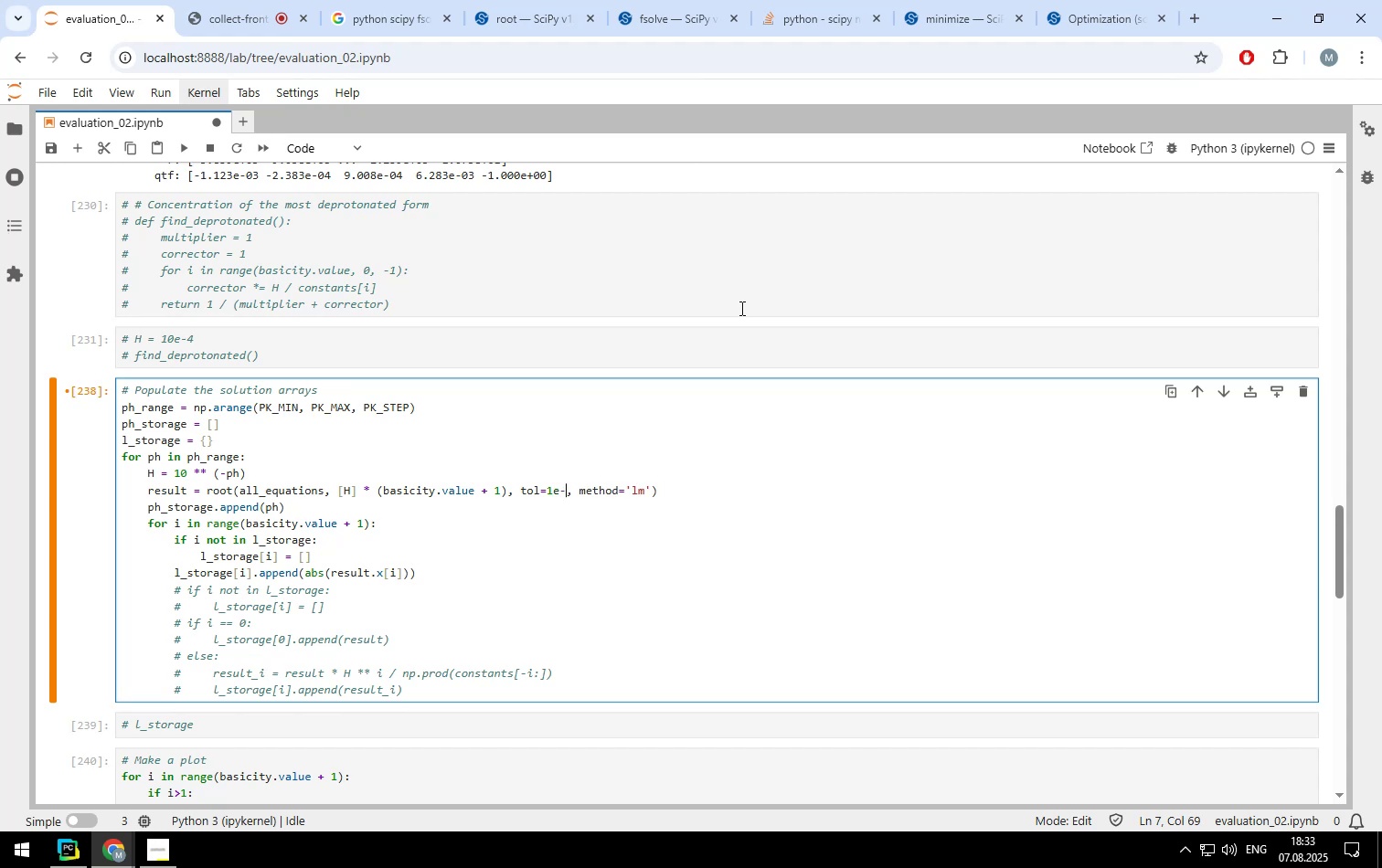 
key(8)
 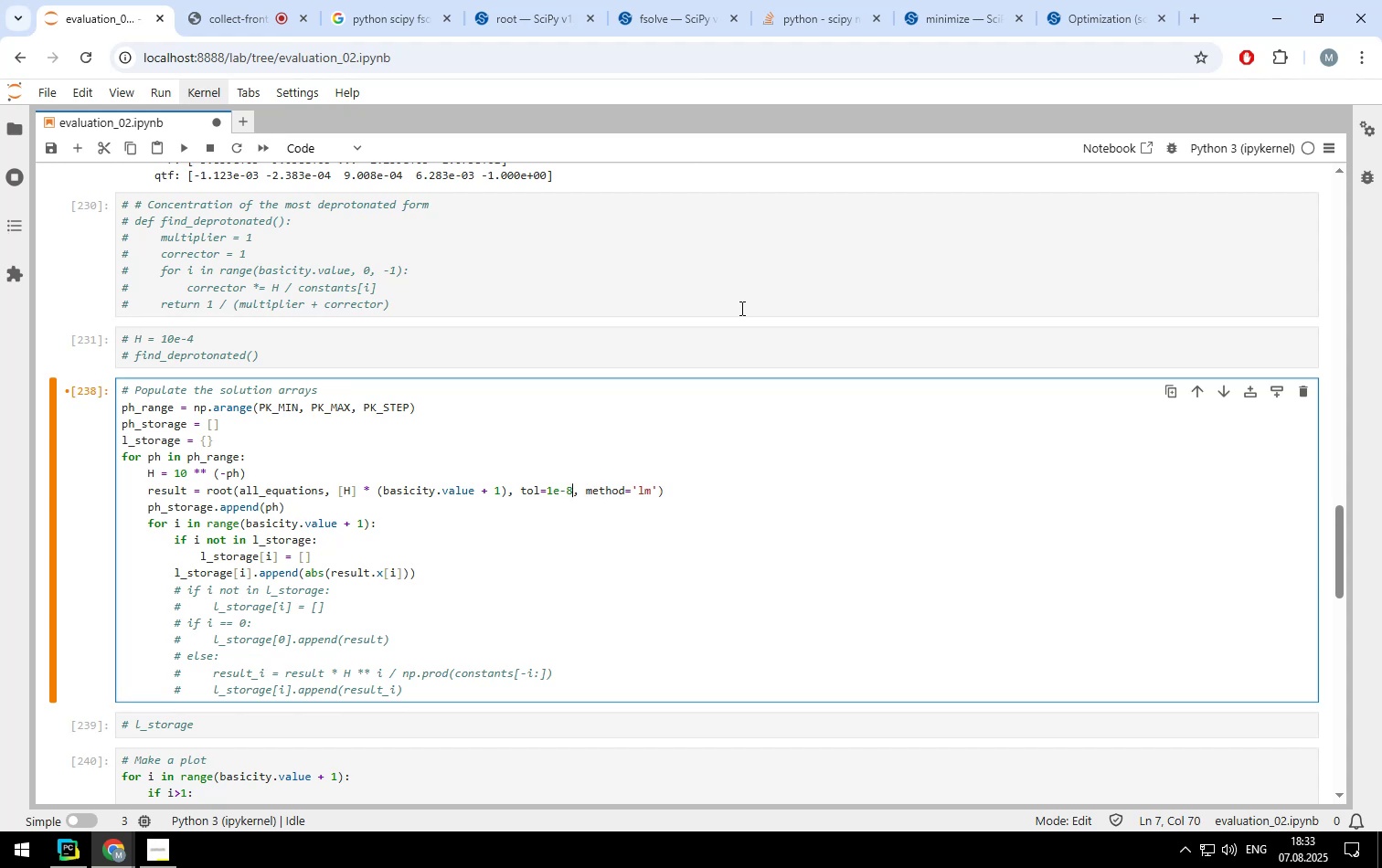 
key(Shift+ShiftLeft)
 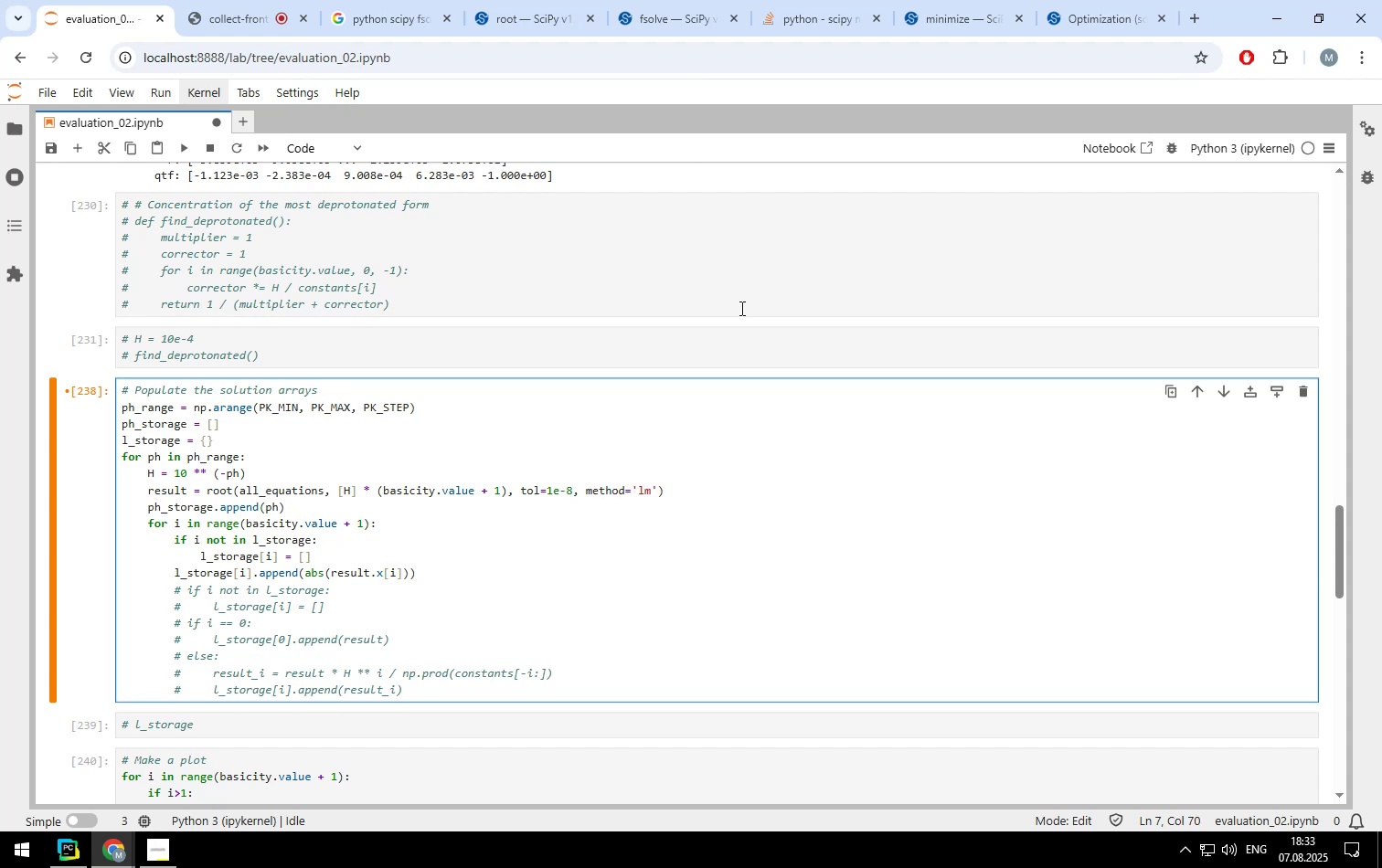 
key(Shift+Enter)
 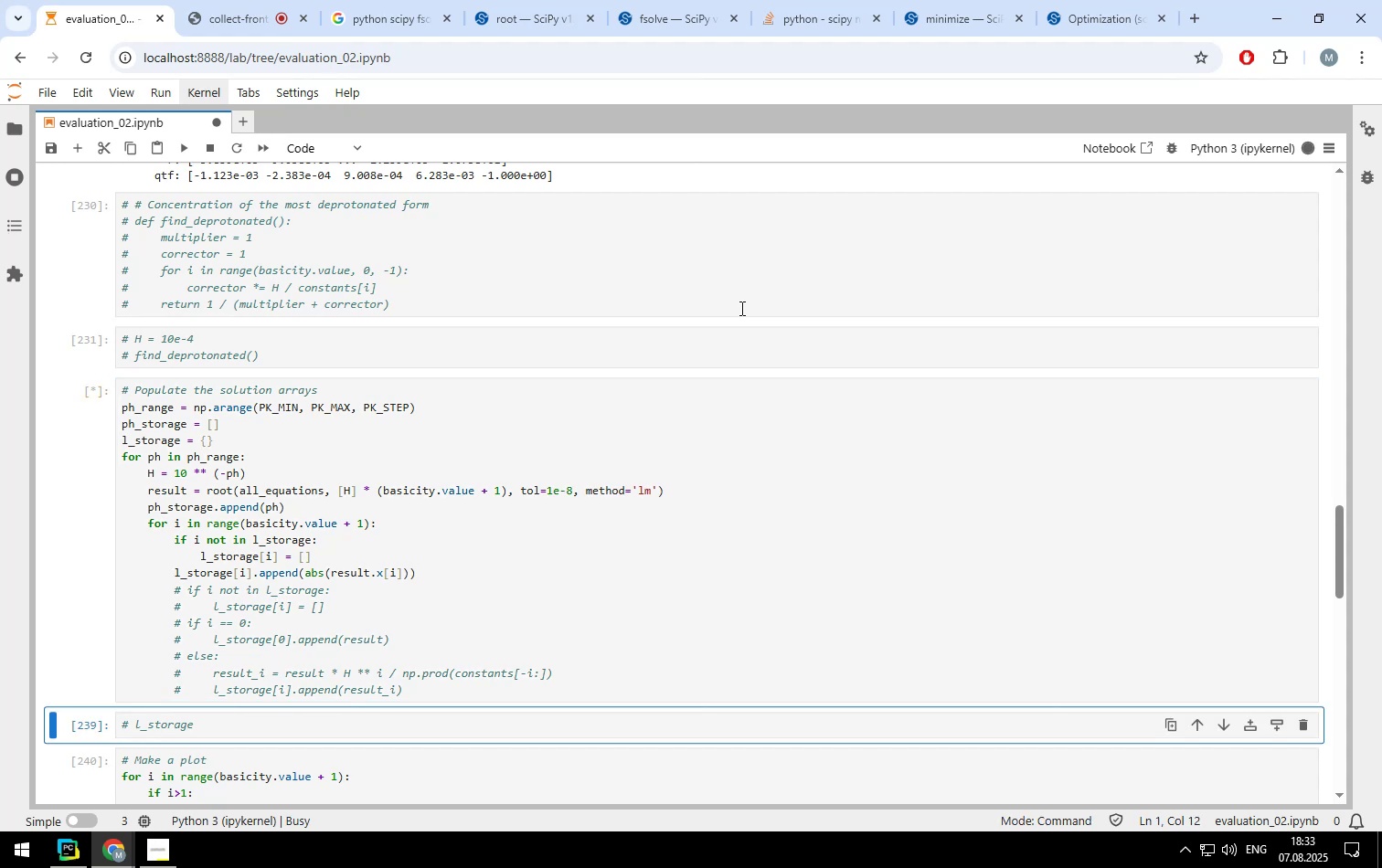 
key(Shift+Enter)
 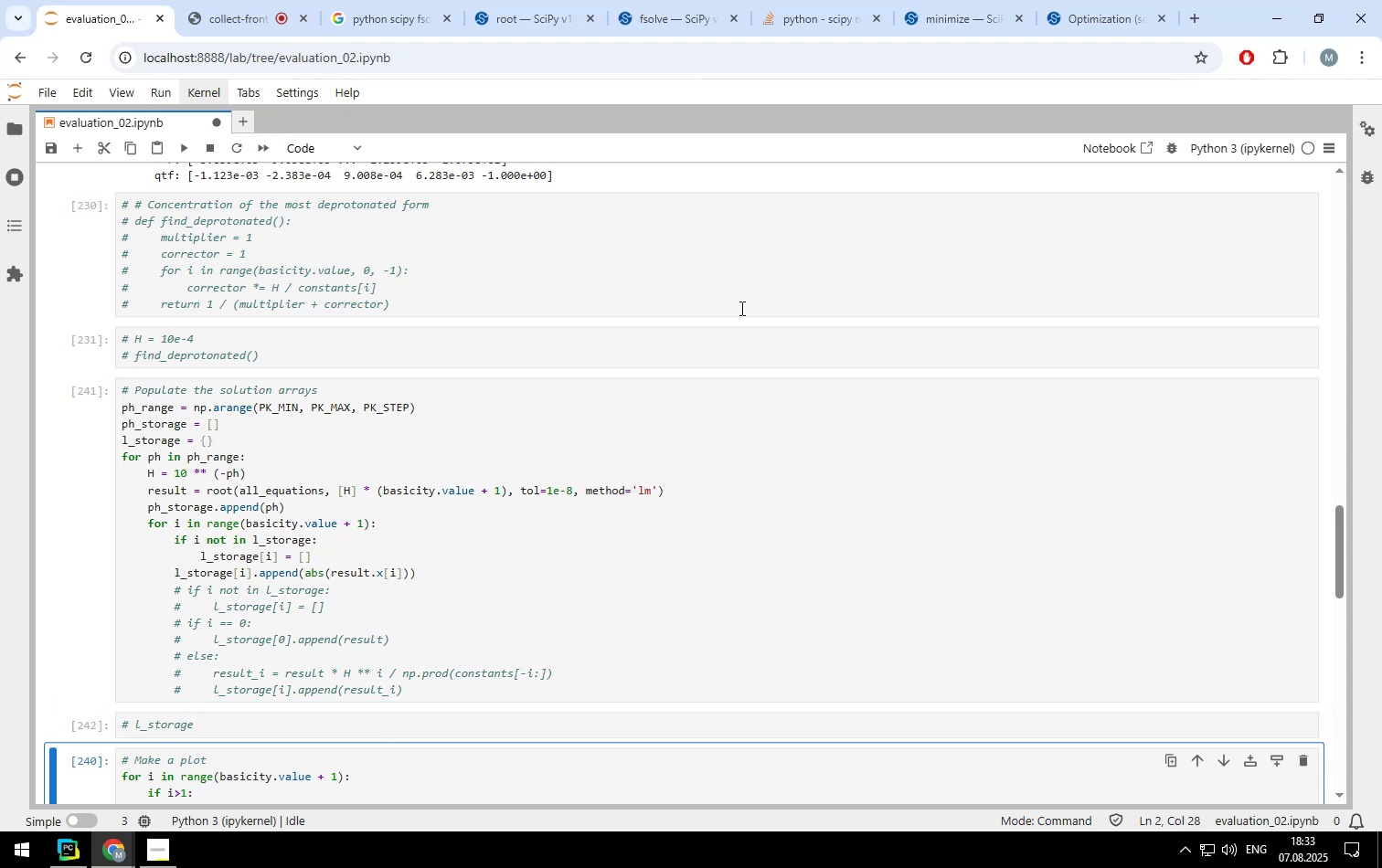 
key(Shift+Enter)
 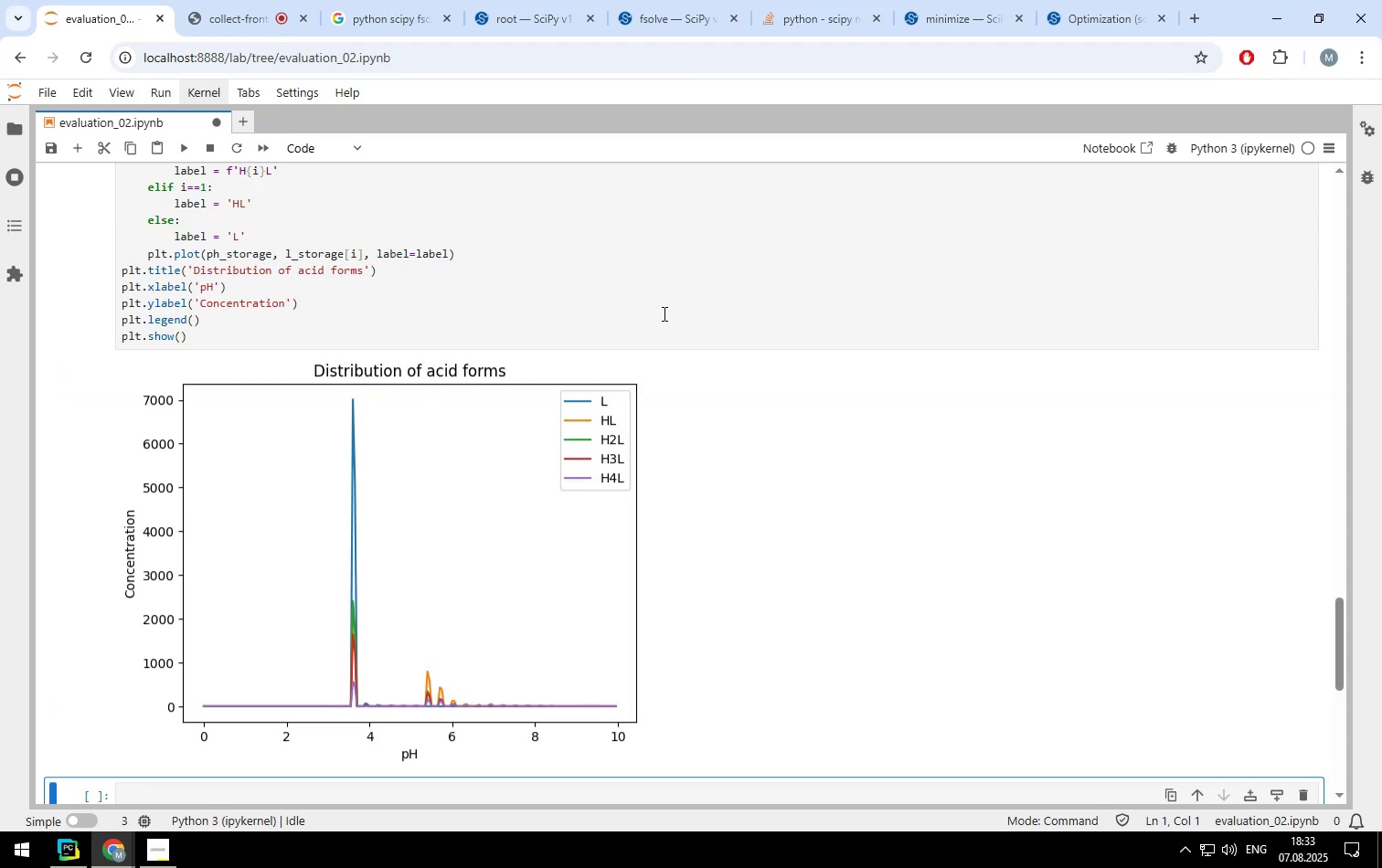 
scroll: coordinate [640, 246], scroll_direction: up, amount: 6.0
 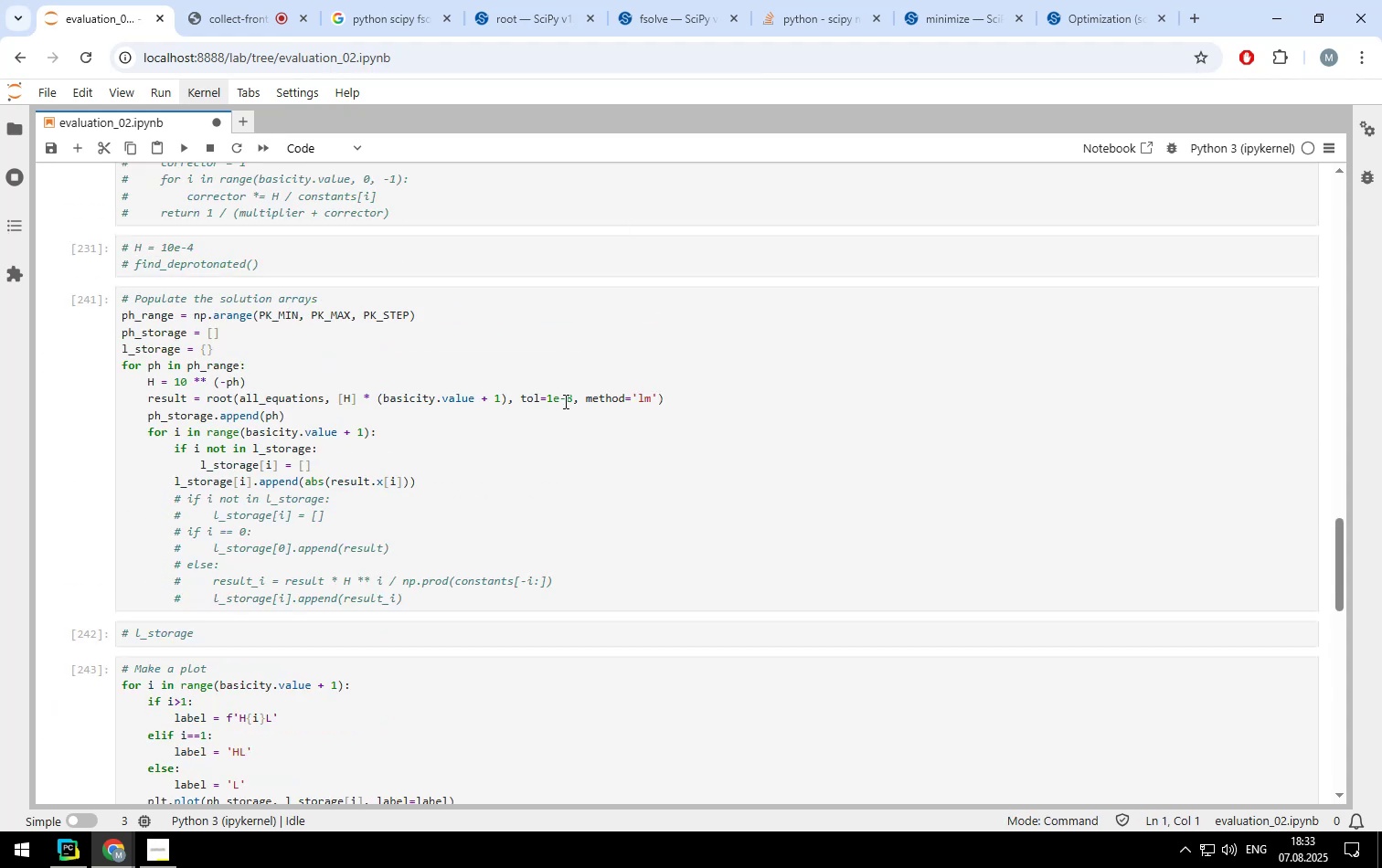 
left_click([569, 401])
 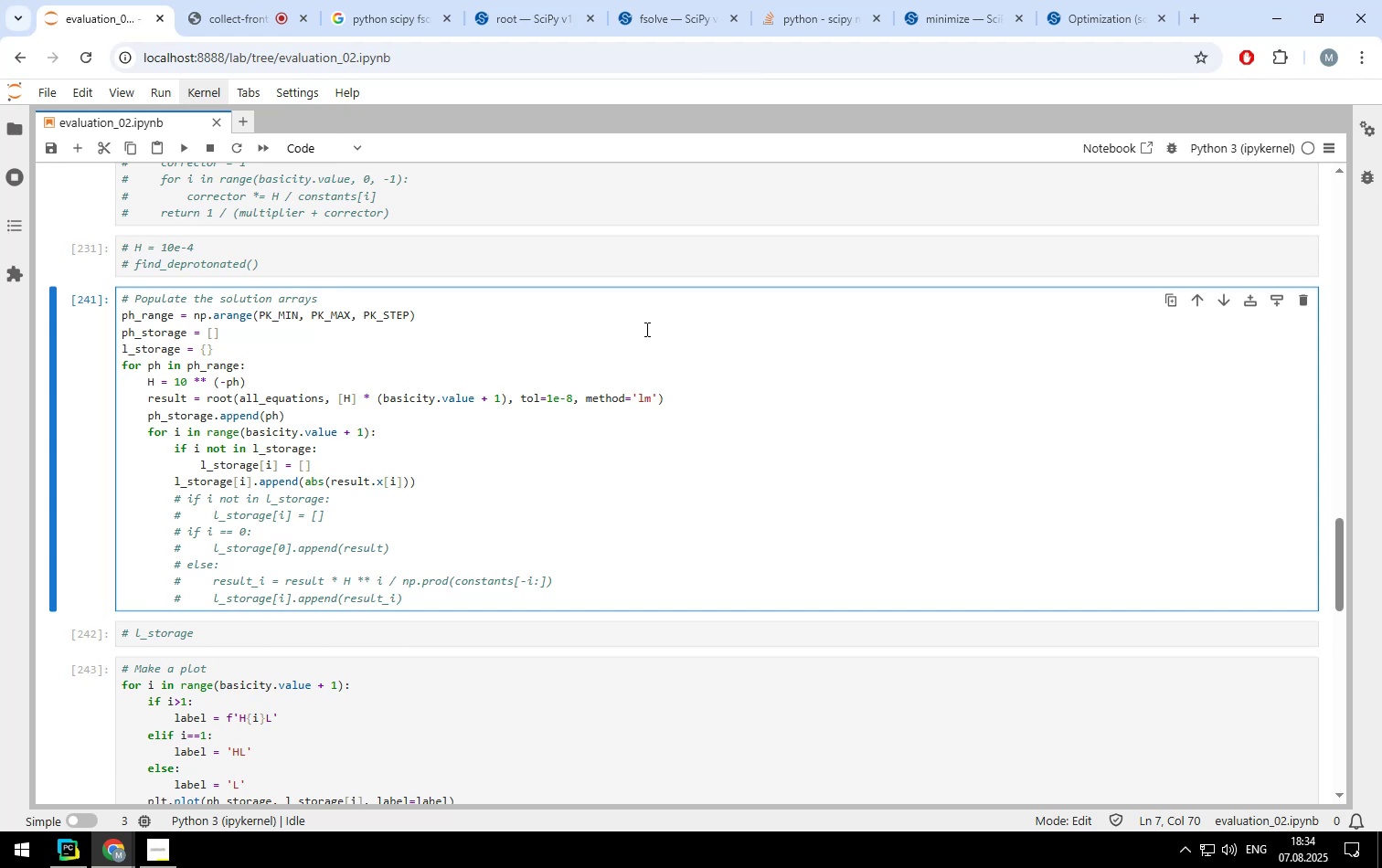 
wait(42.99)
 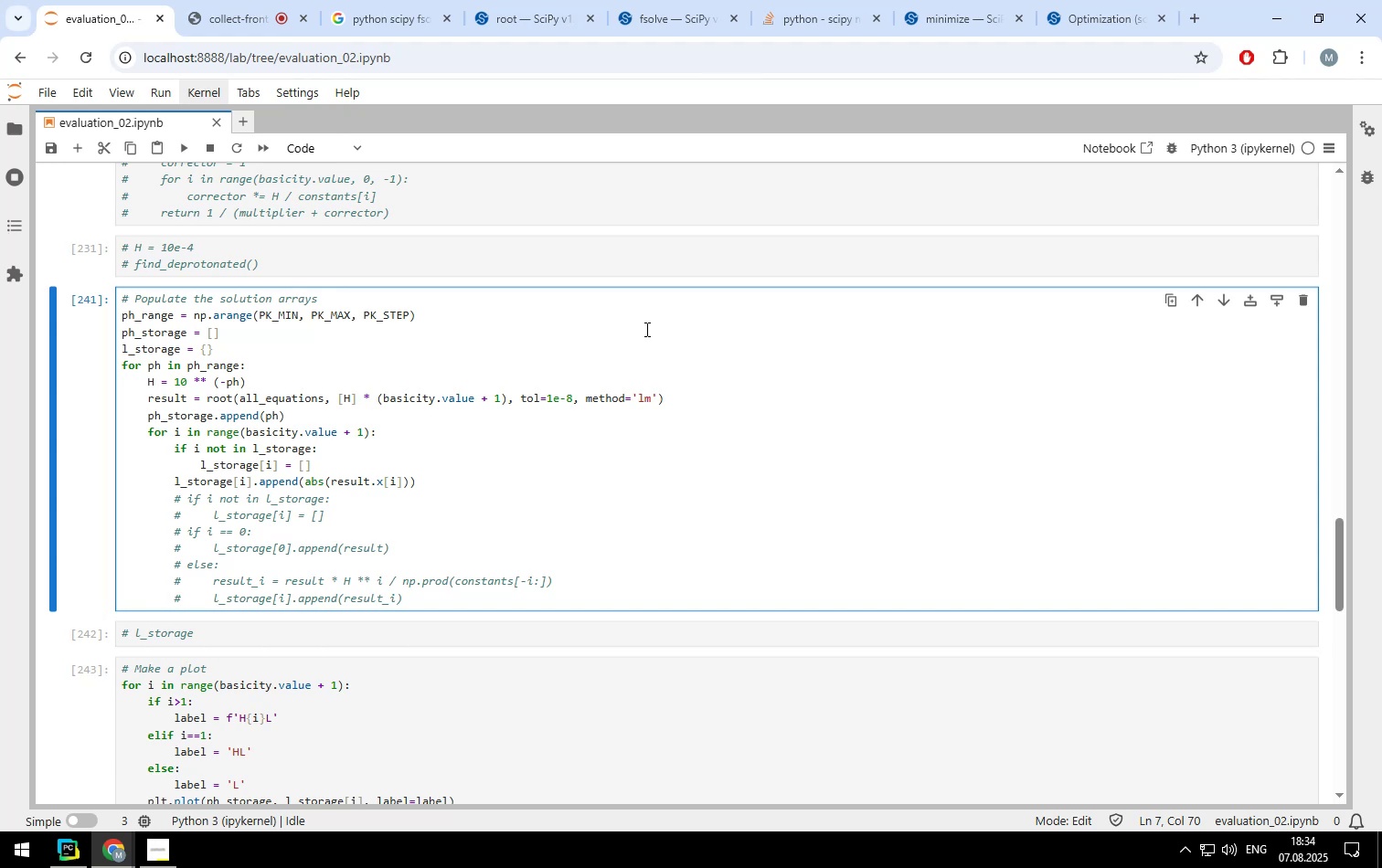 
scroll: coordinate [663, 459], scroll_direction: up, amount: 18.0
 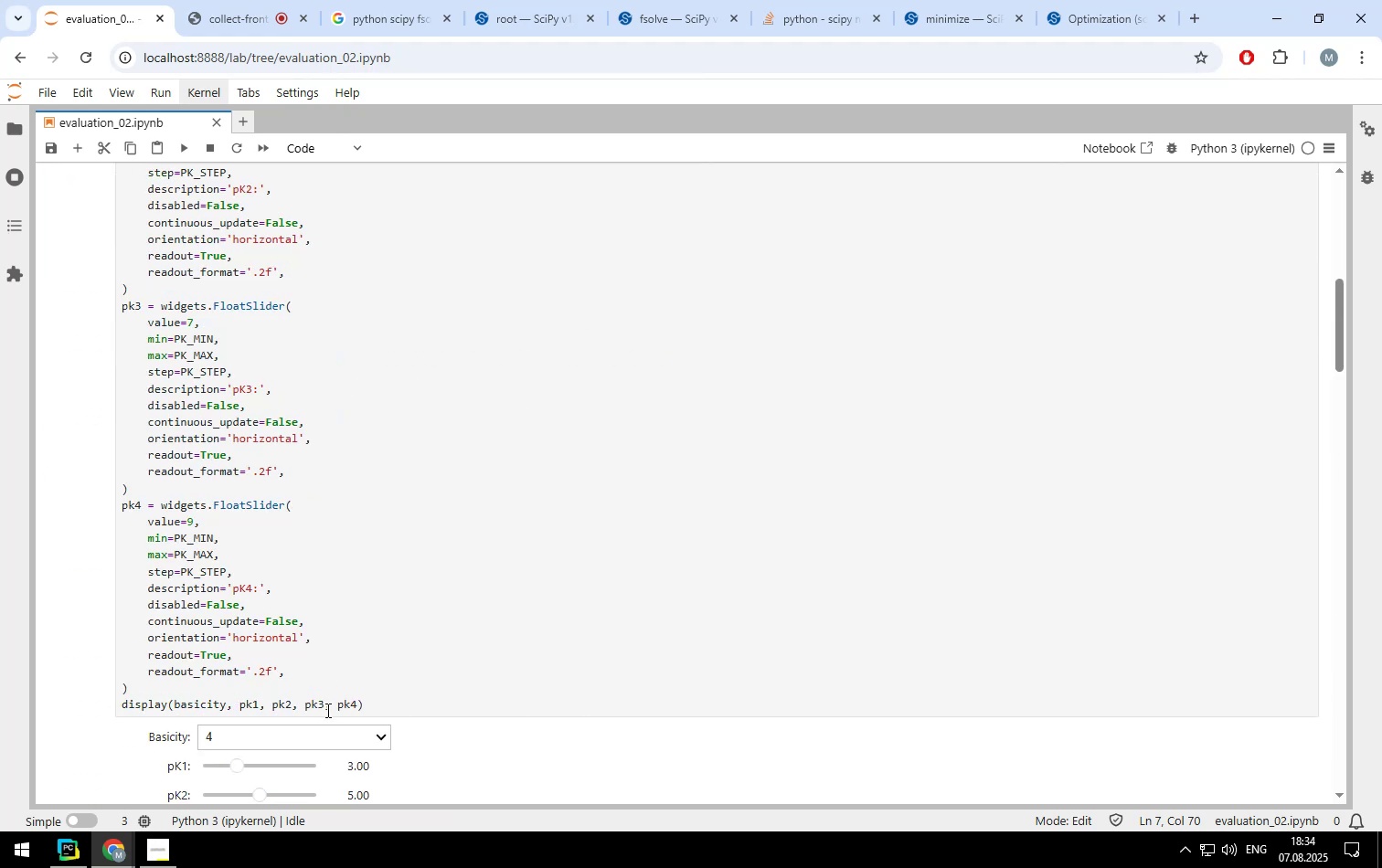 
left_click([328, 734])
 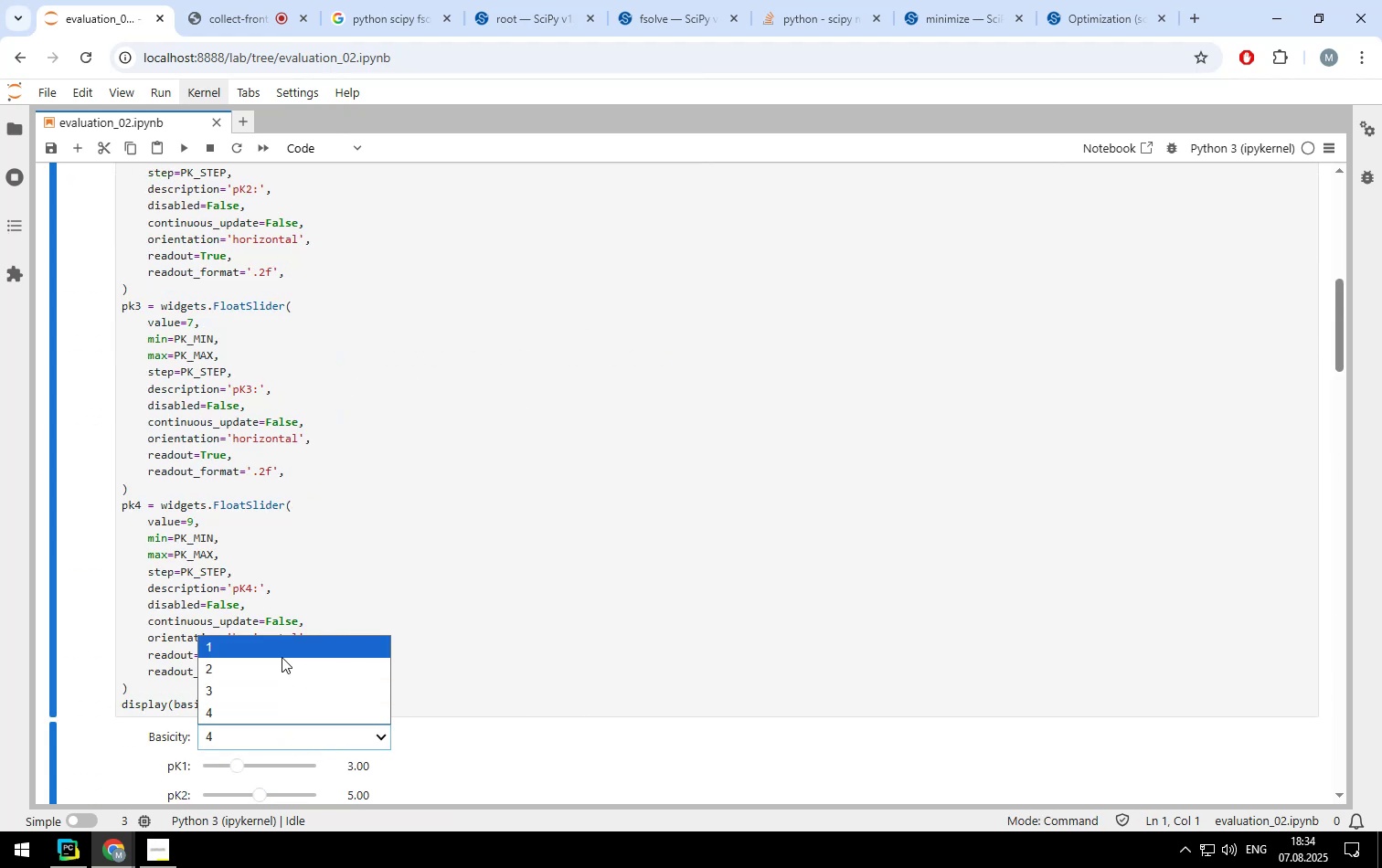 
left_click([282, 651])
 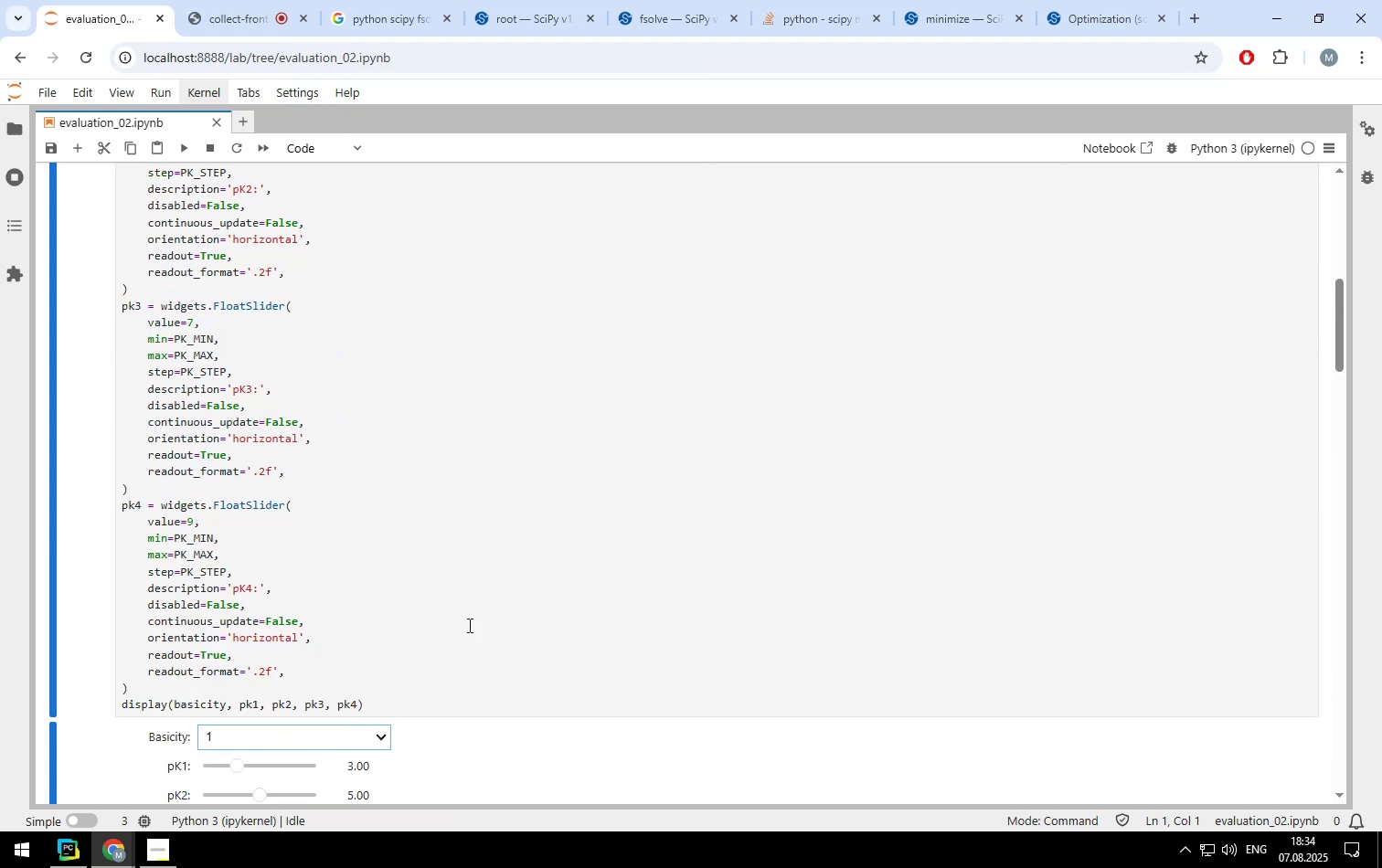 
scroll: coordinate [491, 591], scroll_direction: down, amount: 4.0
 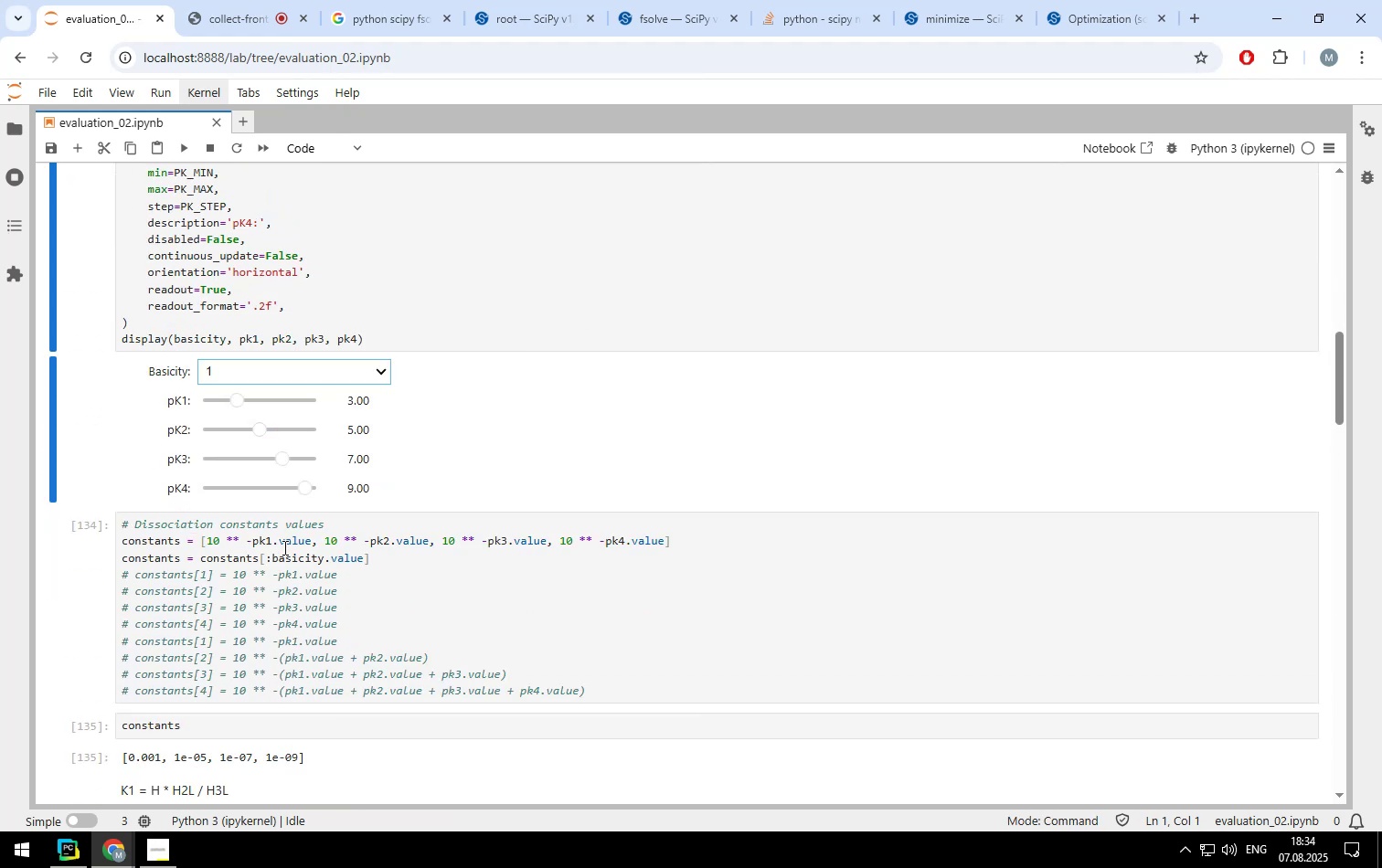 
left_click([283, 547])
 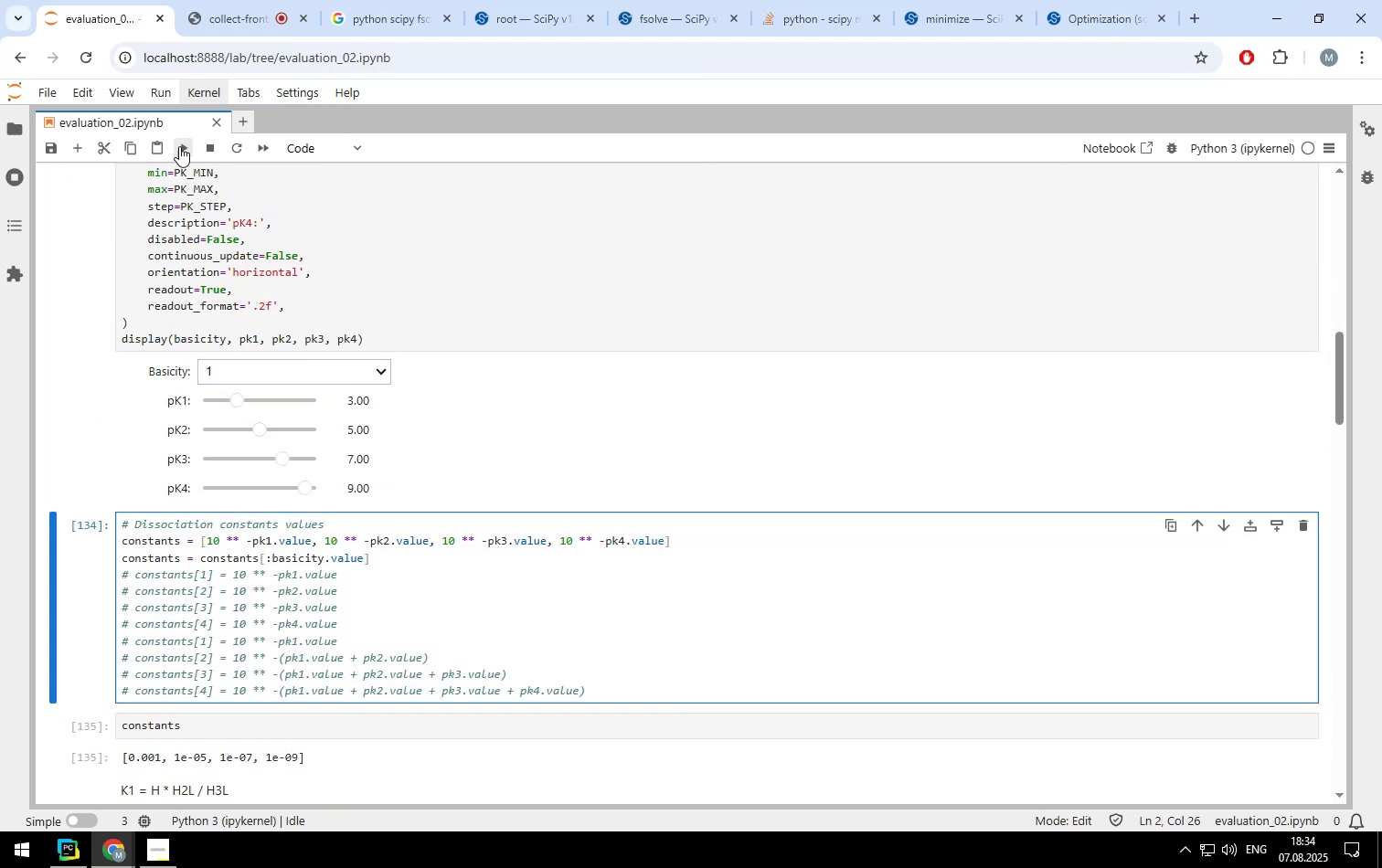 
left_click([186, 145])
 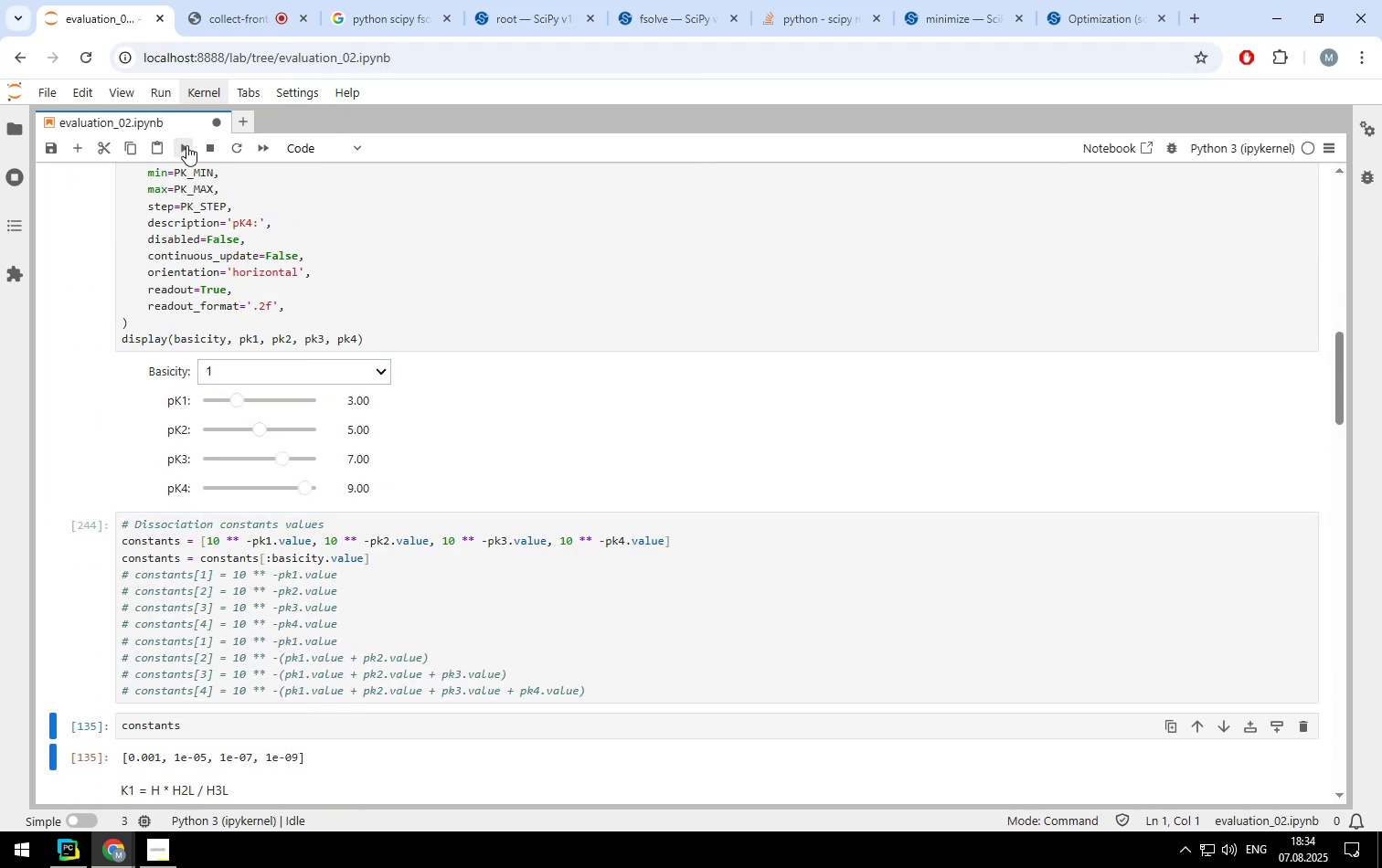 
left_click([186, 145])
 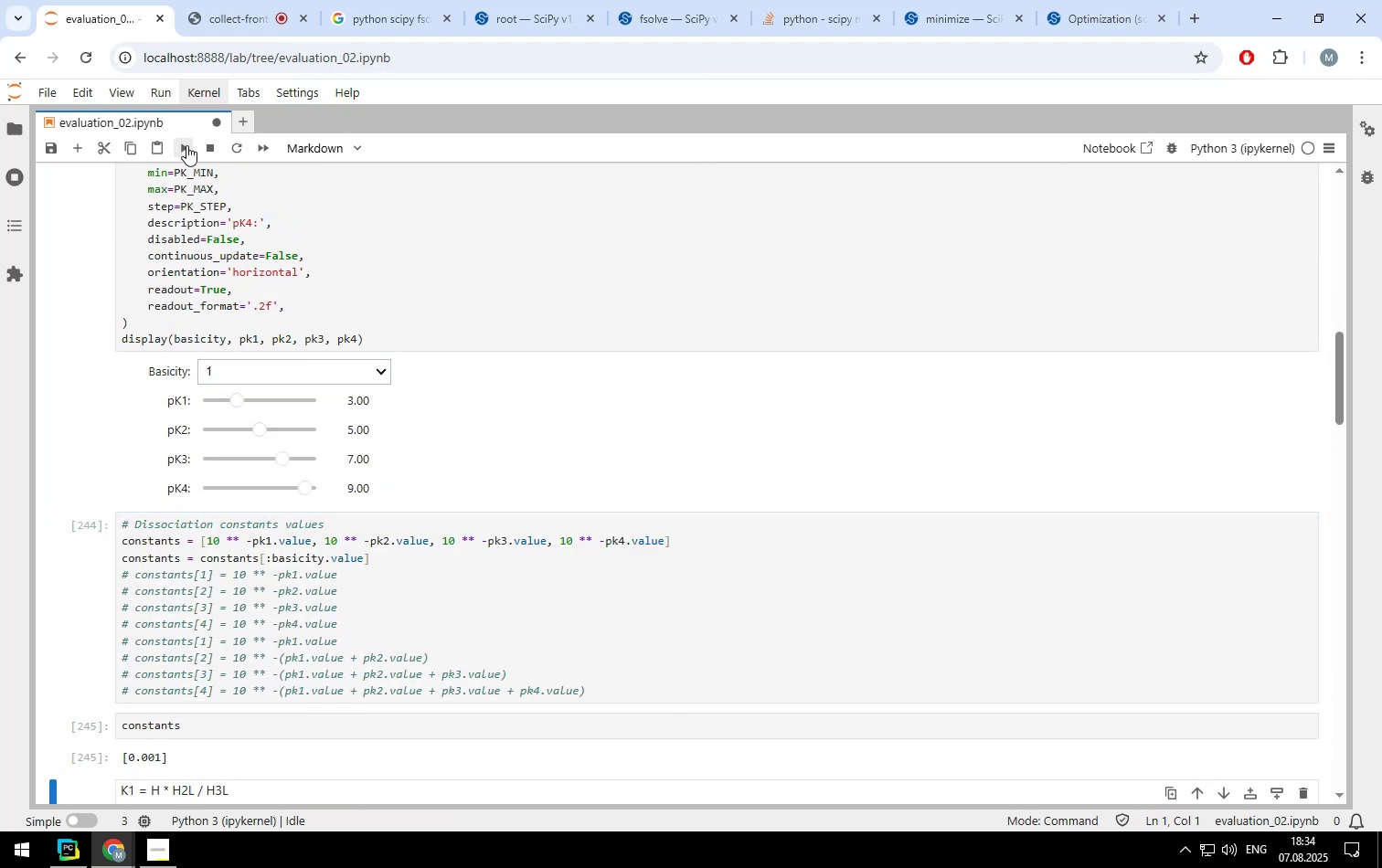 
left_click([186, 145])
 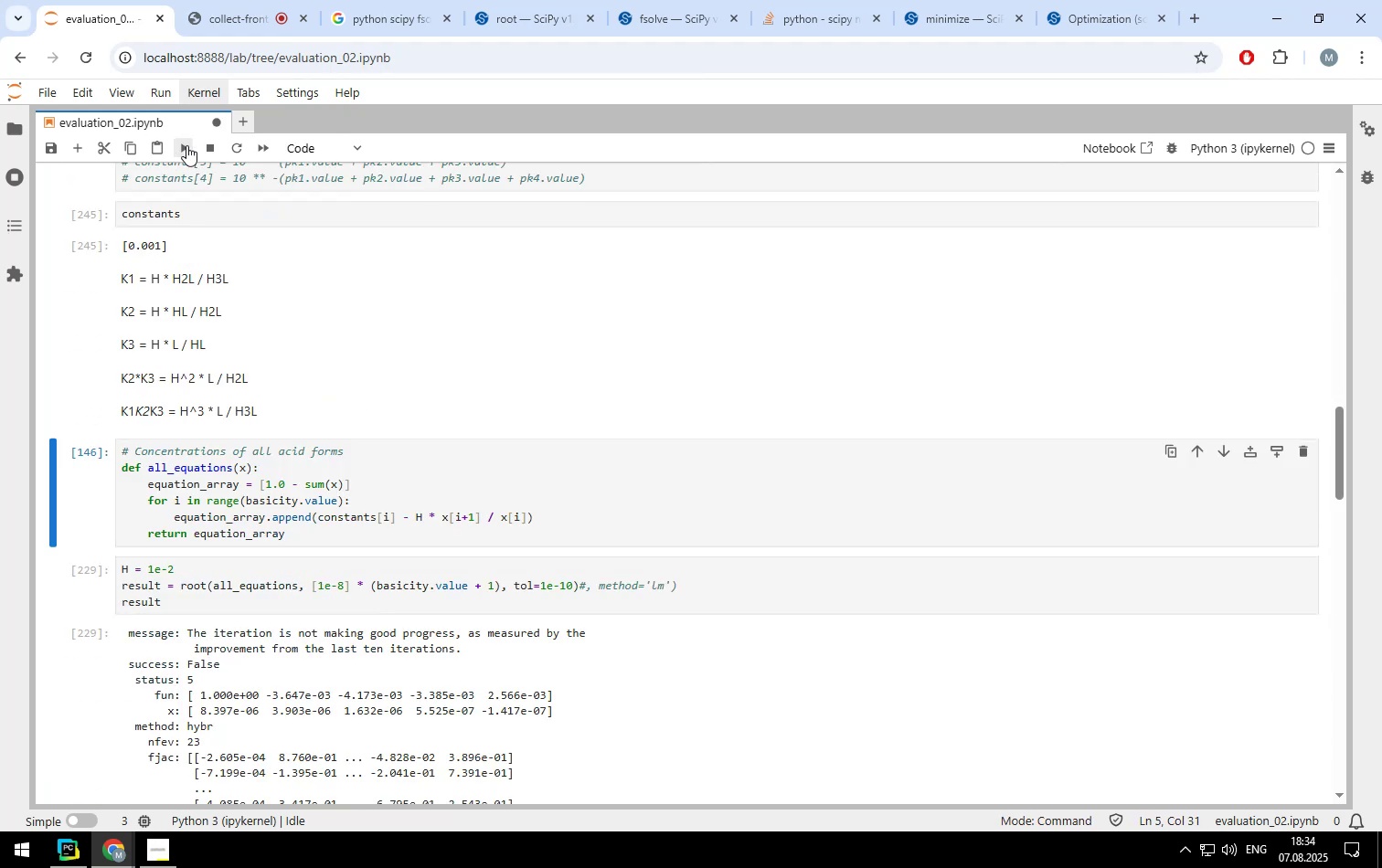 
double_click([186, 145])
 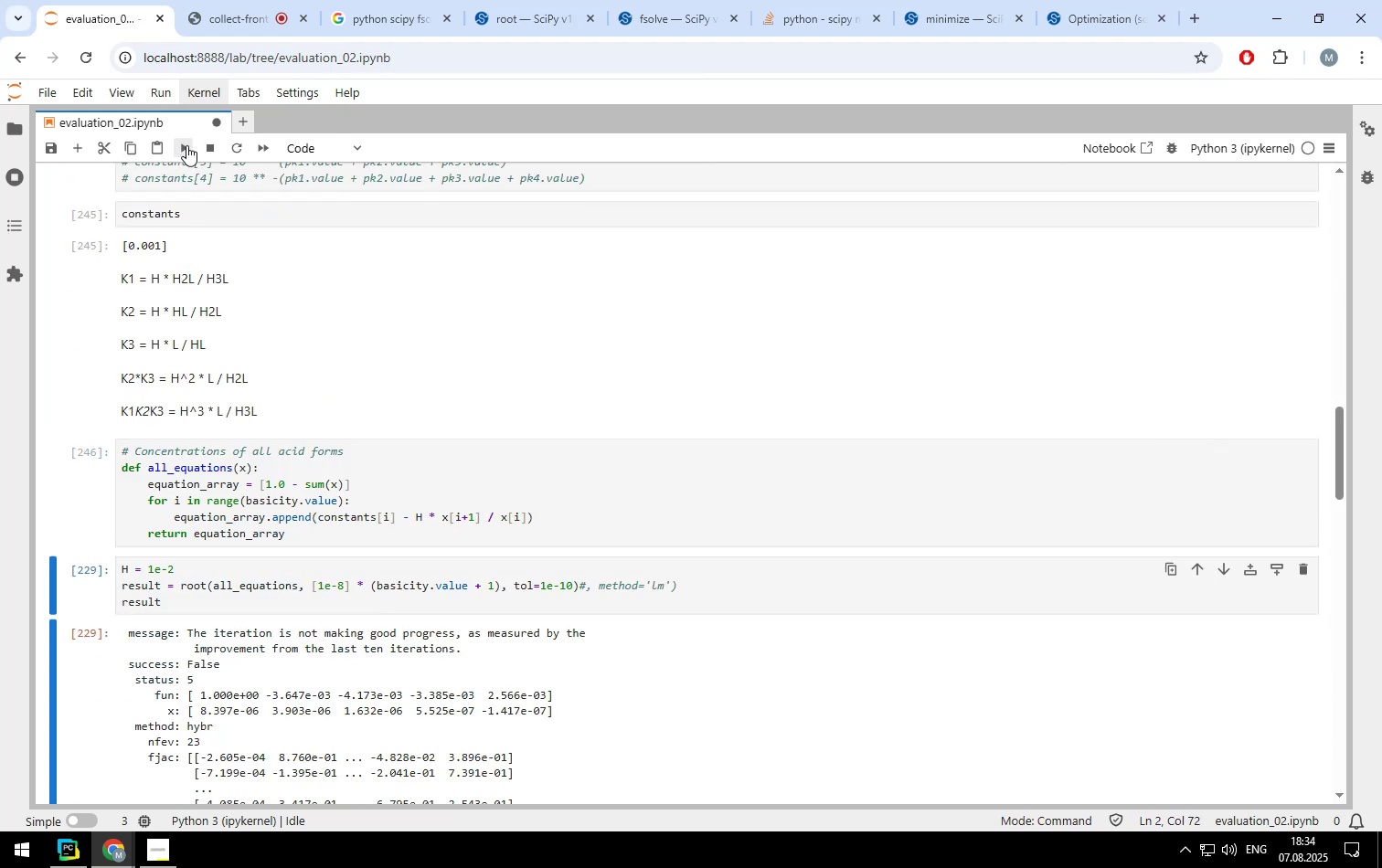 
triple_click([186, 145])
 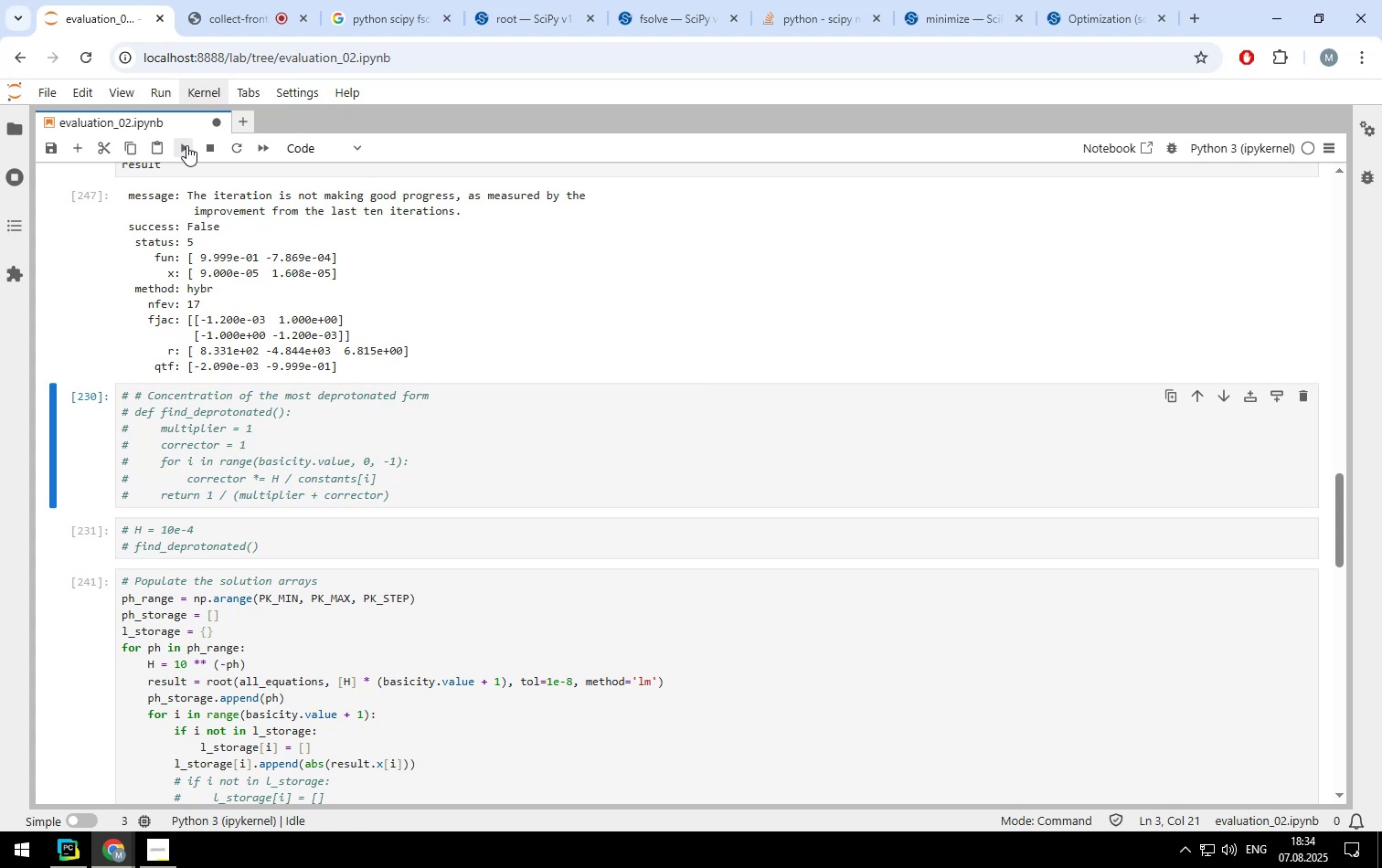 
left_click([186, 145])
 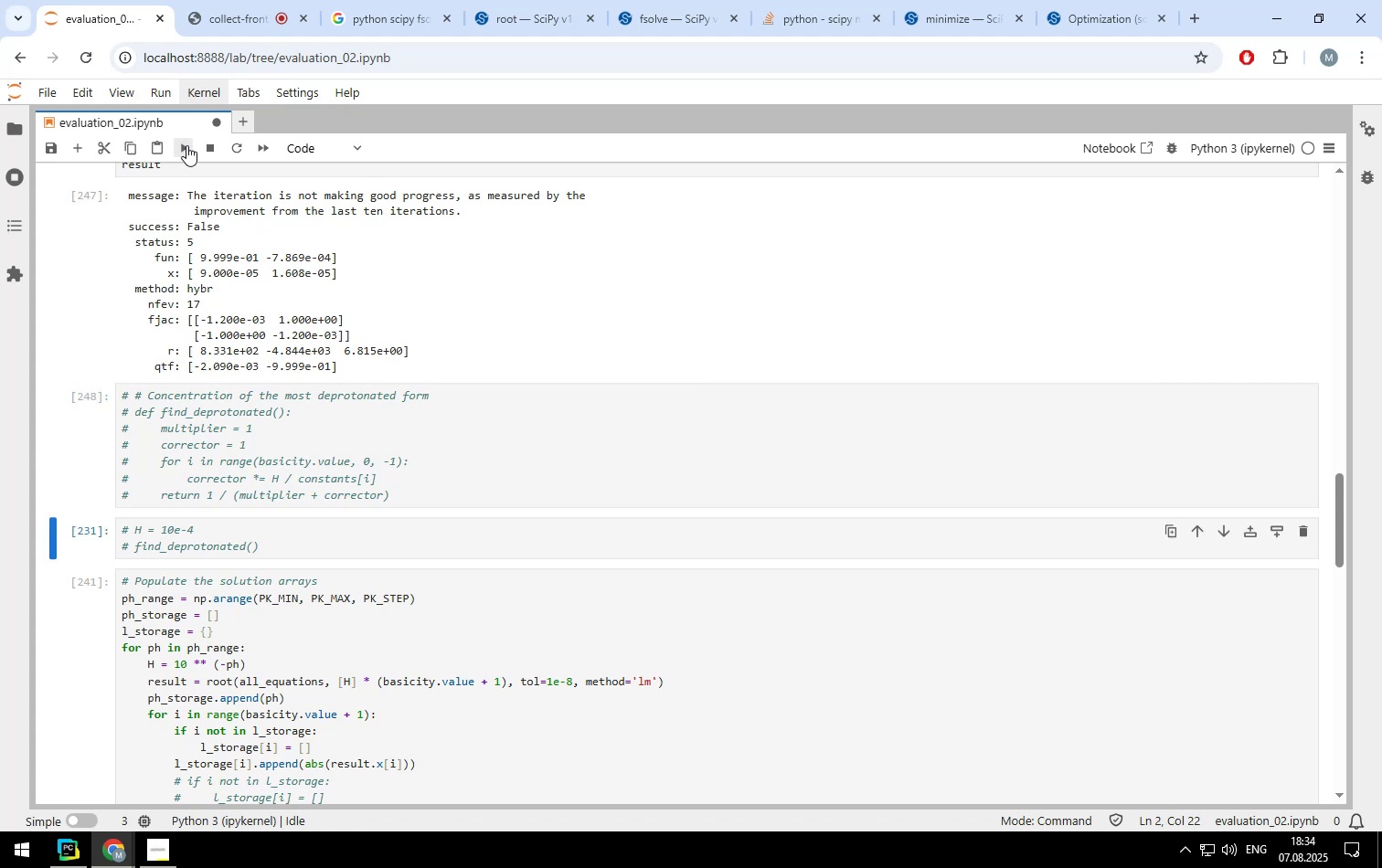 
left_click([186, 145])
 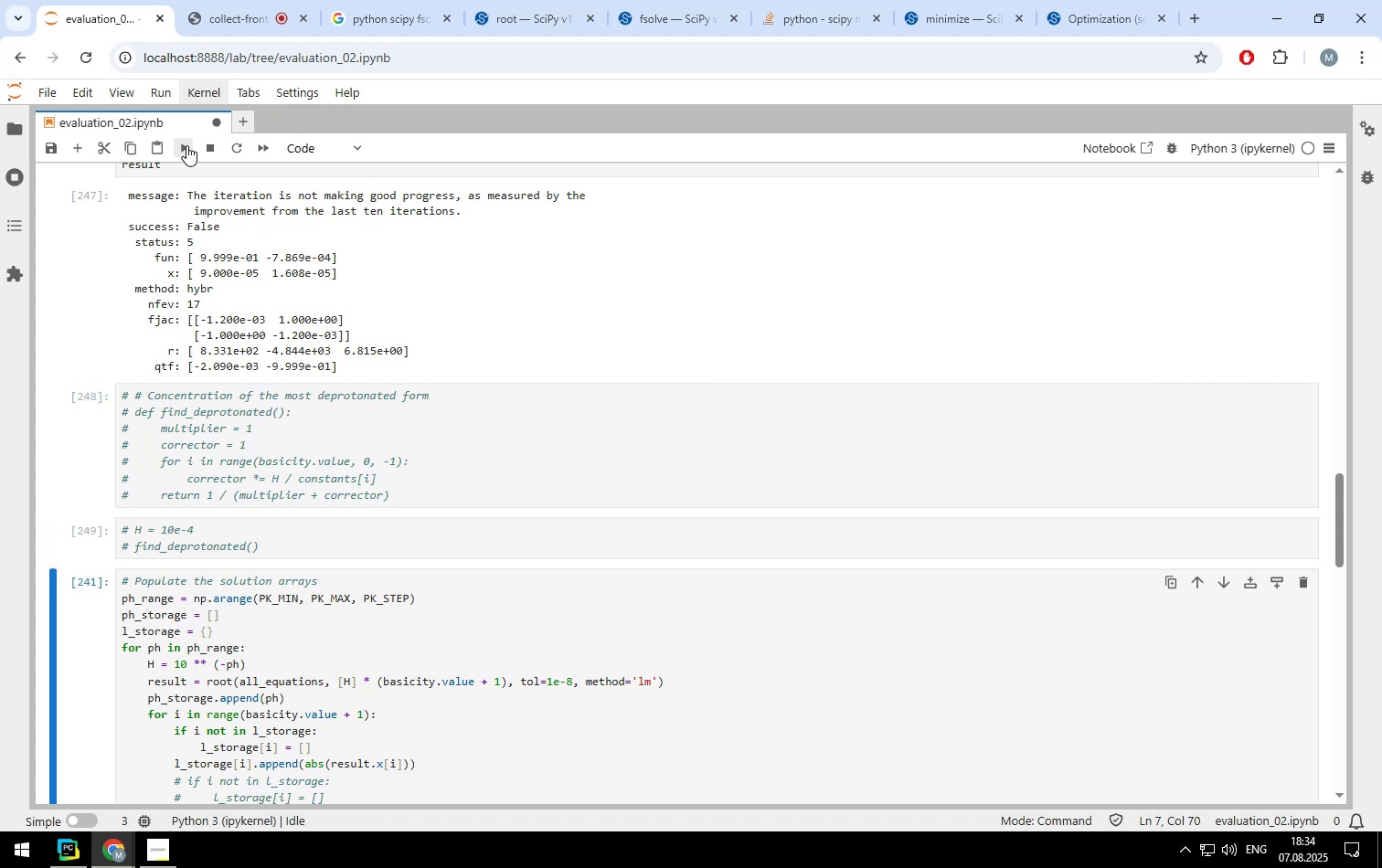 
left_click([186, 145])
 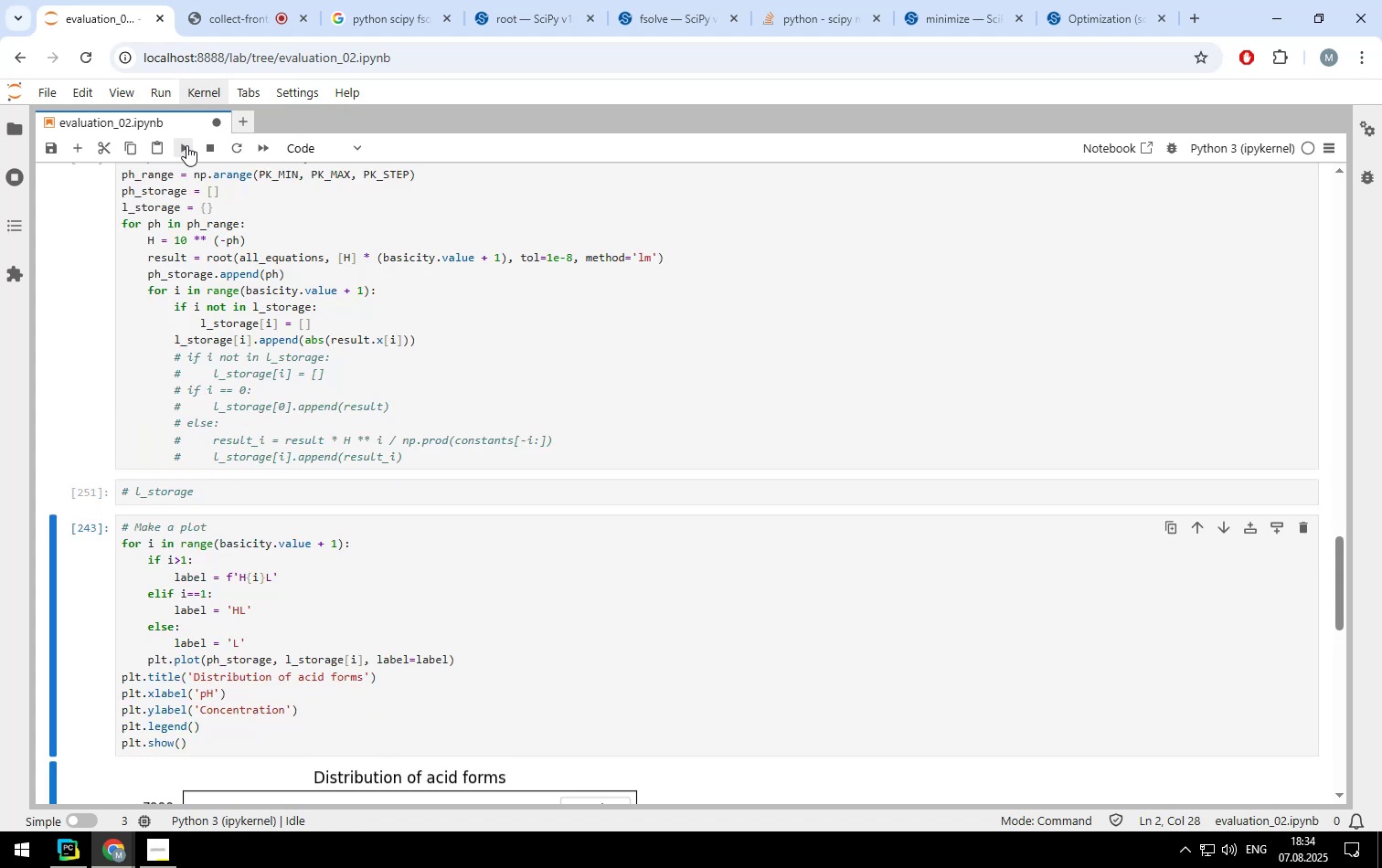 
double_click([186, 145])
 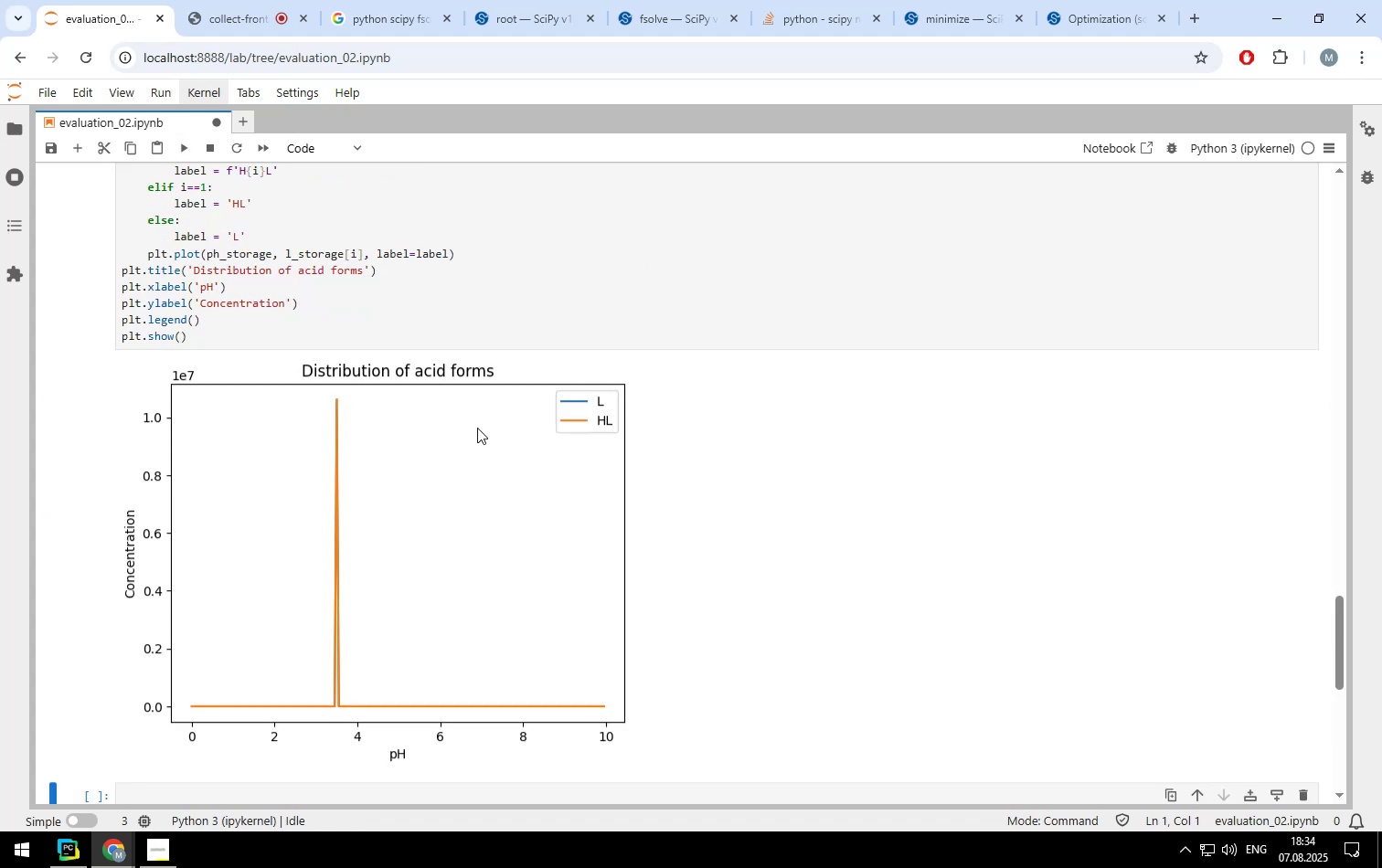 
scroll: coordinate [476, 428], scroll_direction: up, amount: 12.0
 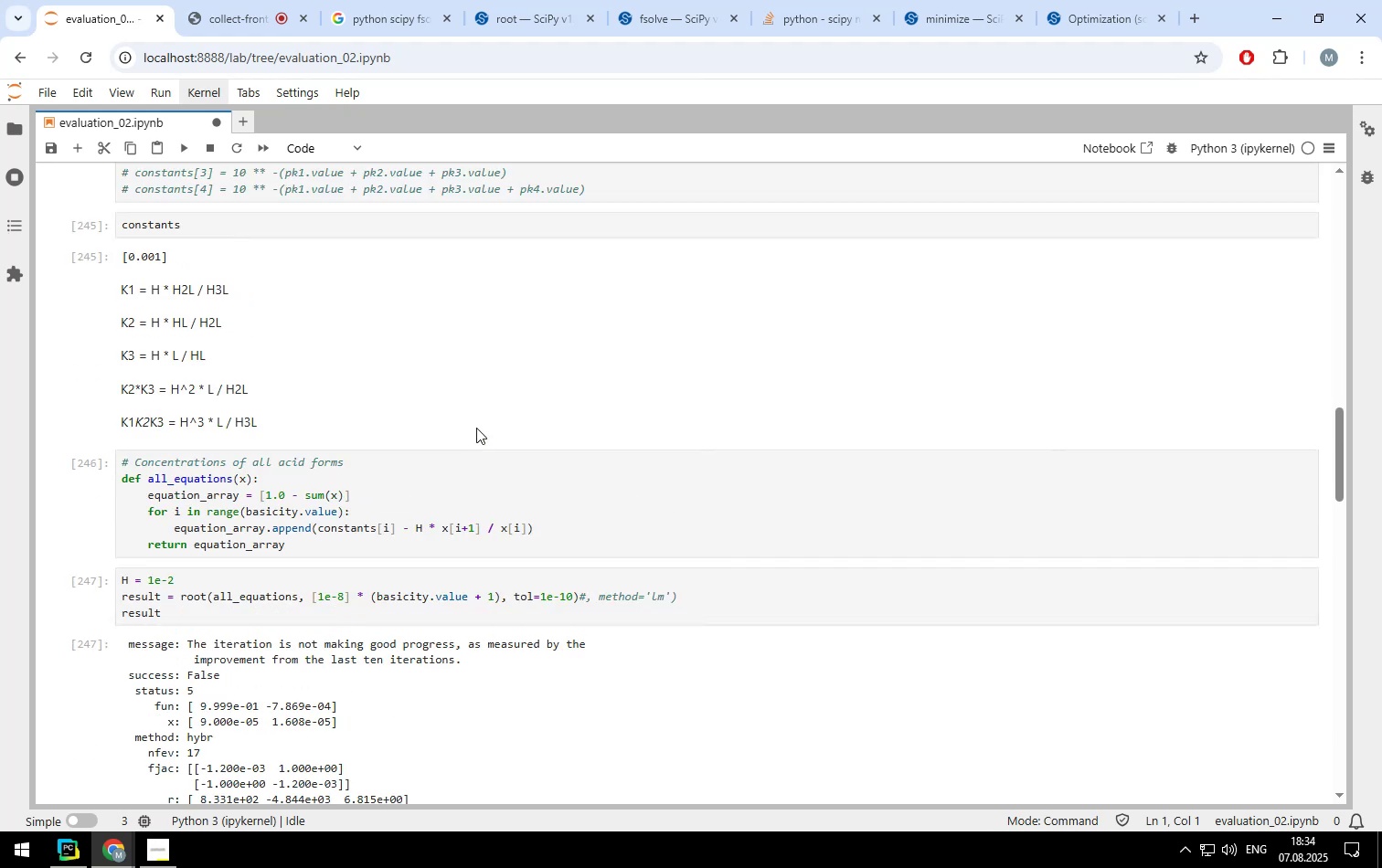 
scroll: coordinate [475, 429], scroll_direction: down, amount: 2.0
 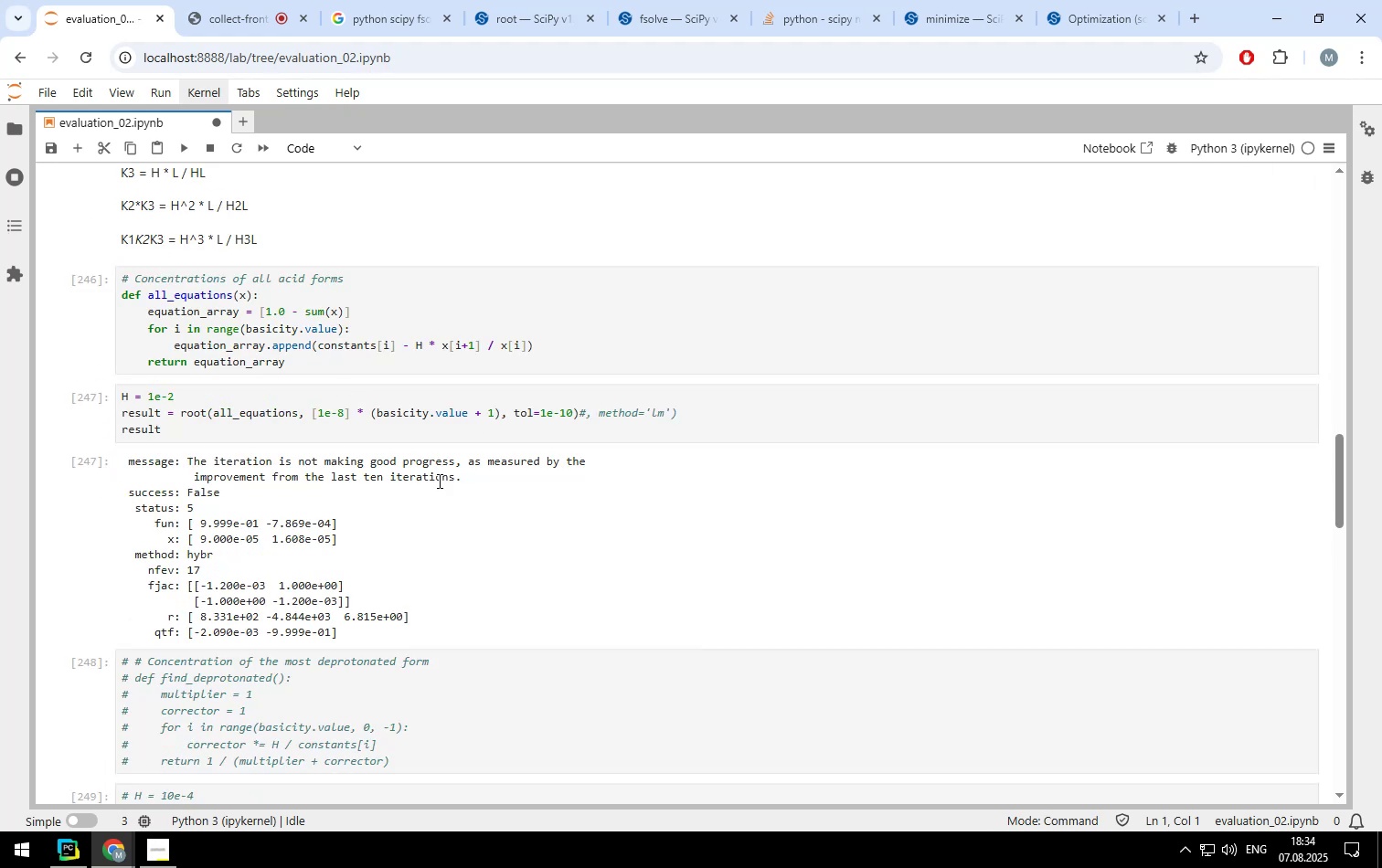 
wait(6.19)
 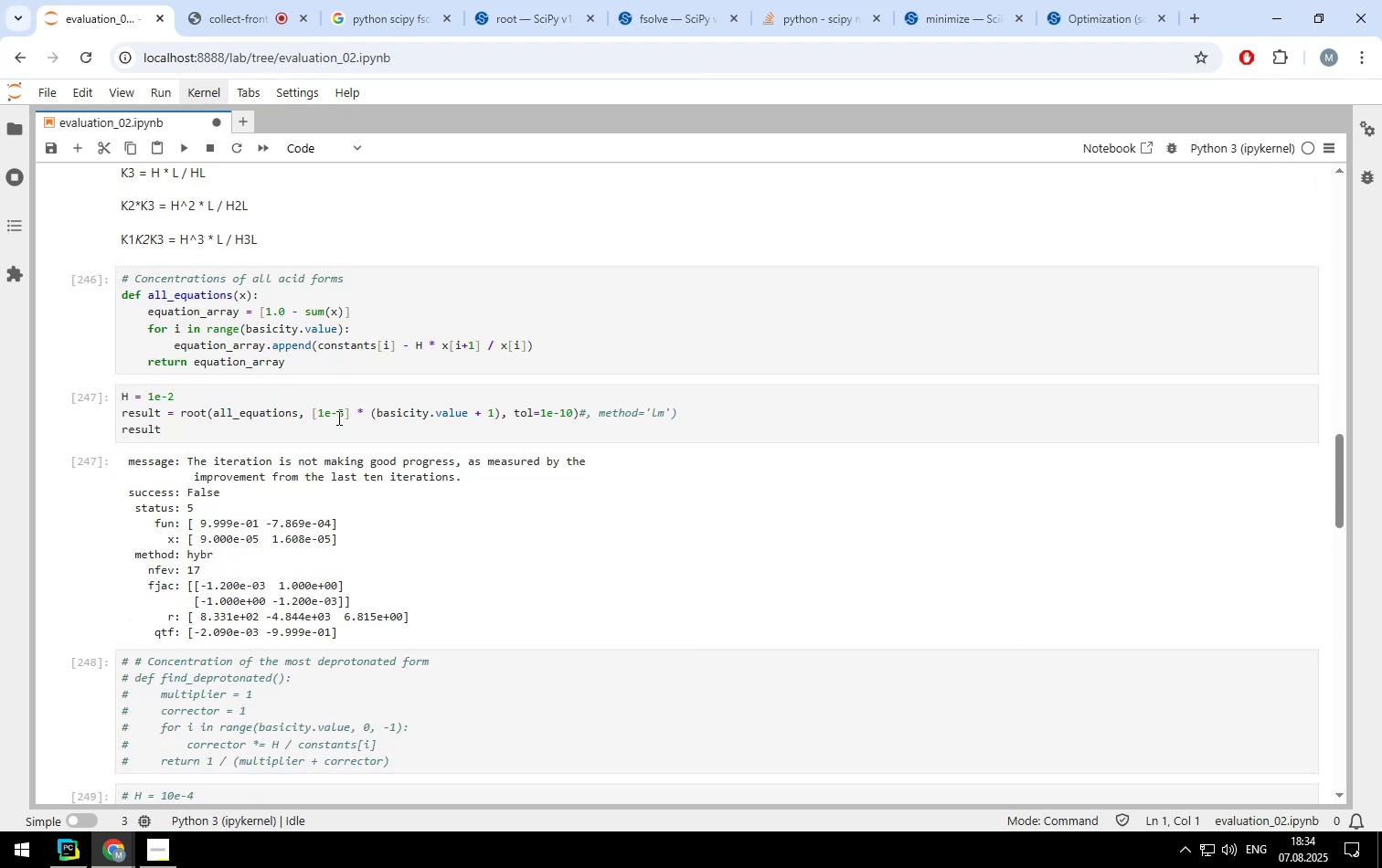 
scroll: coordinate [440, 509], scroll_direction: down, amount: 3.0
 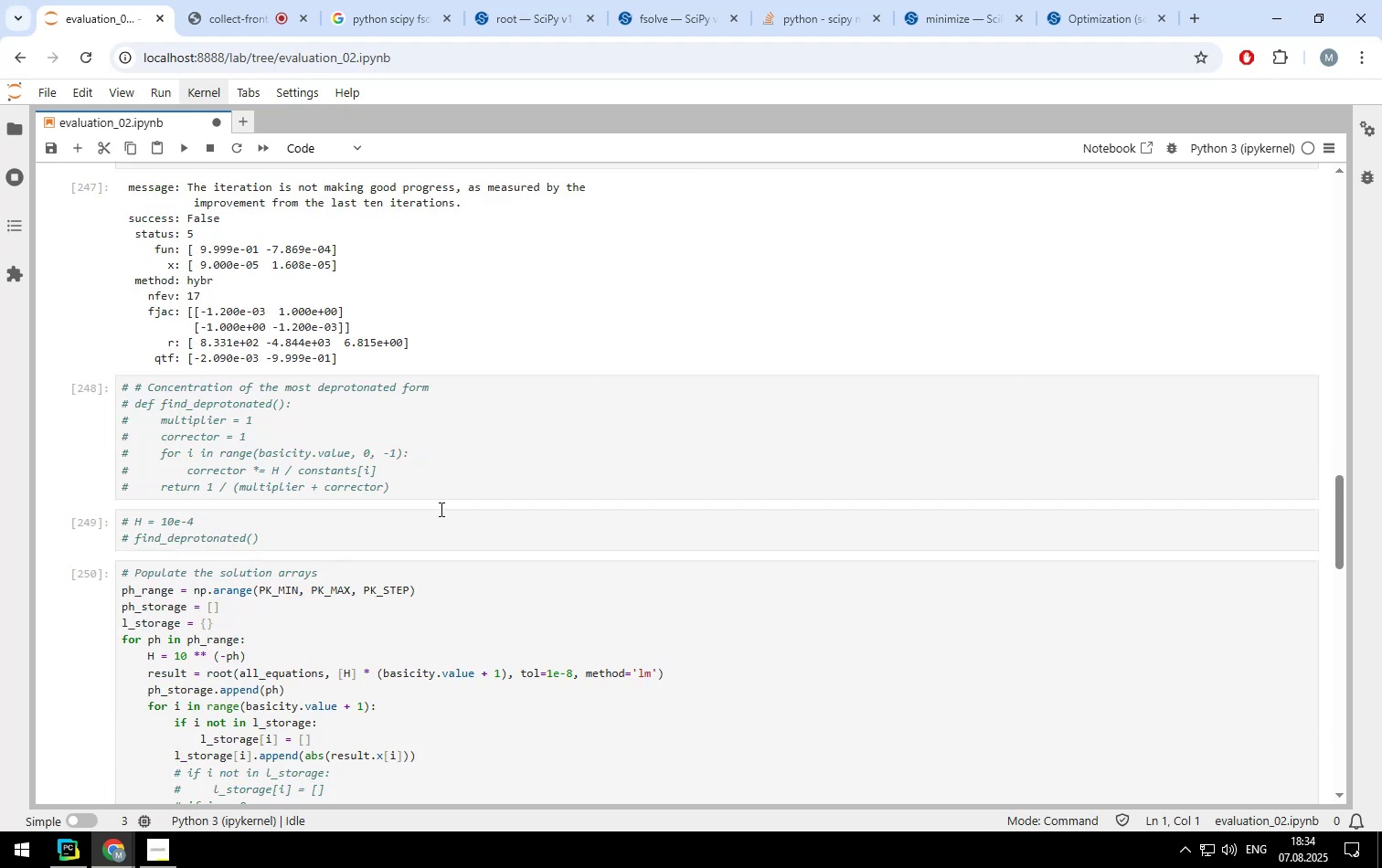 
scroll: coordinate [438, 536], scroll_direction: up, amount: 11.0
 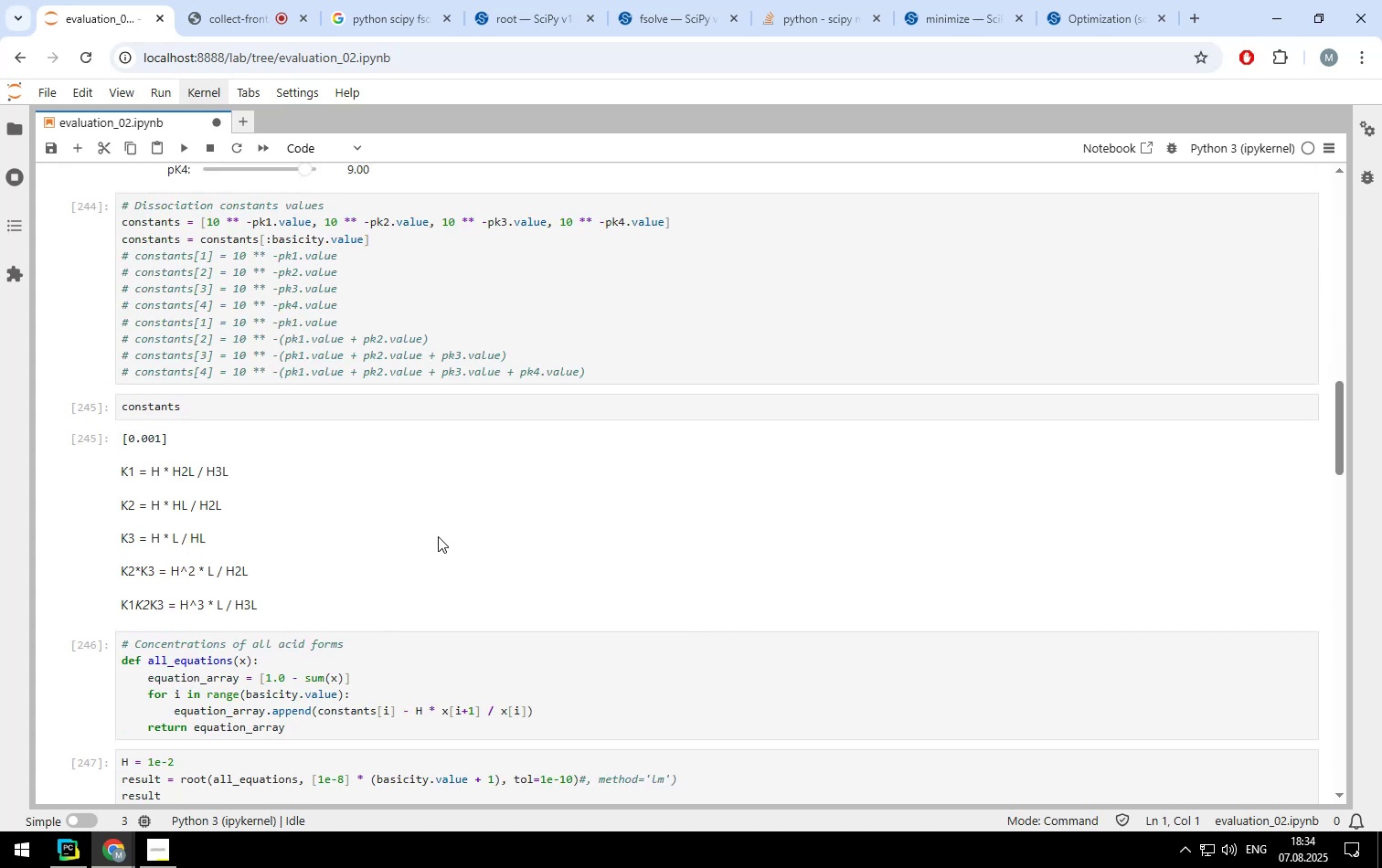 
scroll: coordinate [285, 585], scroll_direction: down, amount: 3.0
 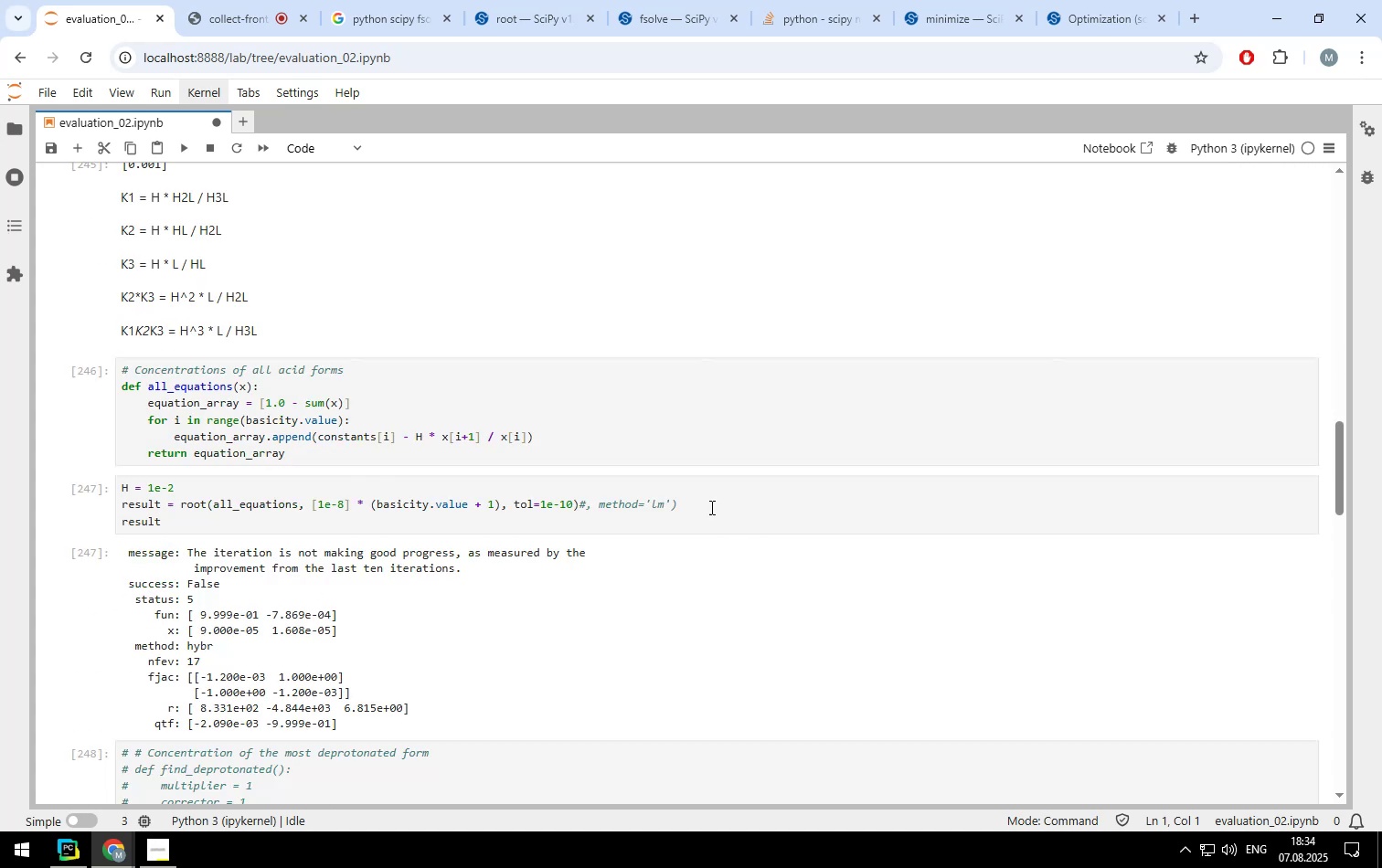 
left_click([707, 504])
 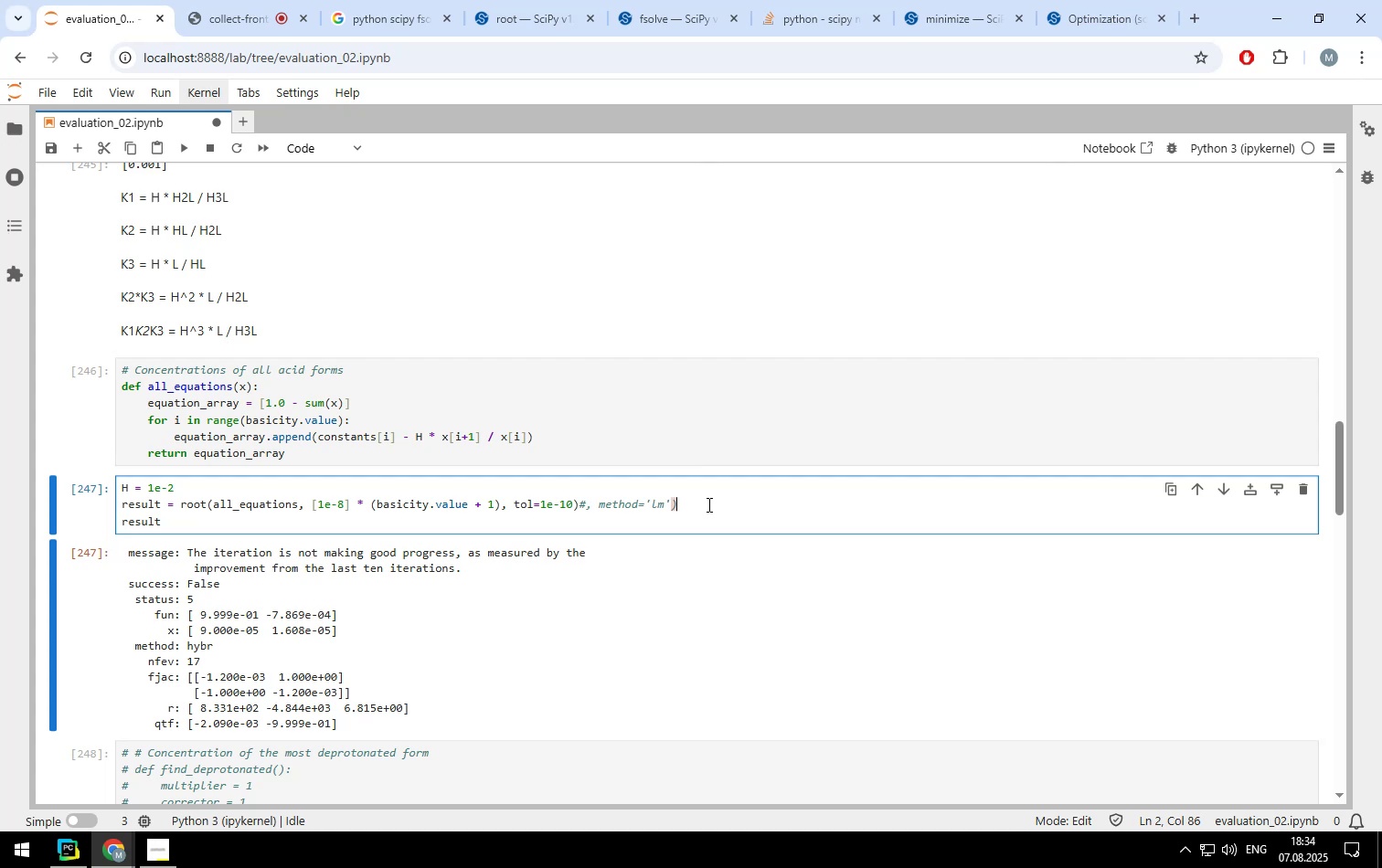 
key(Enter)
 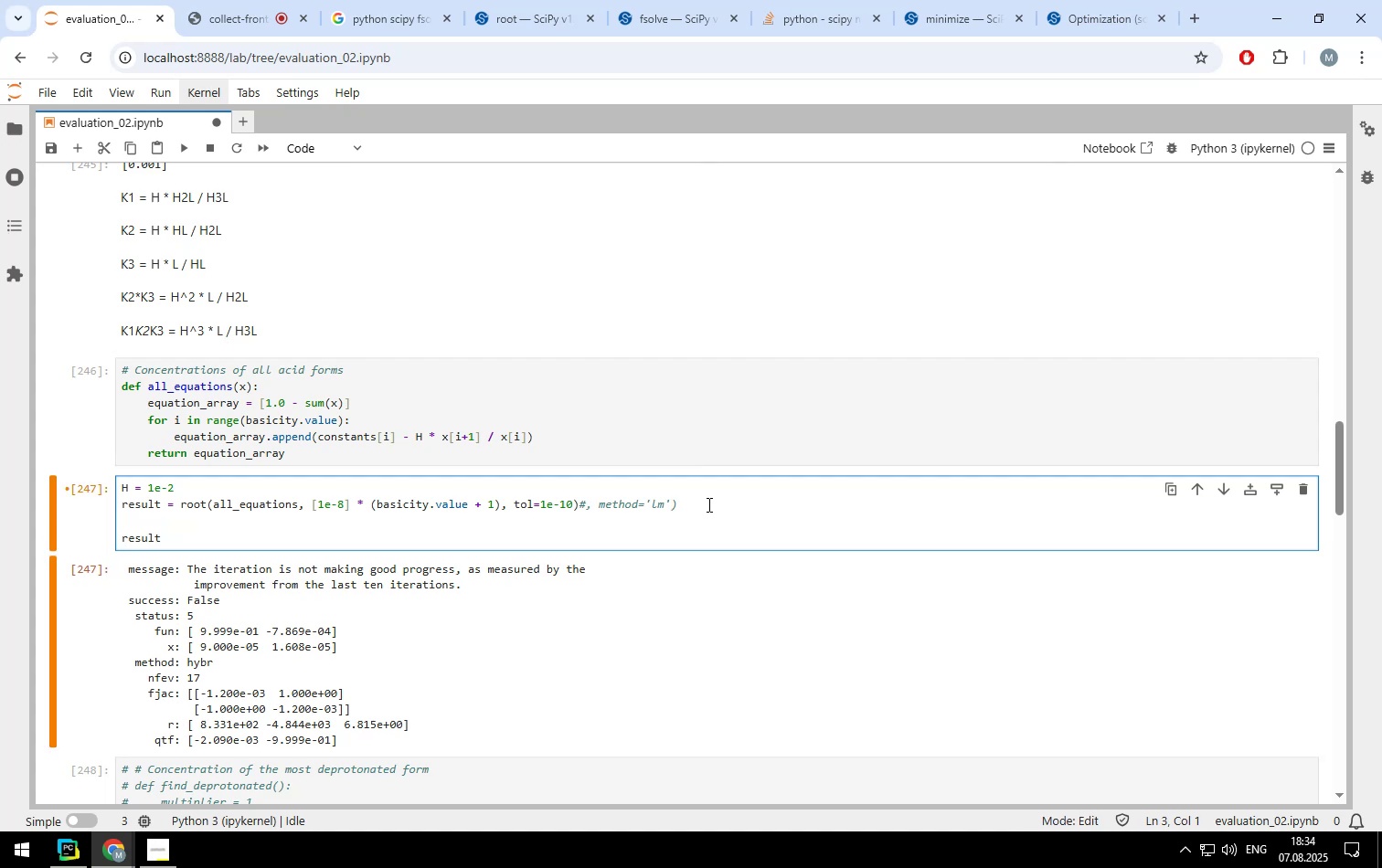 
type(result = fsolve(all_equations, [H] * basicity.value + 1)))
 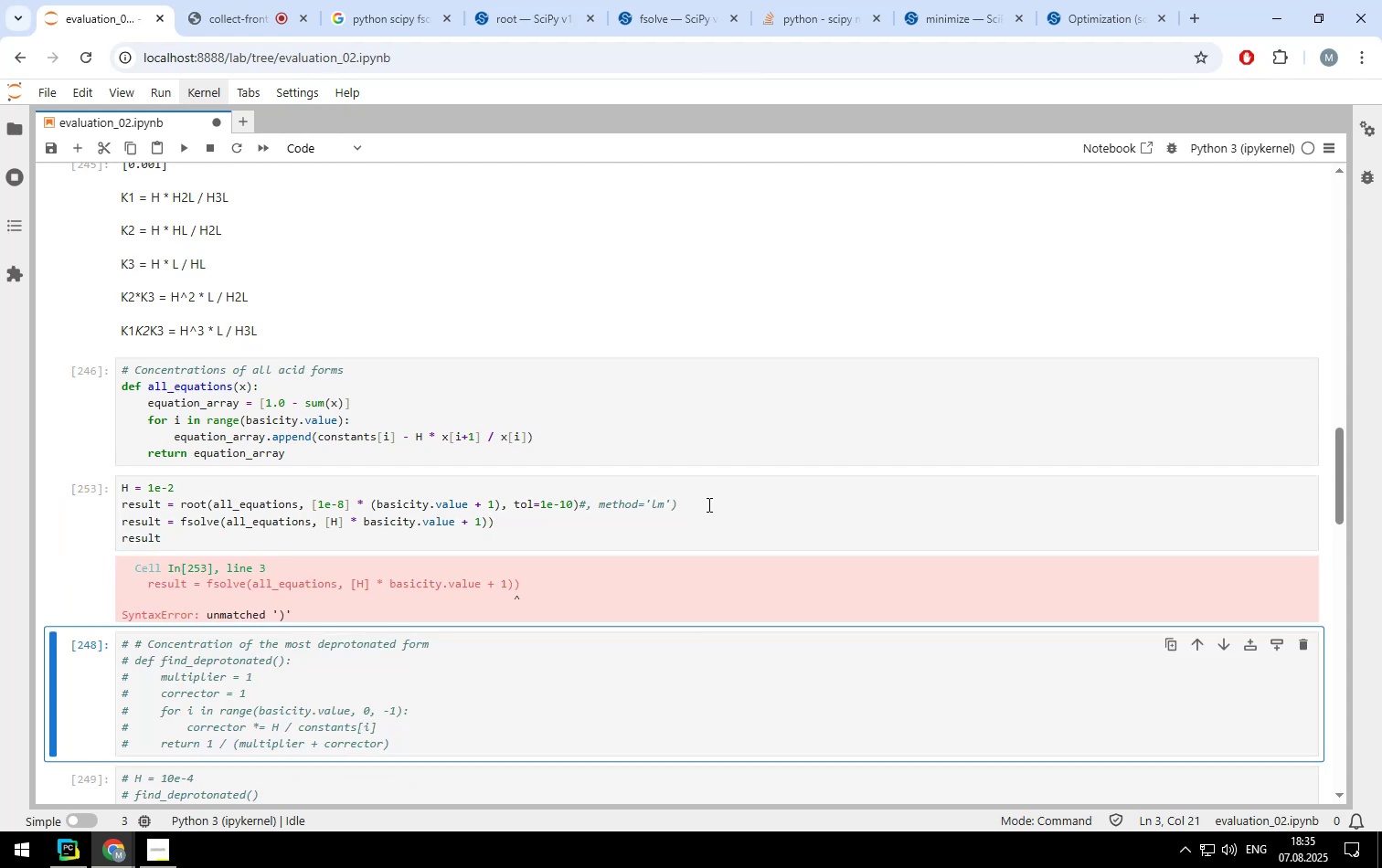 
 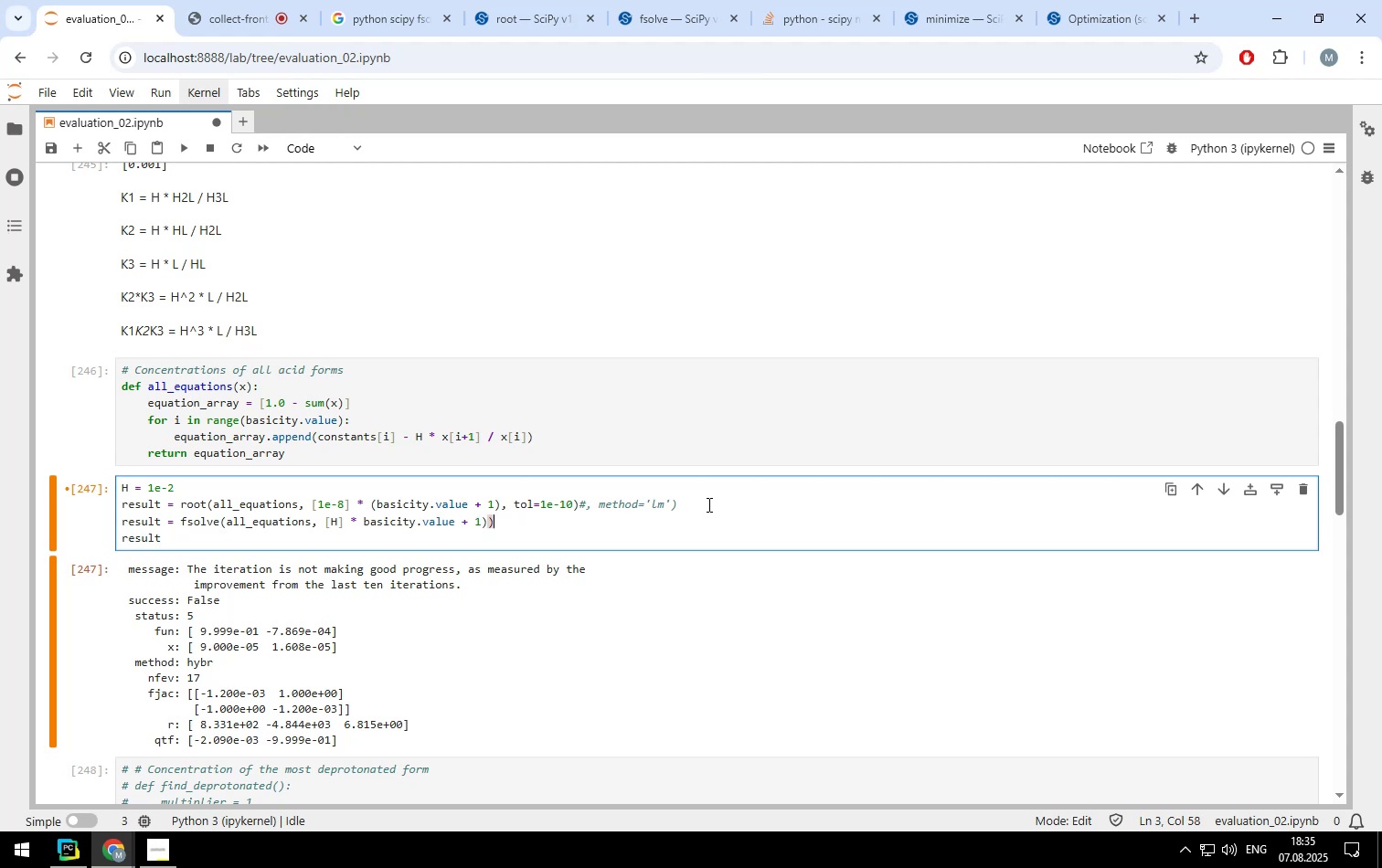 
key(Shift+Enter)
 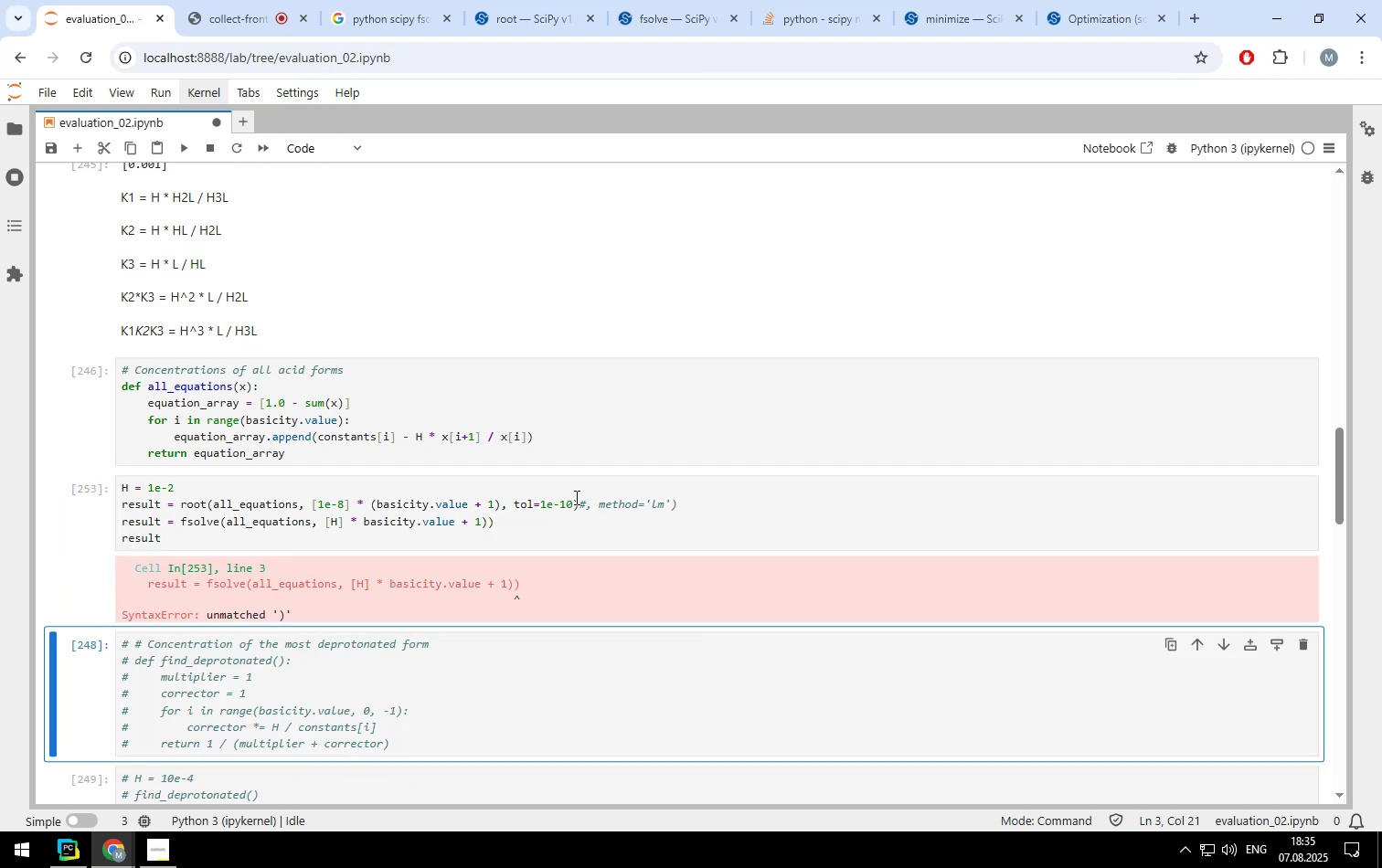 
left_click([513, 517])
 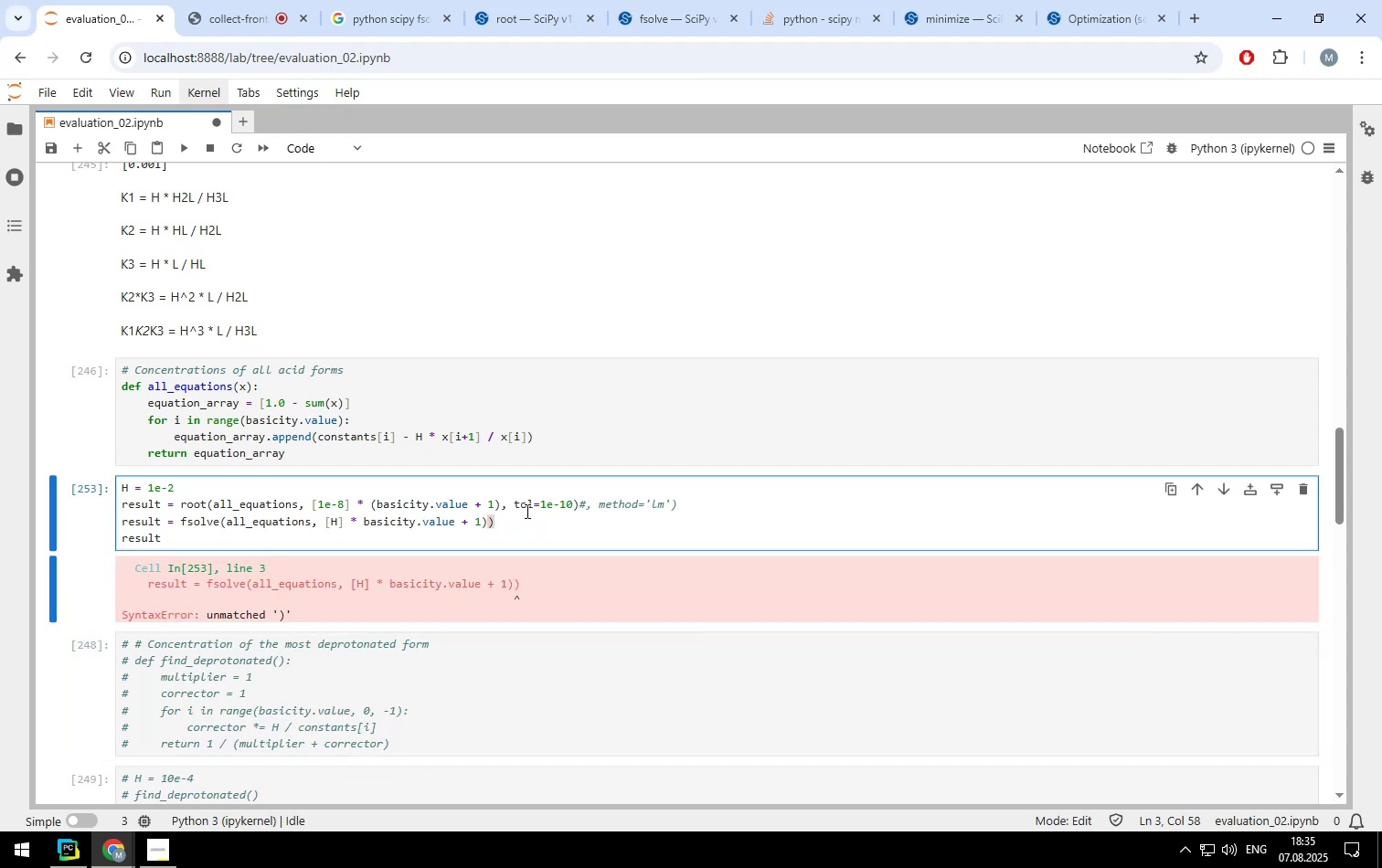 
key(Backspace)
 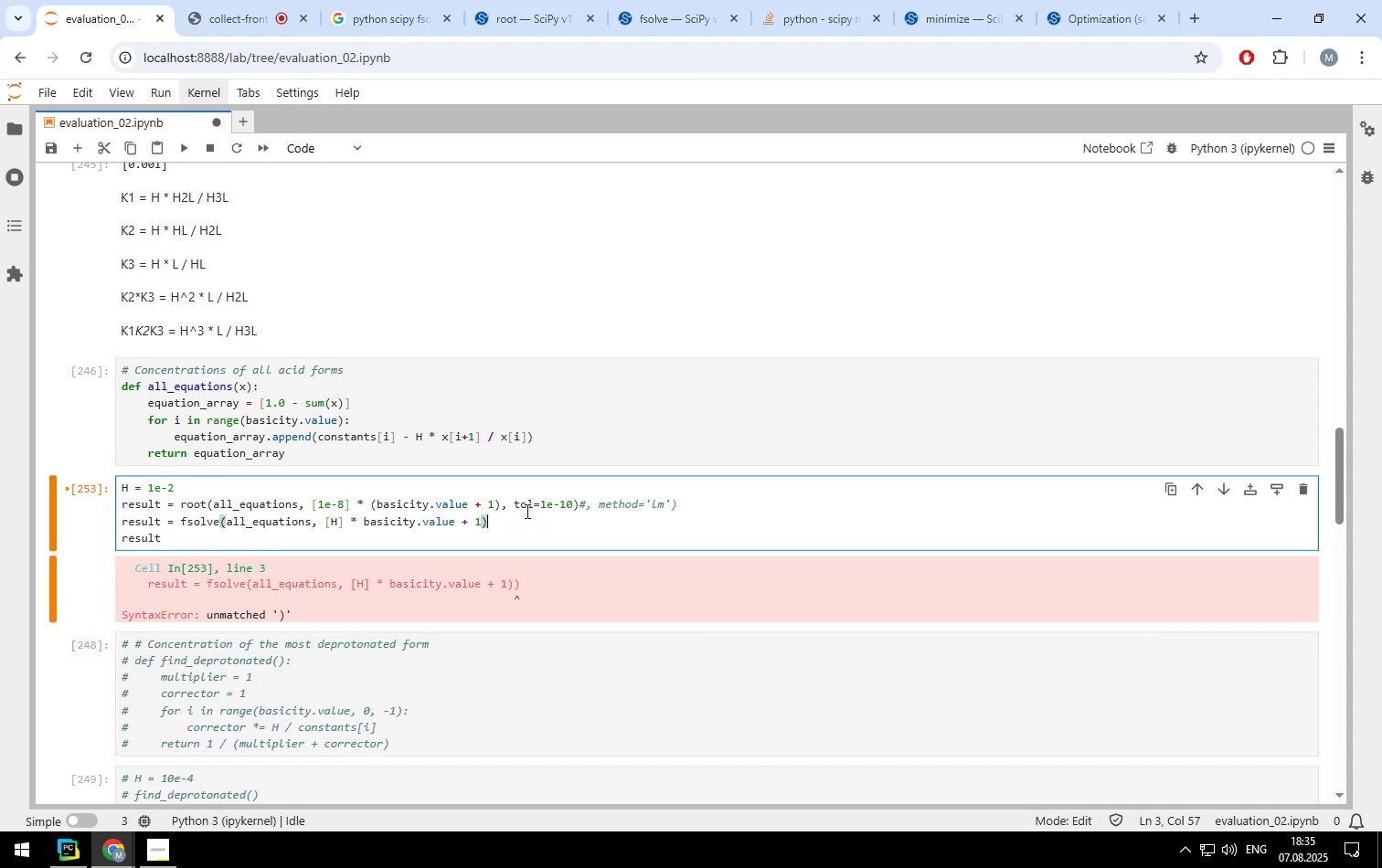 
key(Shift+ShiftLeft)
 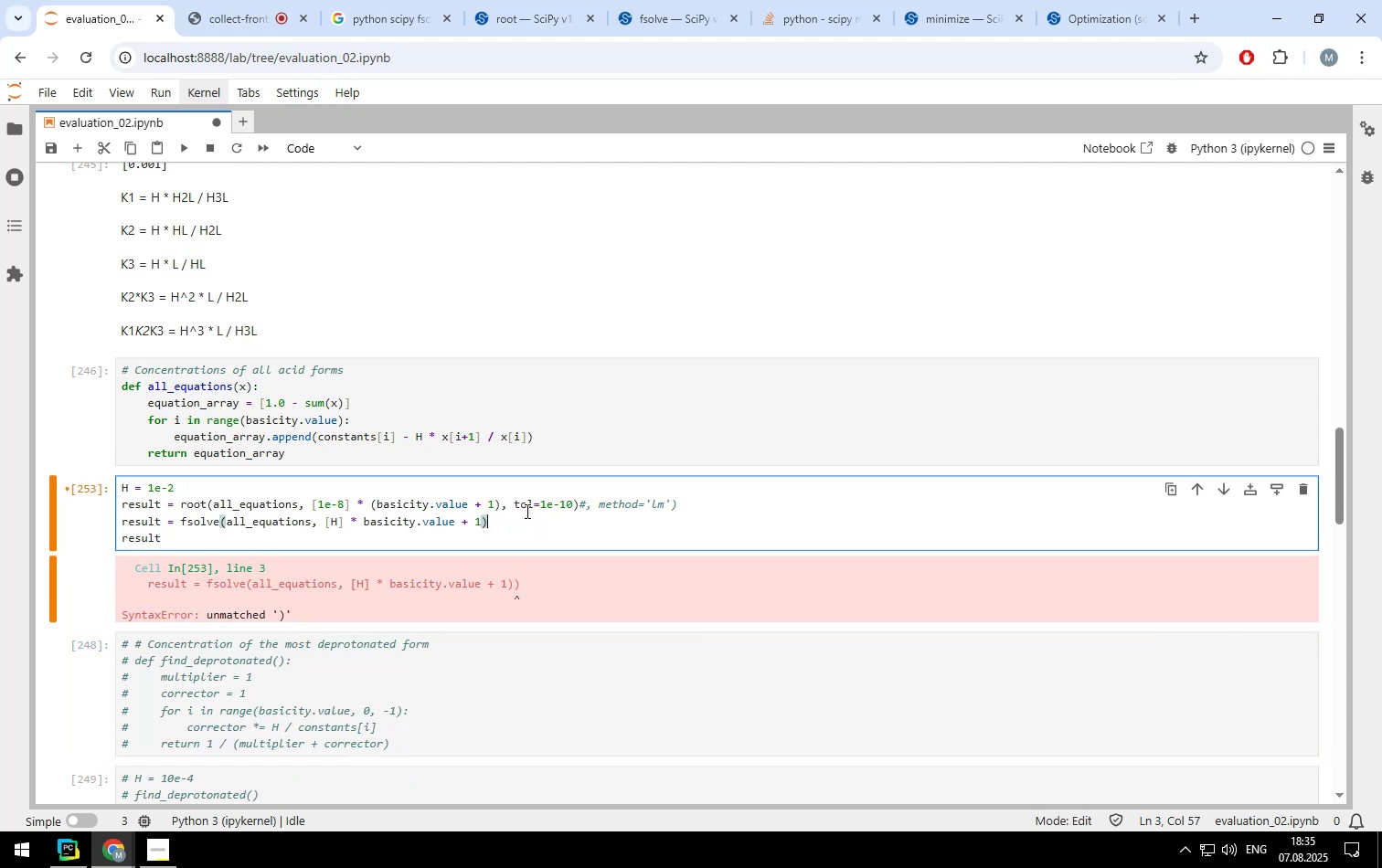 
key(Shift+Enter)
 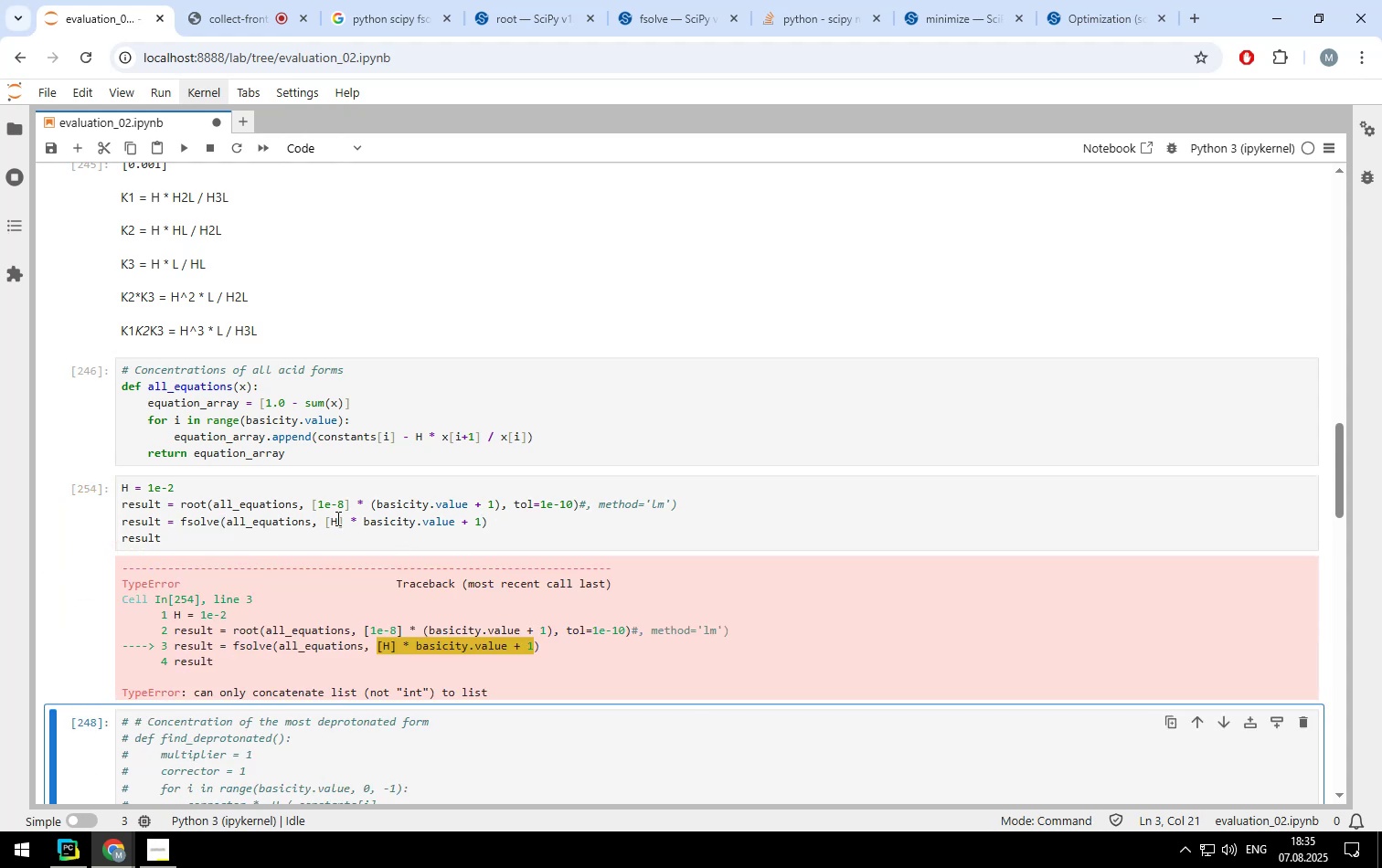 
left_click([334, 517])
 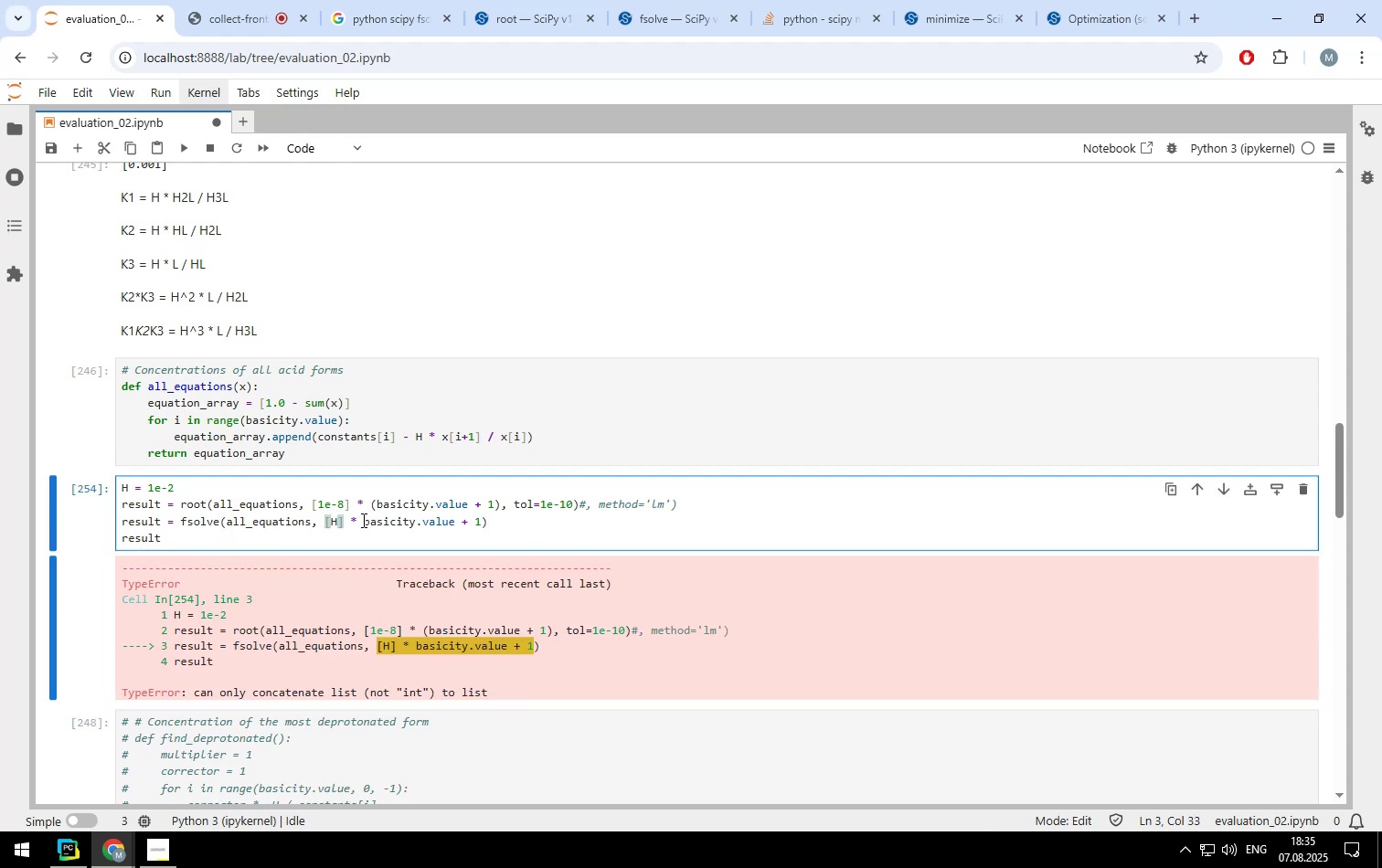 
left_click([361, 520])
 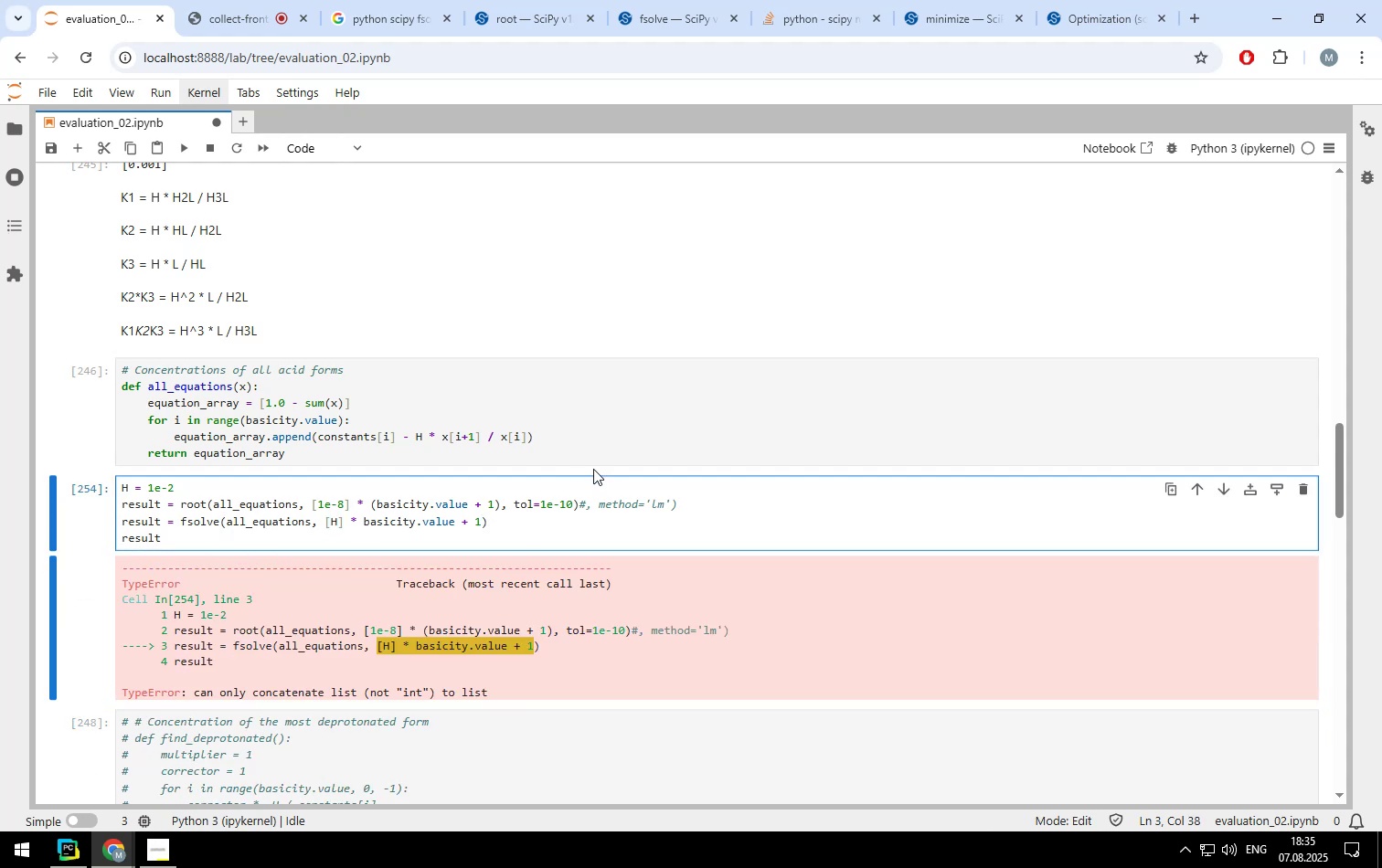 
key(Shift+ShiftLeft)
 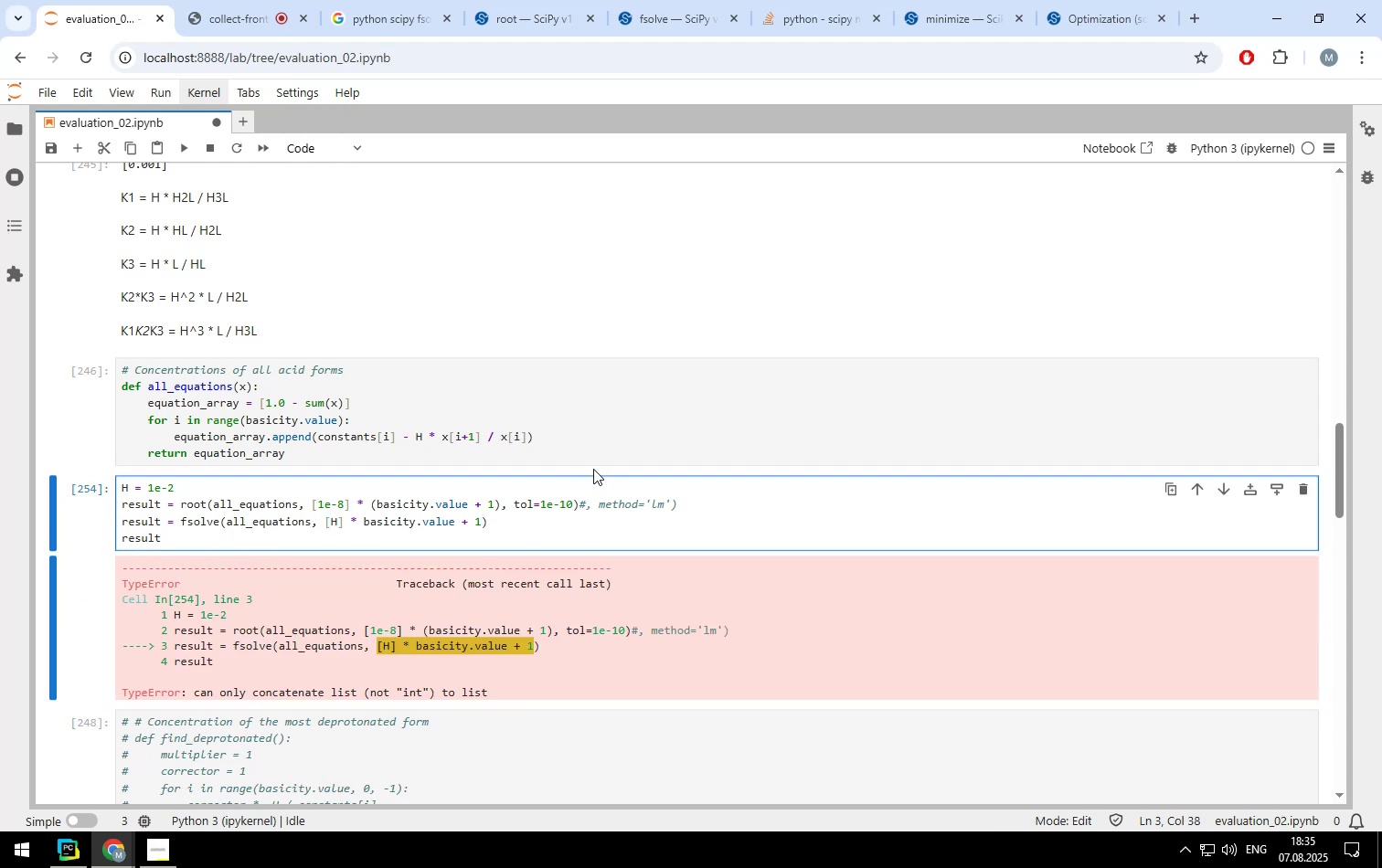 
key(Shift+9)
 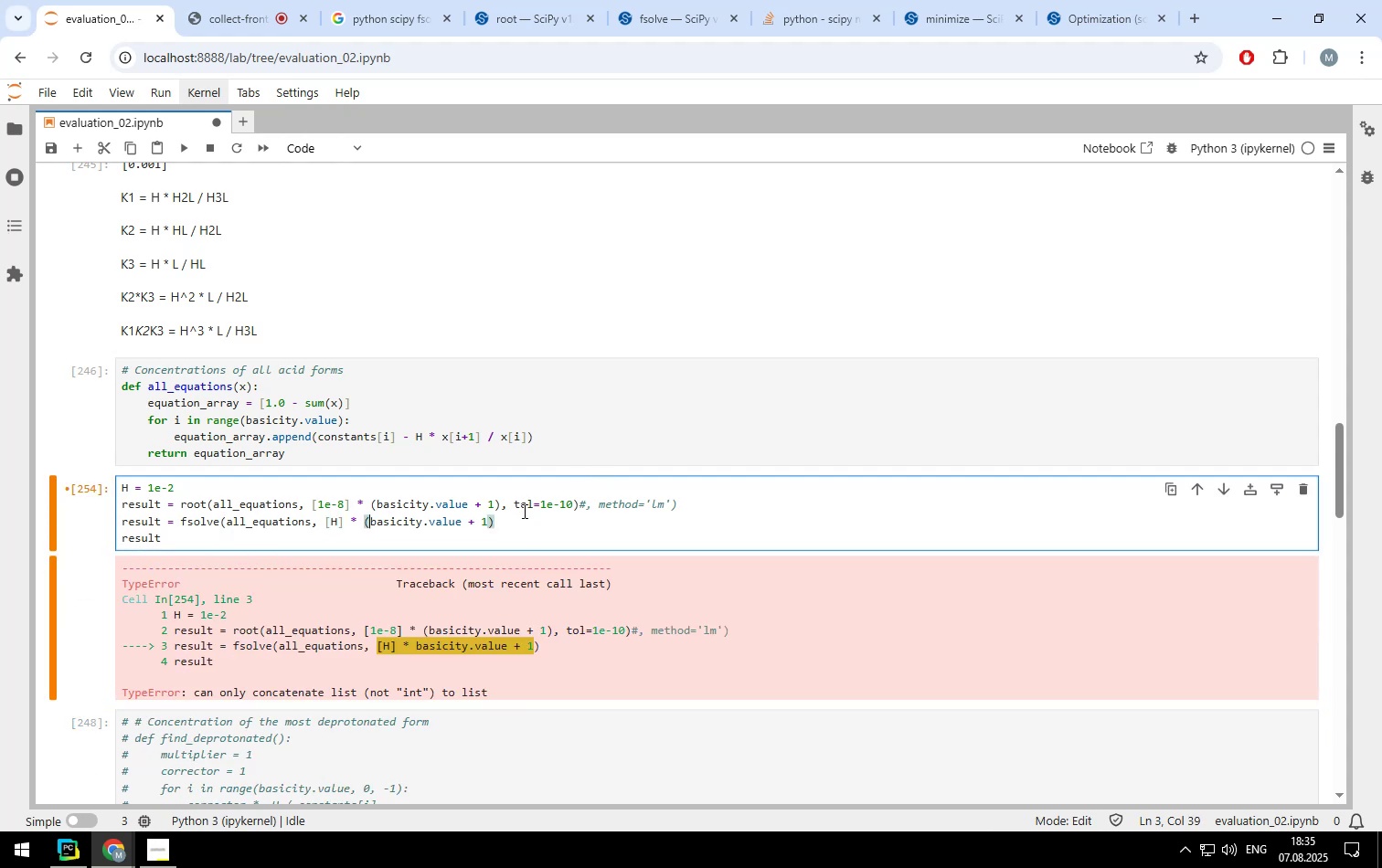 
left_click([520, 517])
 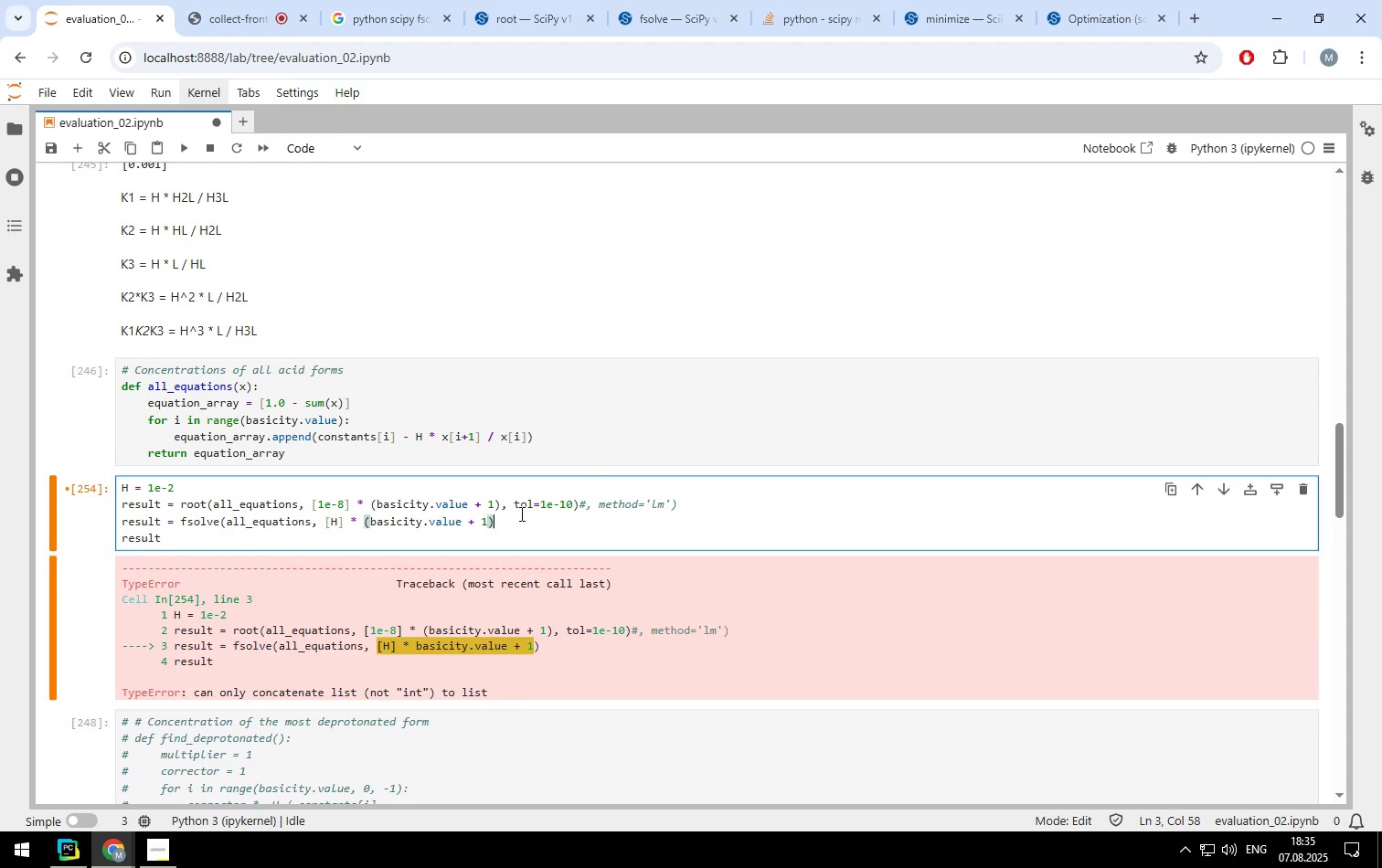 
key(Shift+0)
 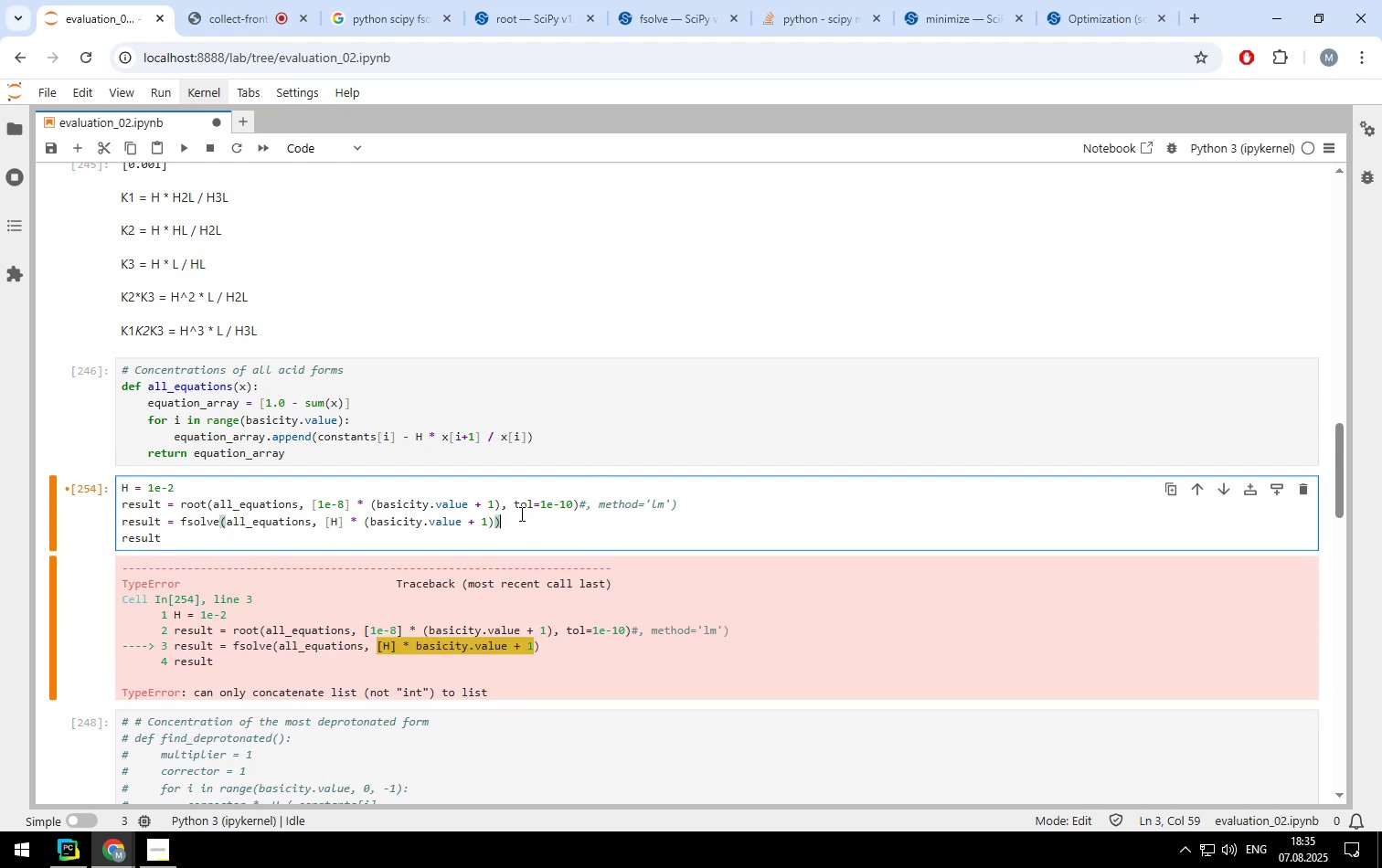 
key(Shift+ShiftLeft)
 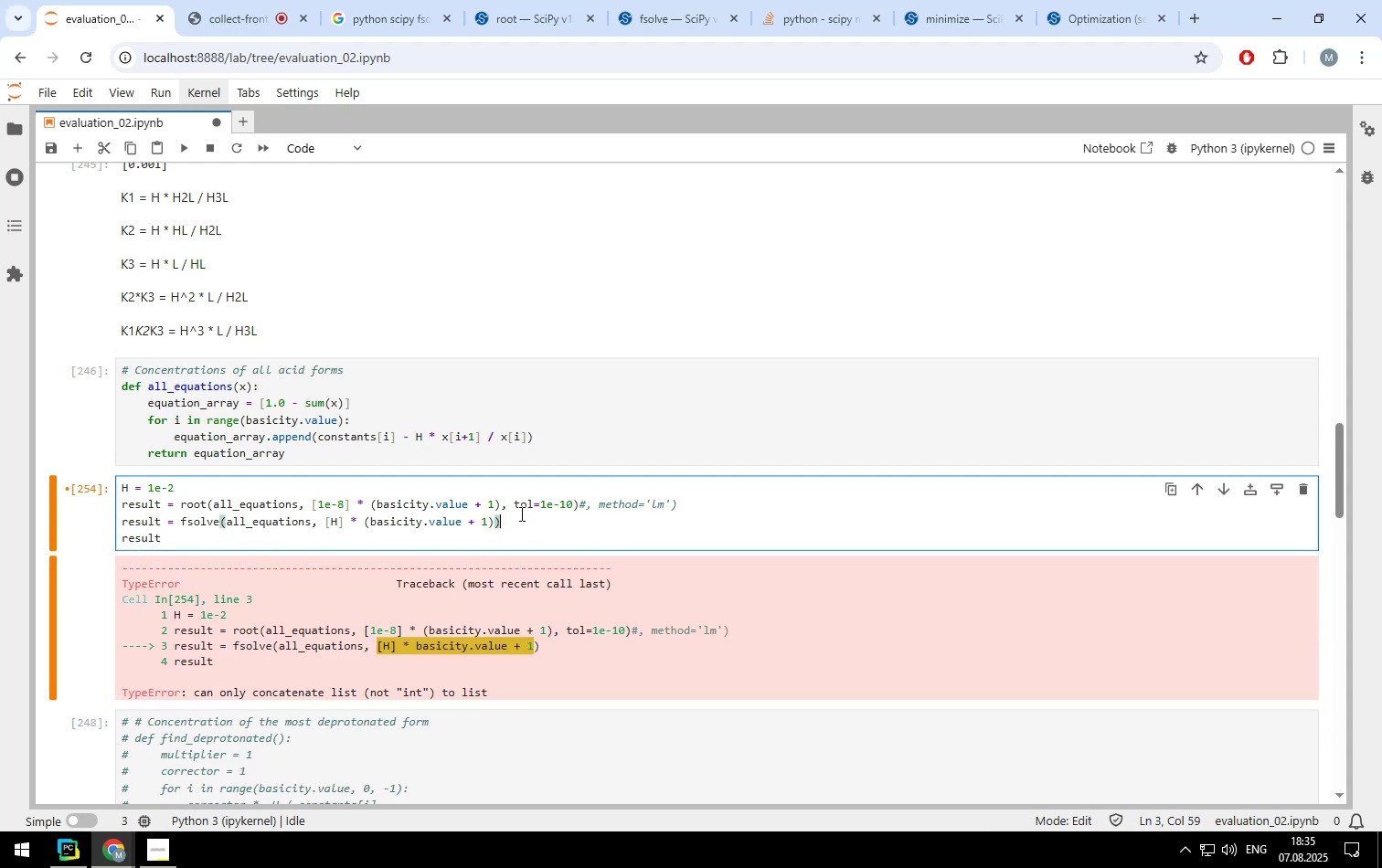 
key(Shift+Enter)
 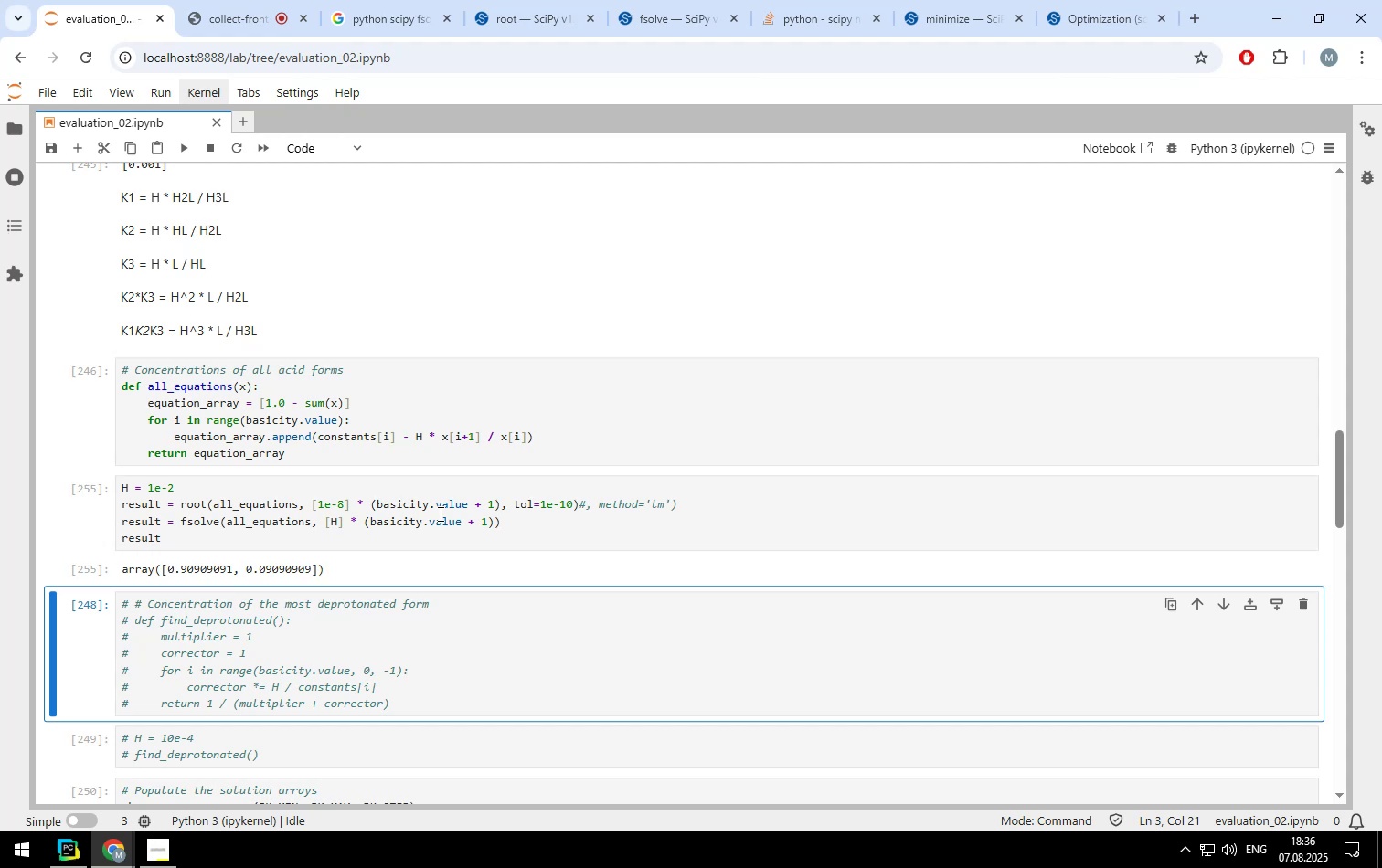 
wait(80.25)
 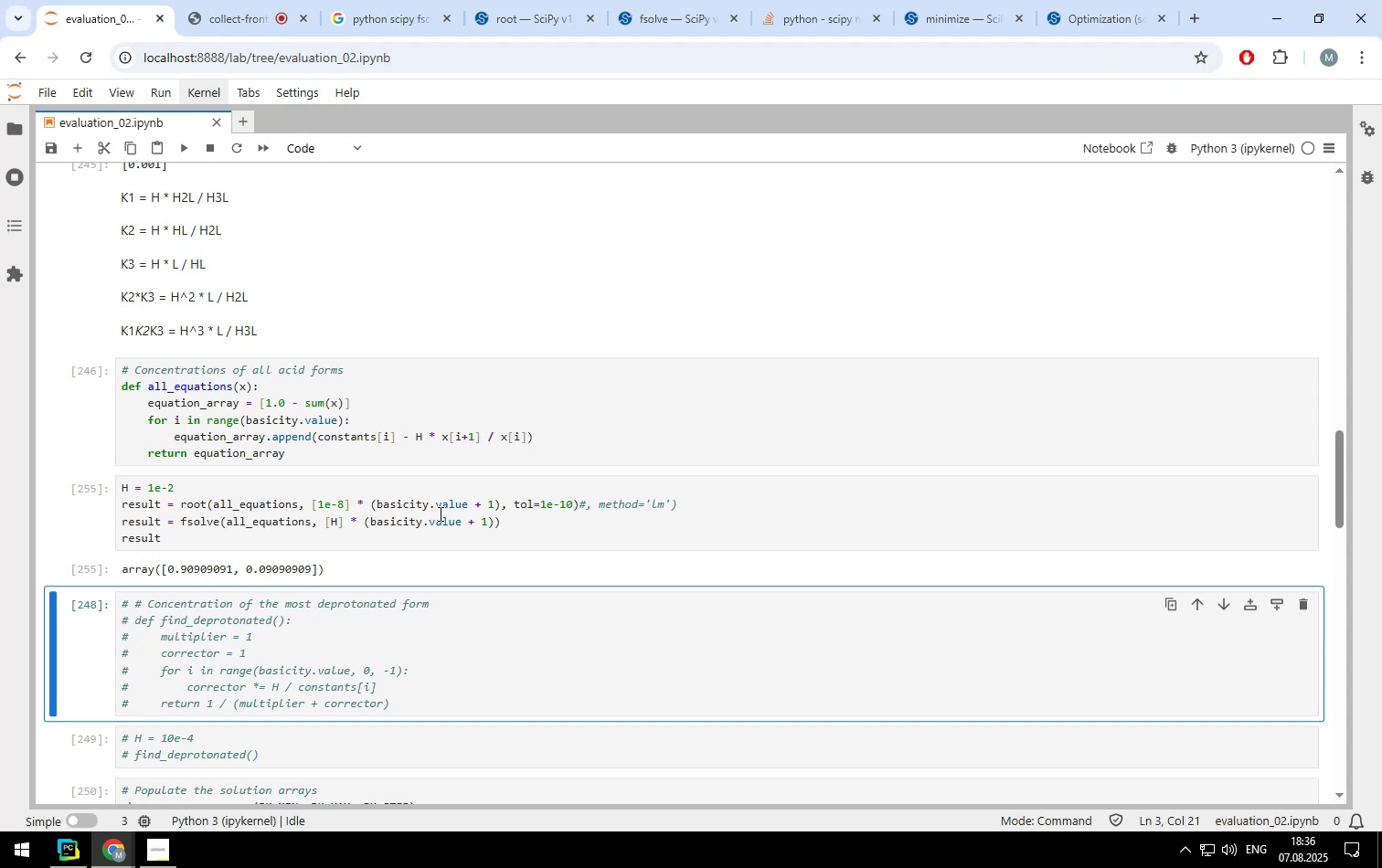 
left_click([473, 492])
 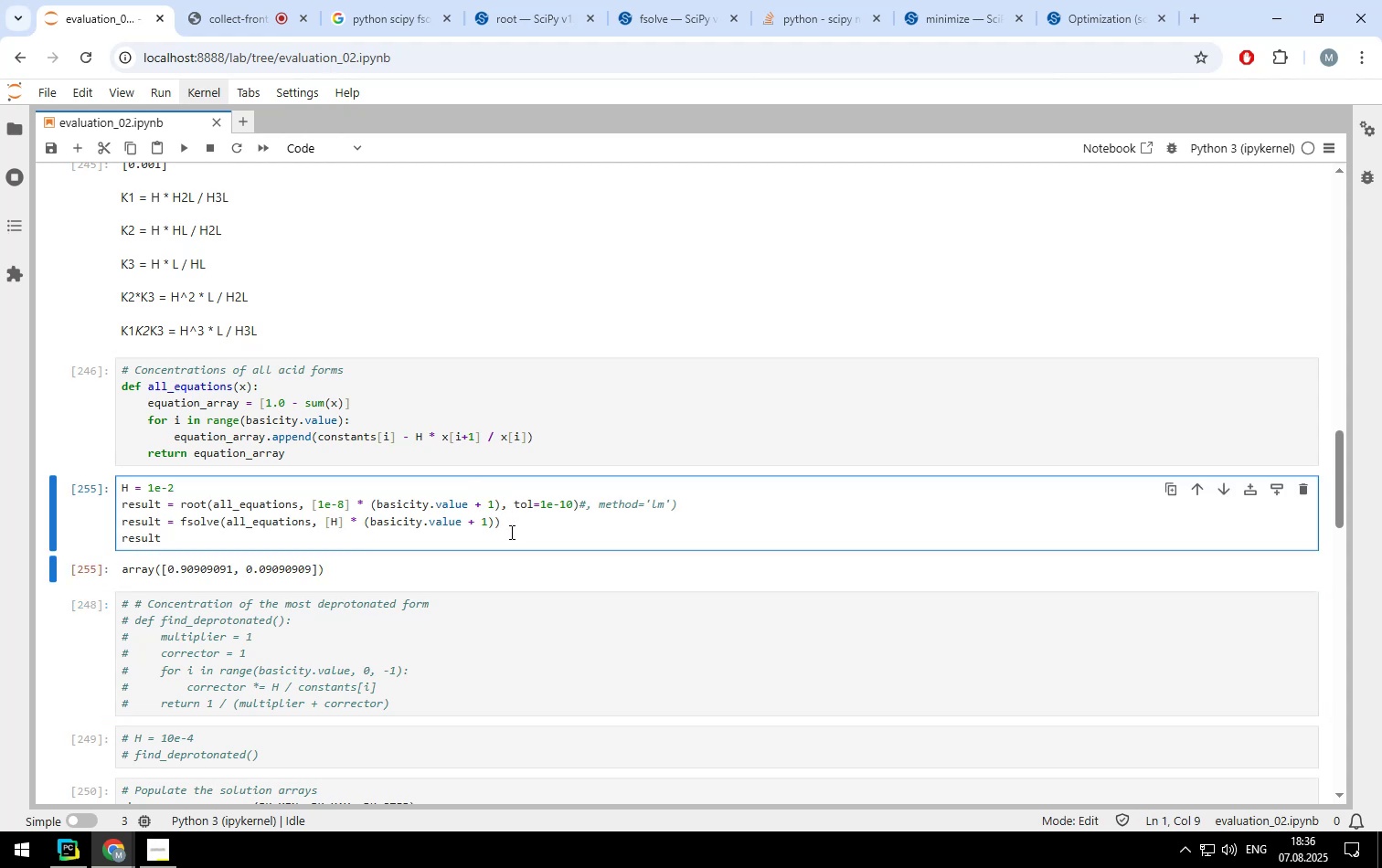 
left_click([510, 535])
 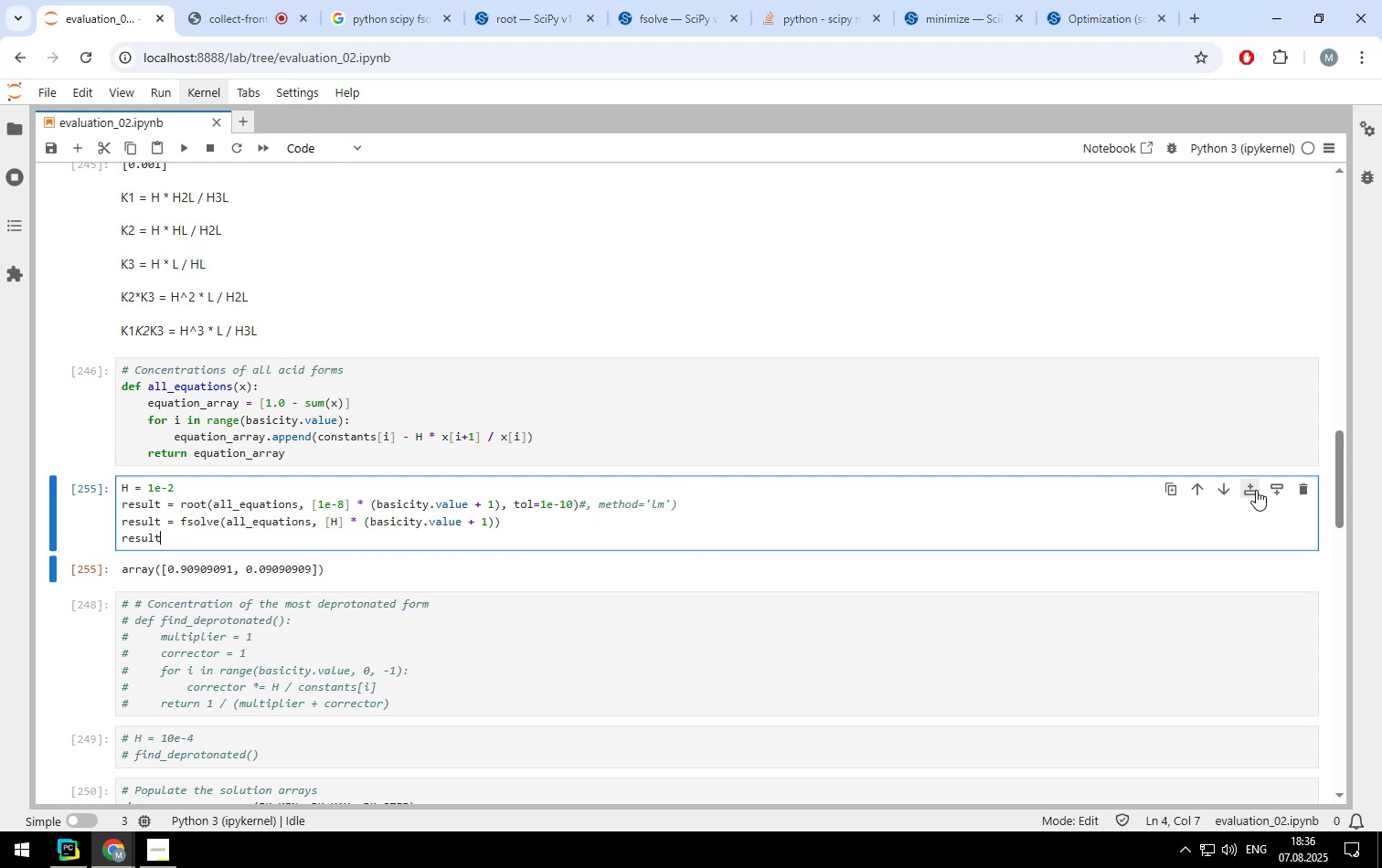 
left_click([1273, 483])
 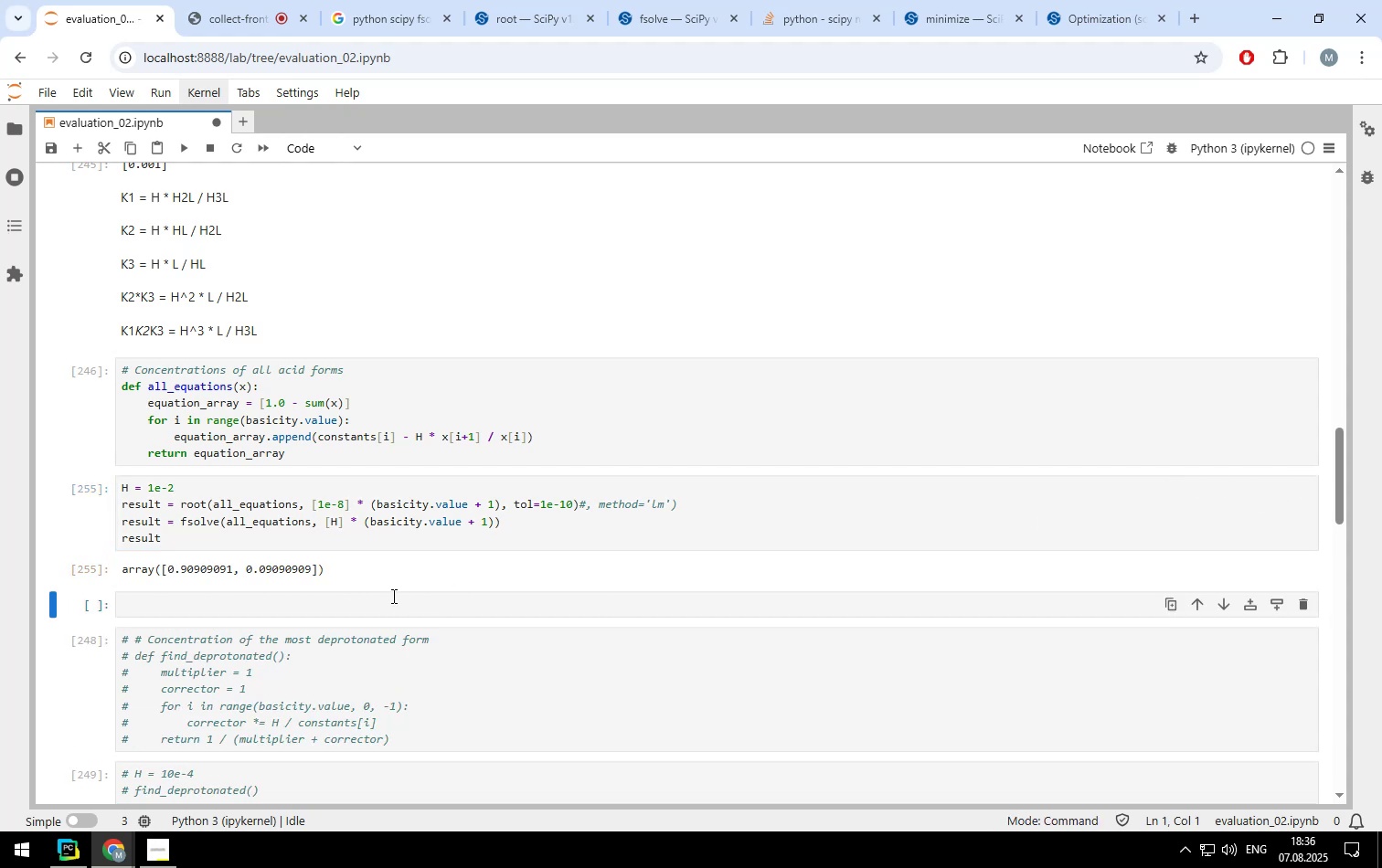 
left_click([392, 597])
 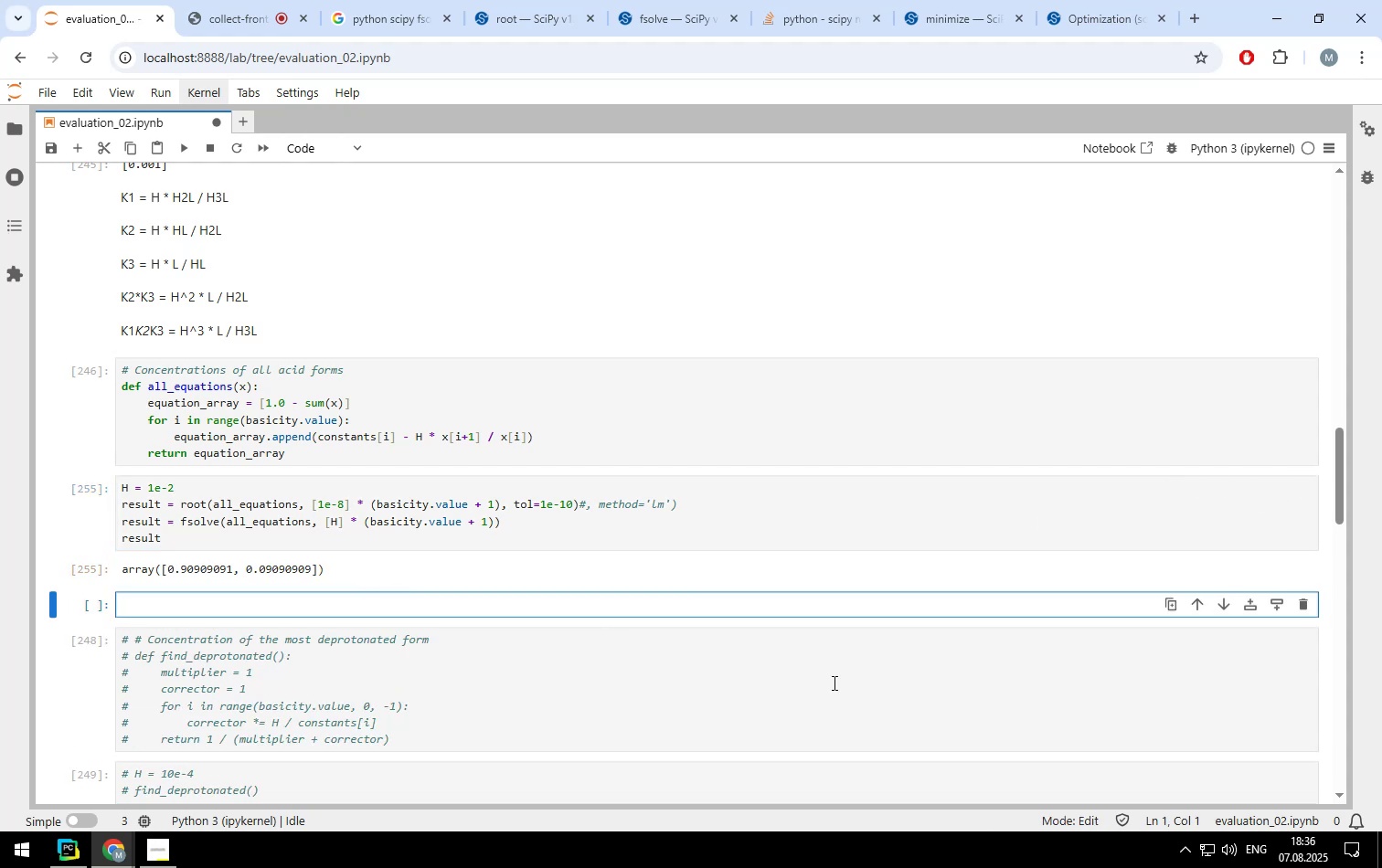 
hold_key(key=ShiftLeft, duration=0.57)
 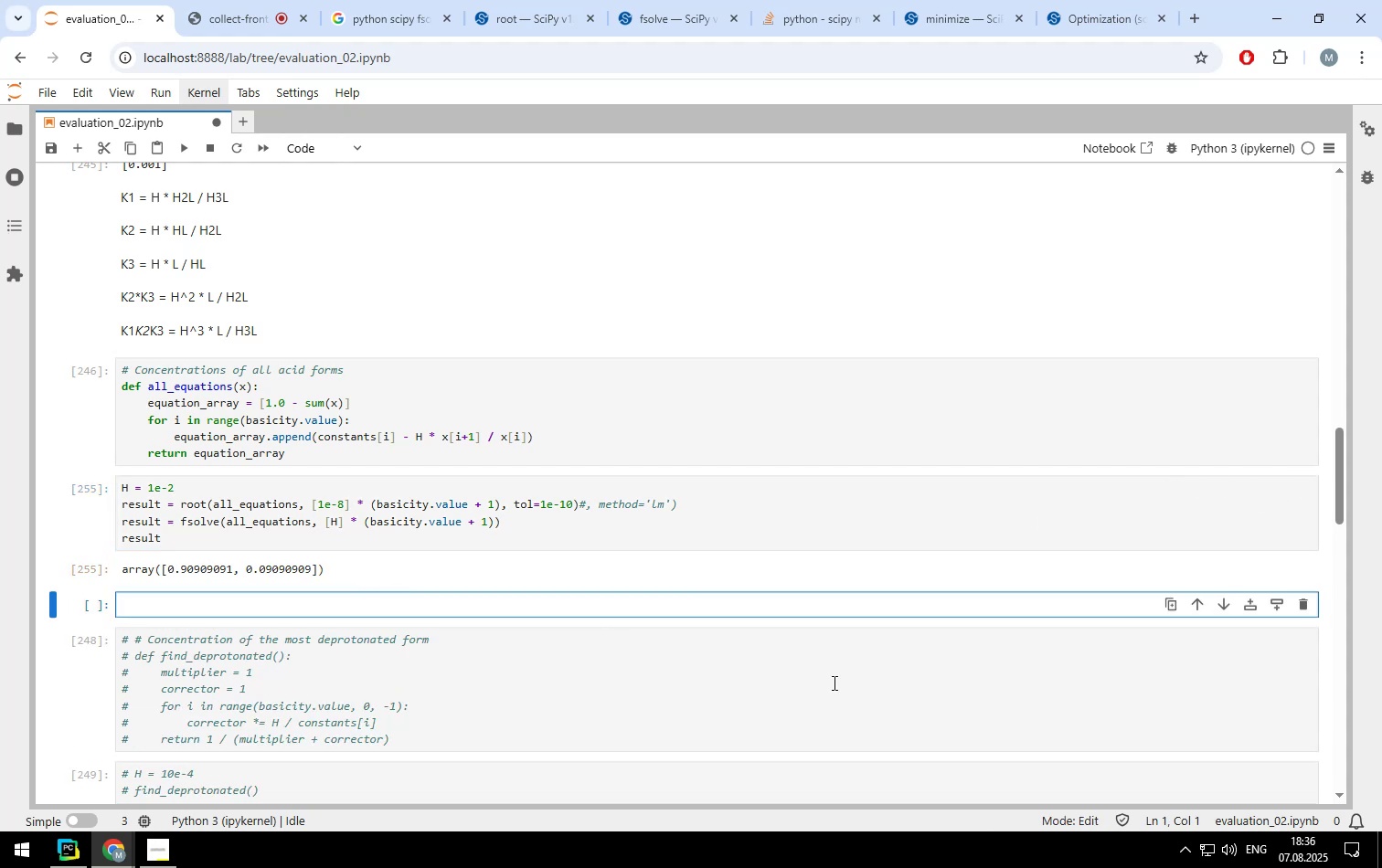 
type(h = 0)
key(Backspace)
type(1e-3)
 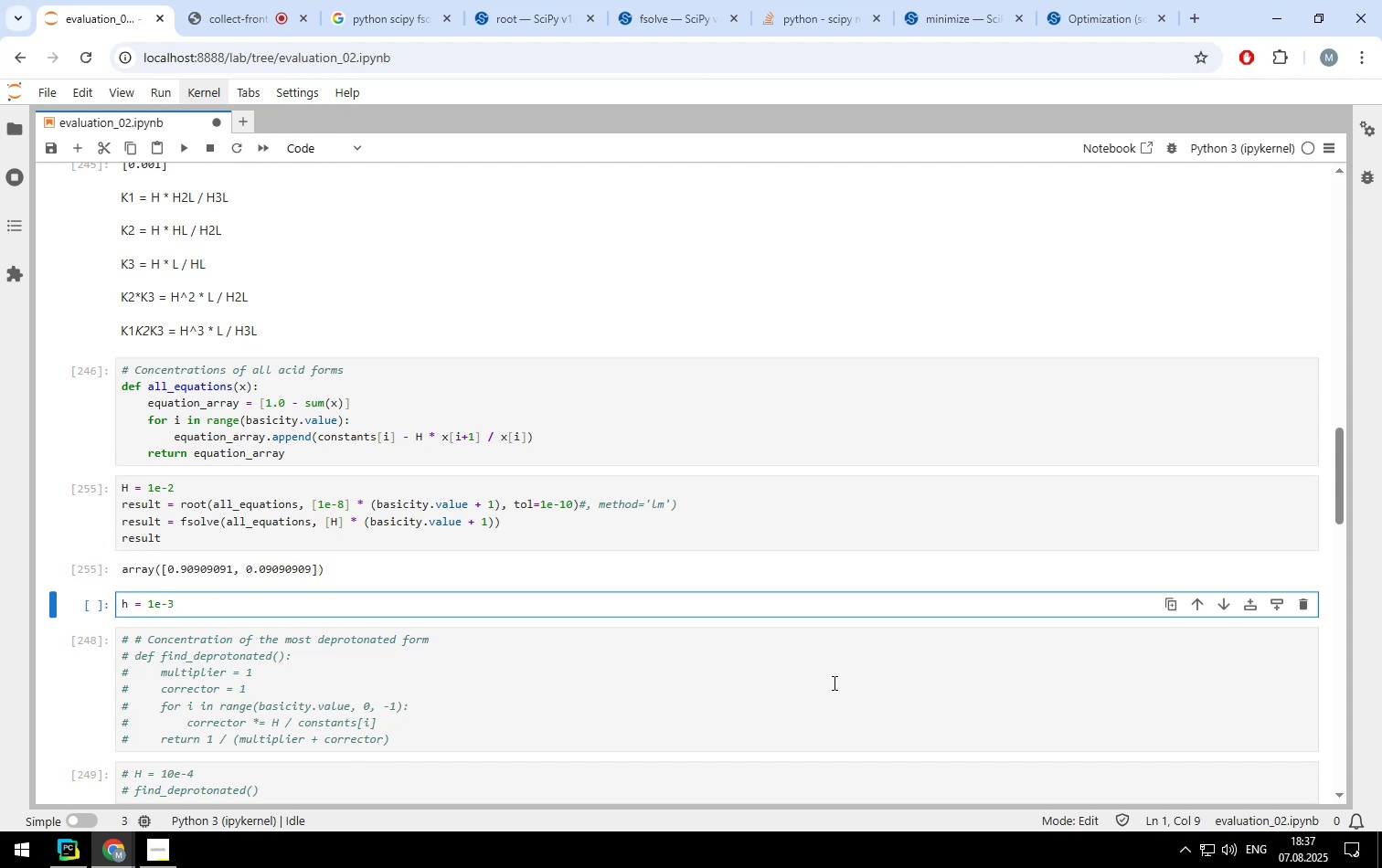 
key(Enter)
 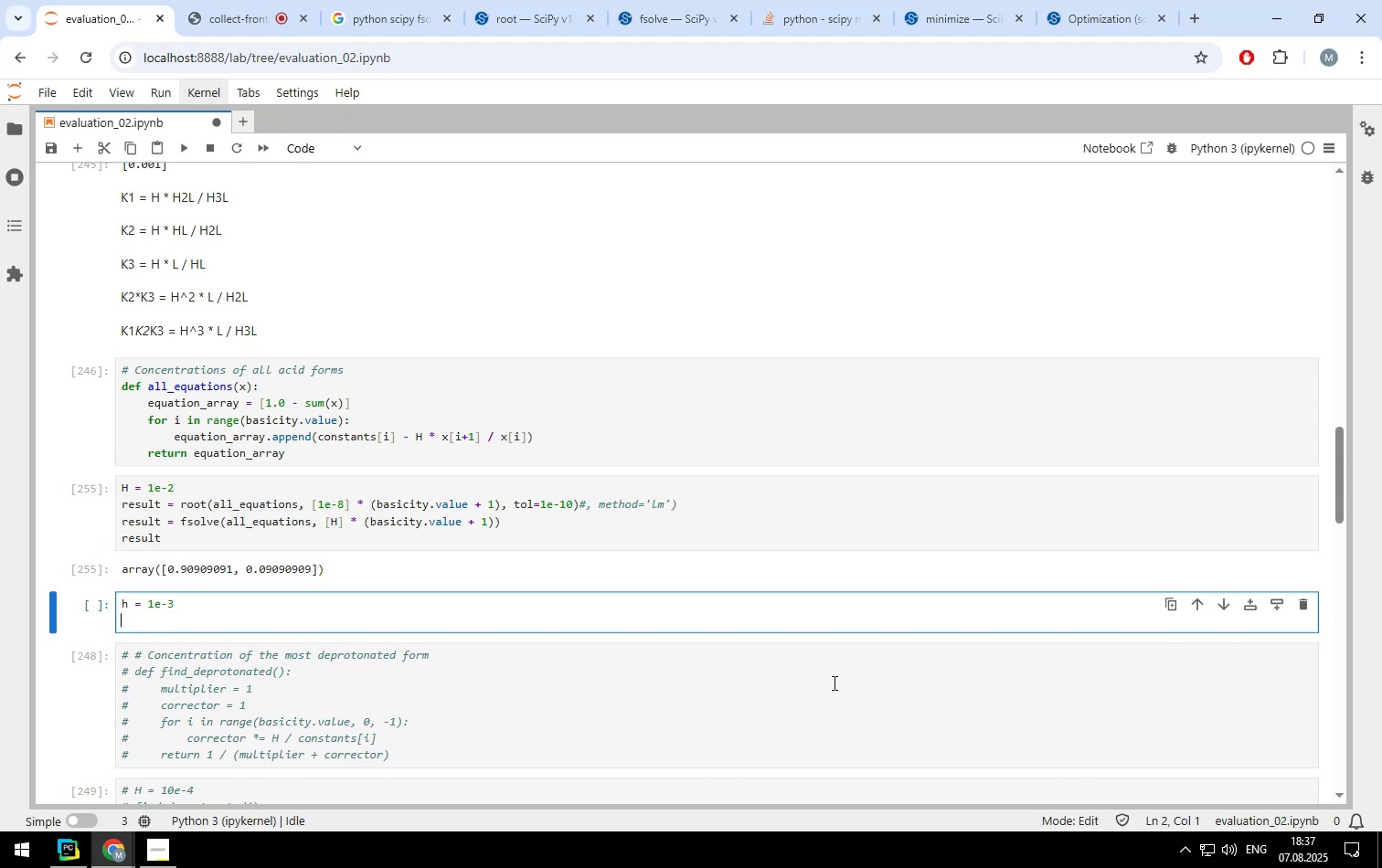 
type(l = 1e-3)
 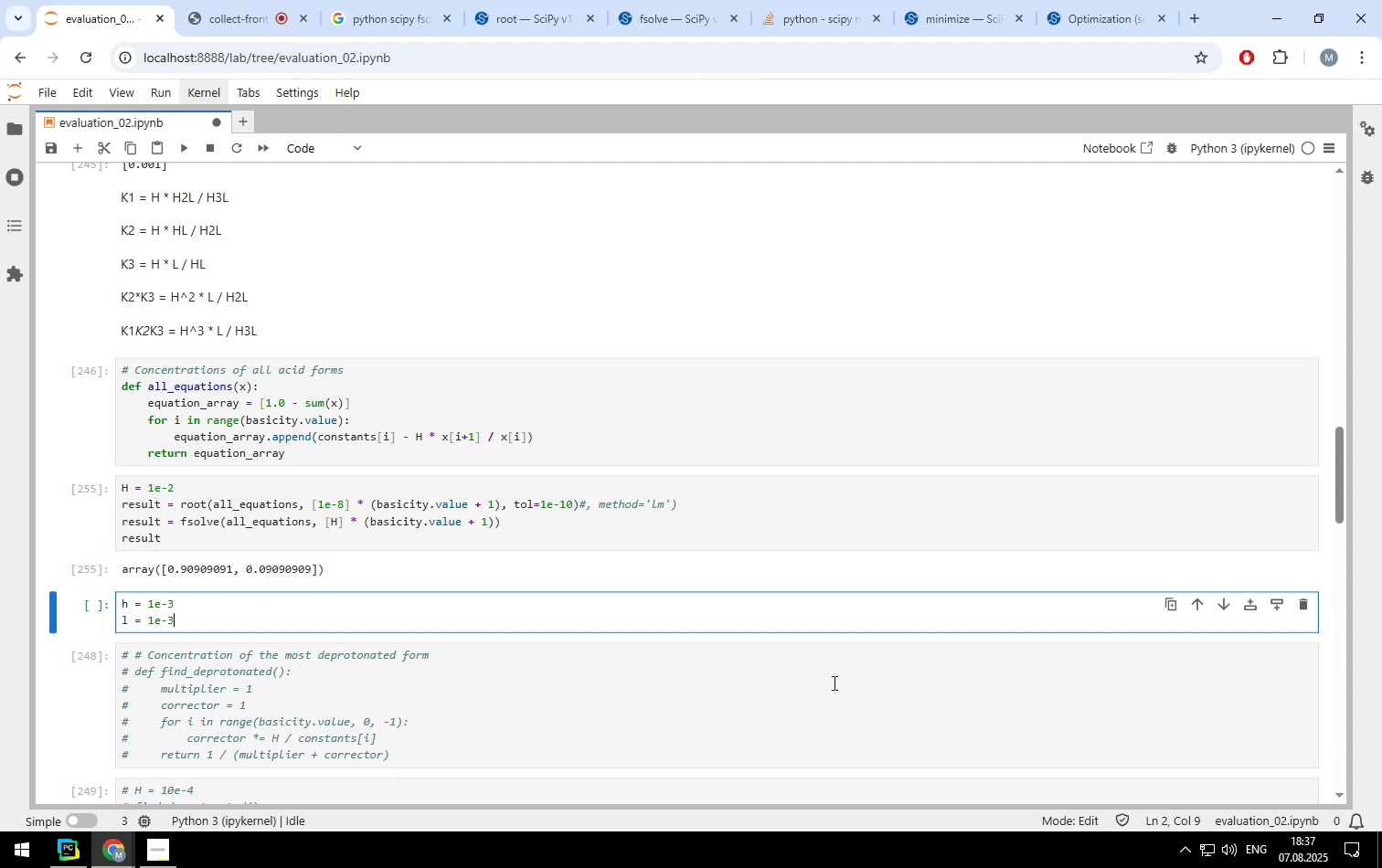 
key(Enter)
 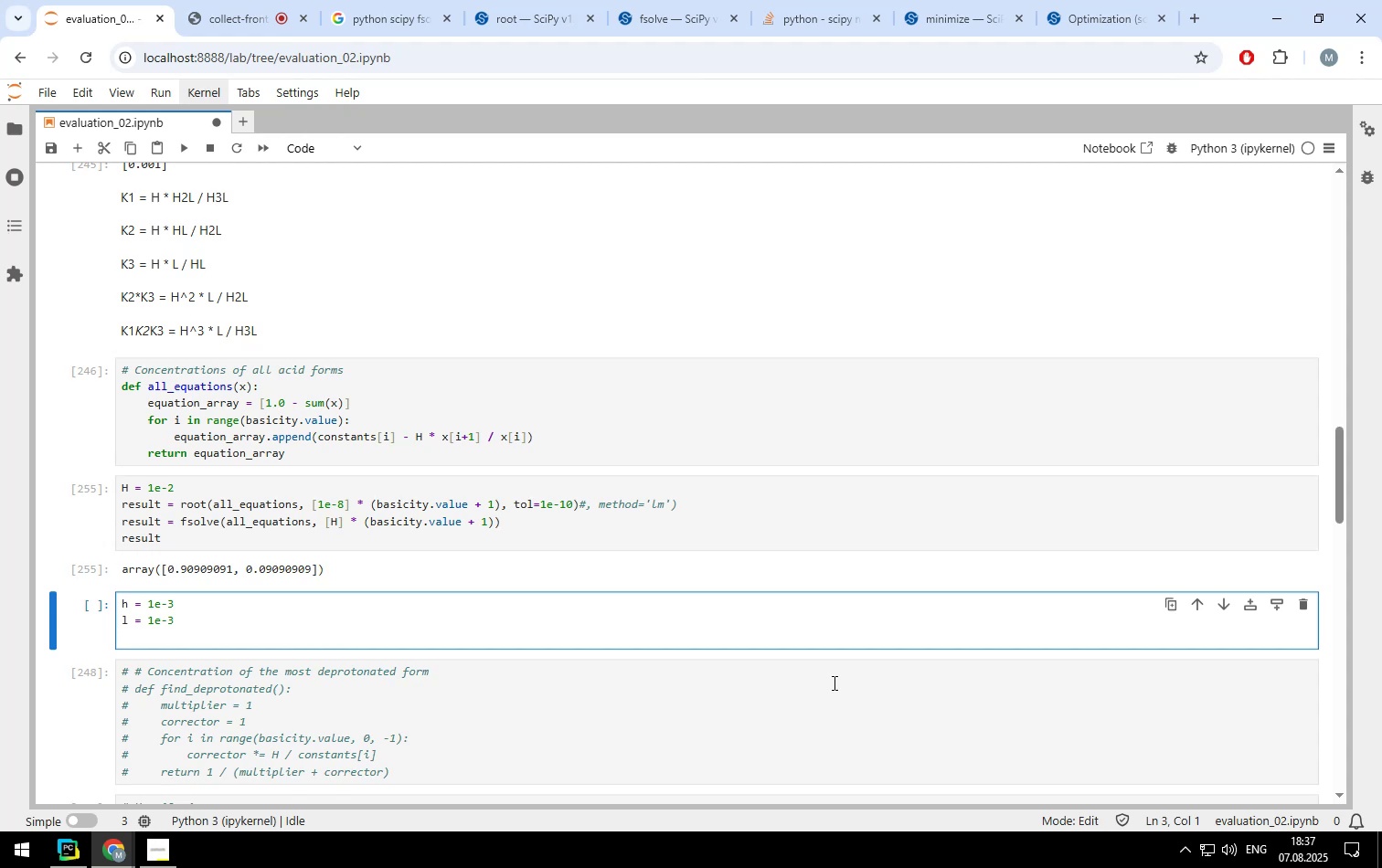 
type(hl = 1e-3)
 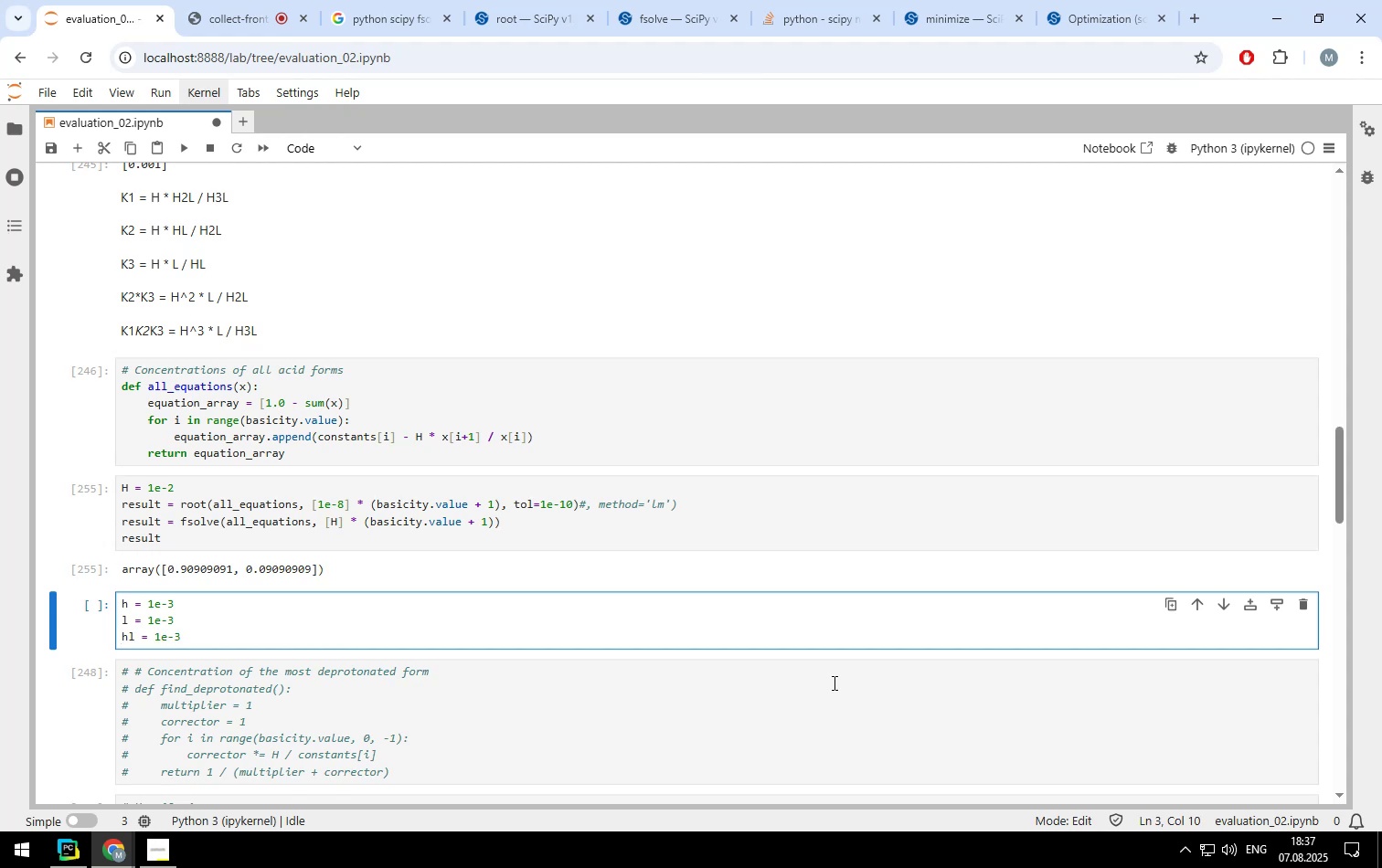 
key(Enter)
 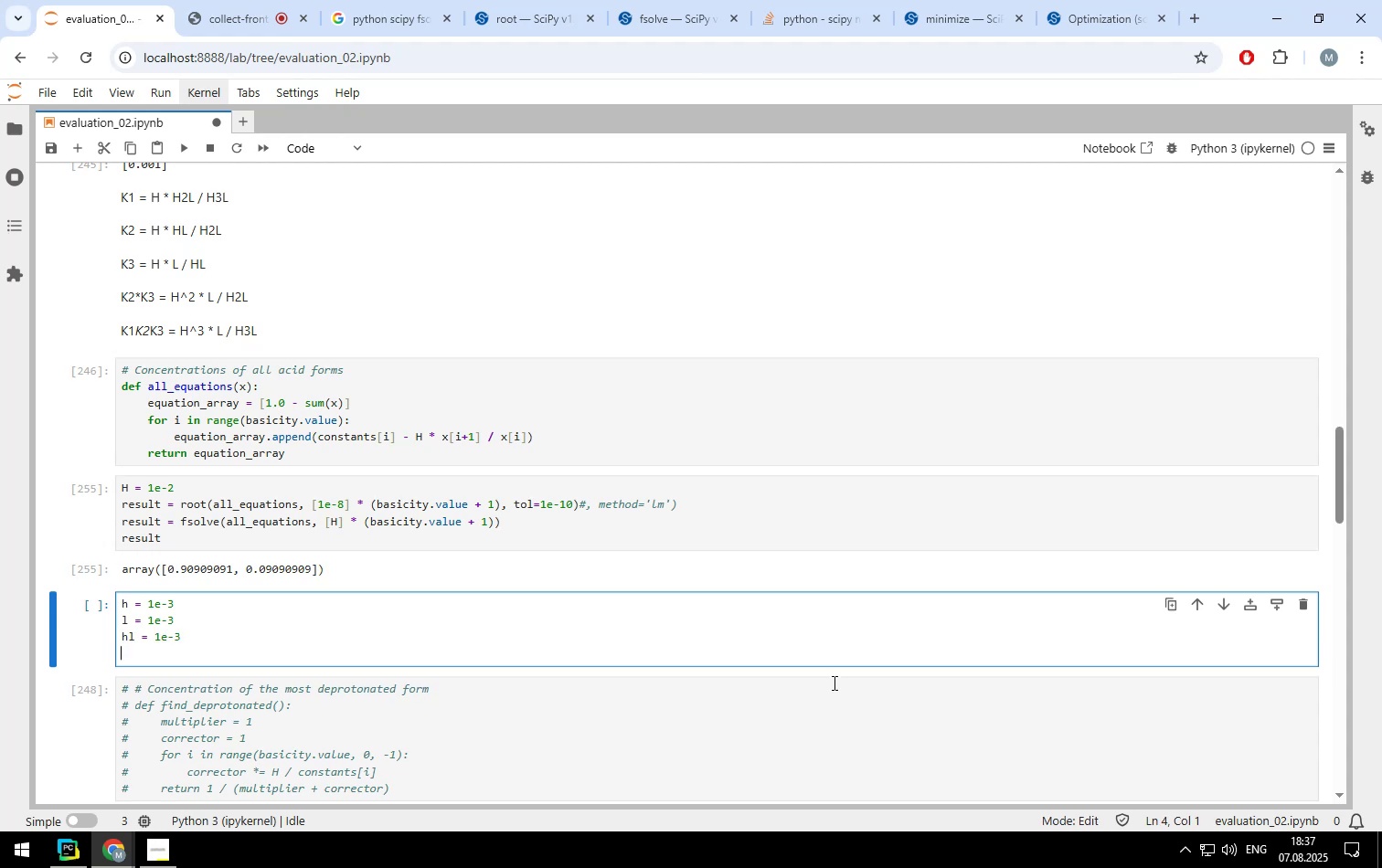 
type(h)
key(Backspace)
type(h*l/hl)
 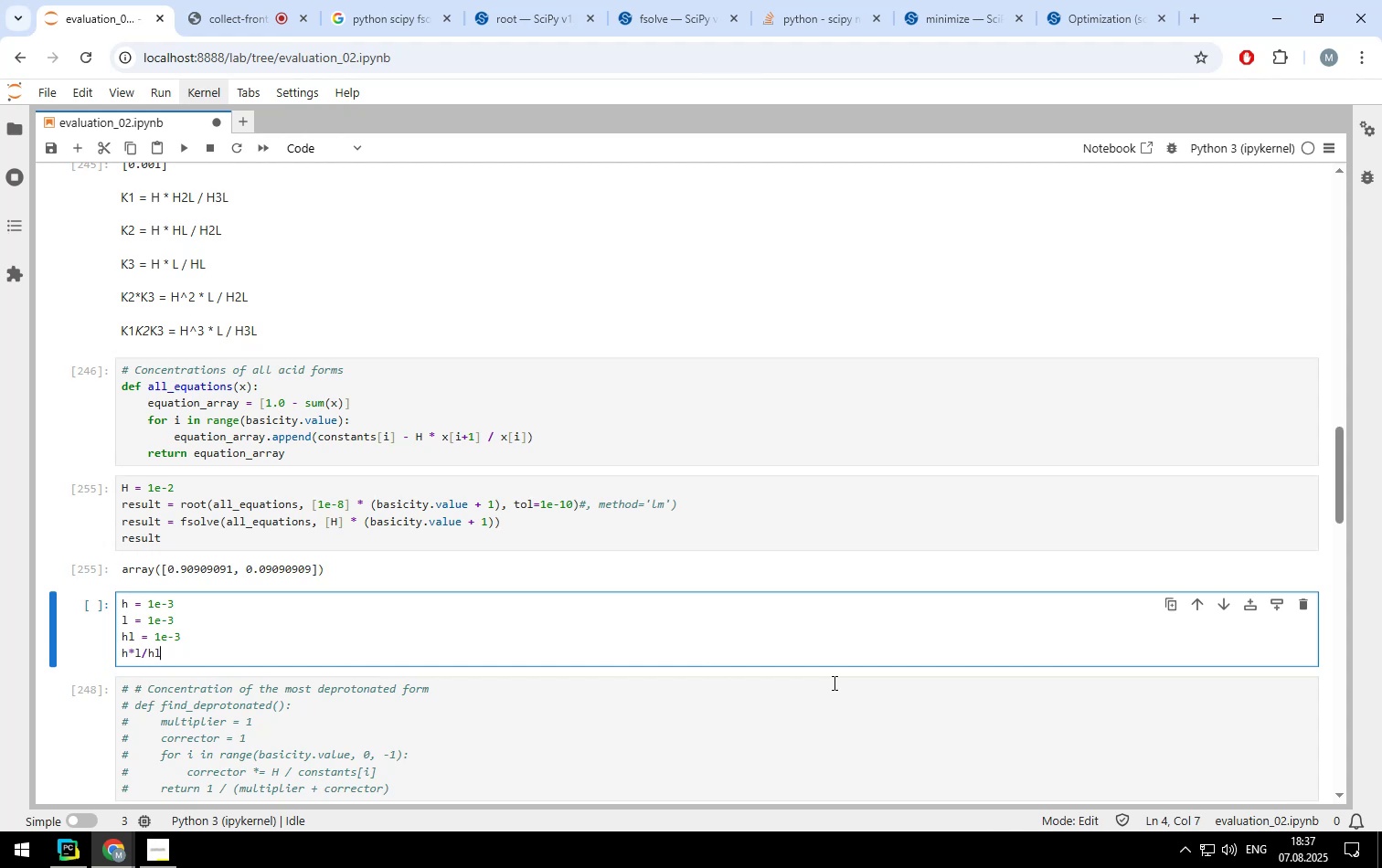 
key(Shift+Enter)
 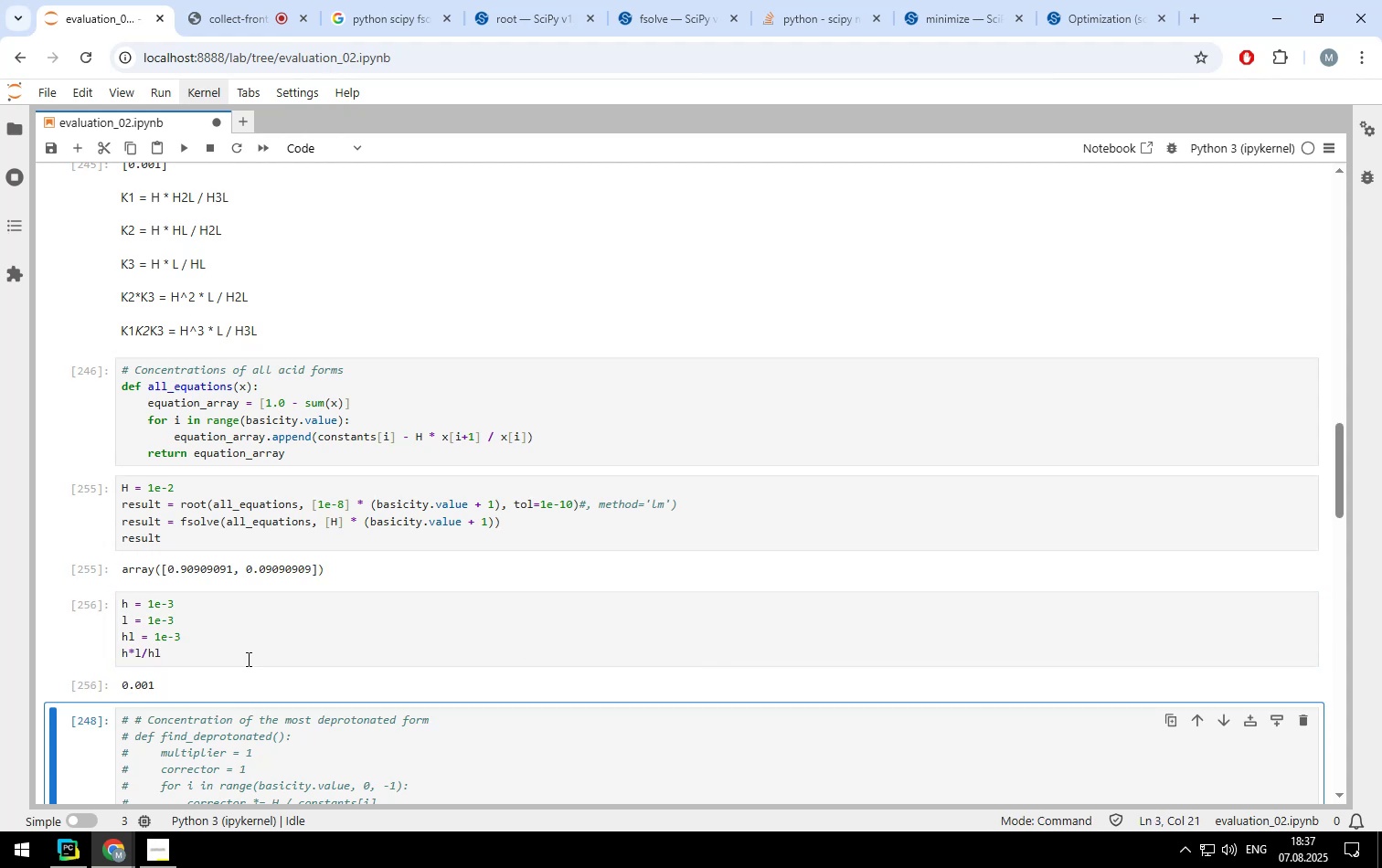 
left_click([237, 646])
 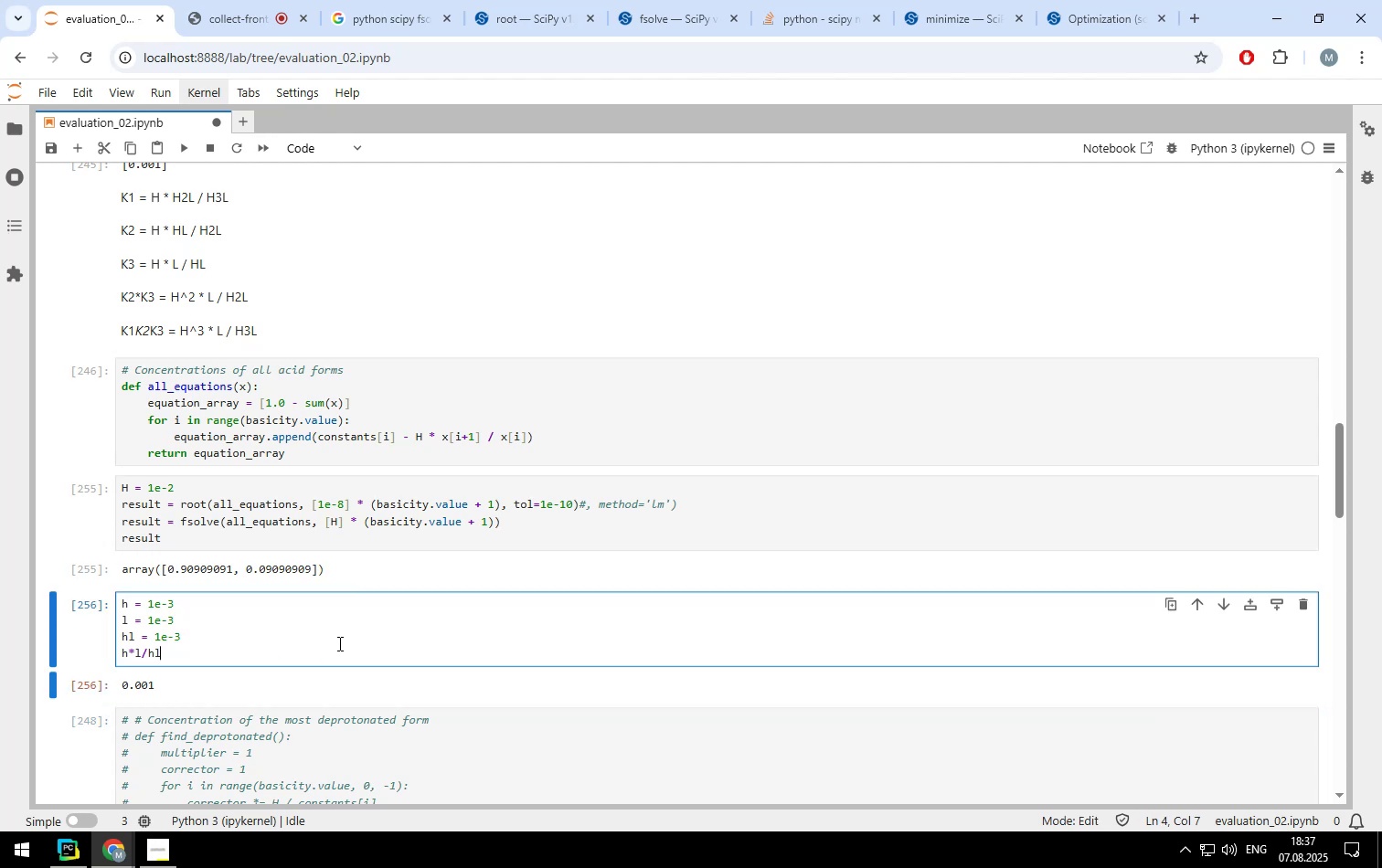 
wait(5.51)
 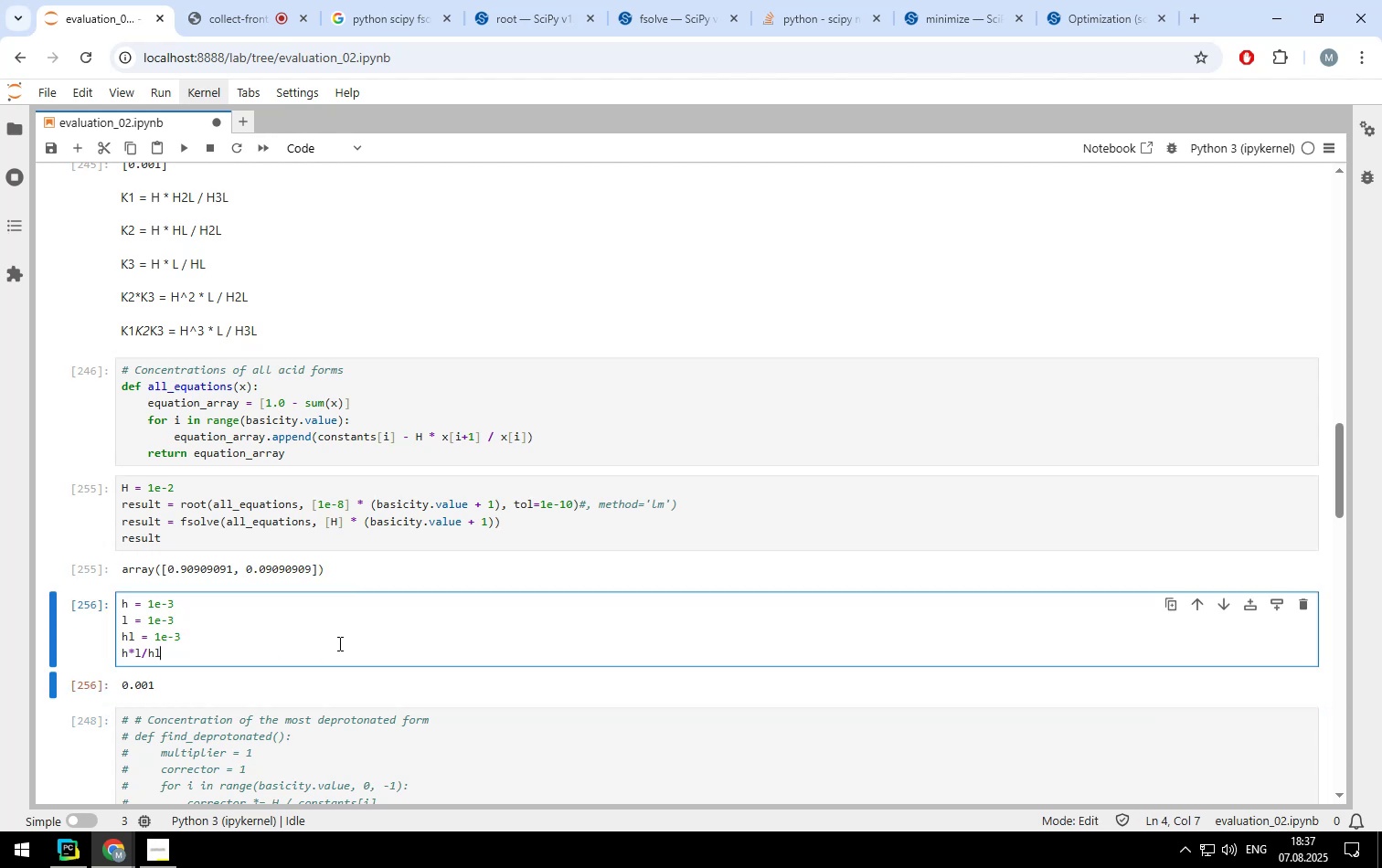 
key(Comma)
 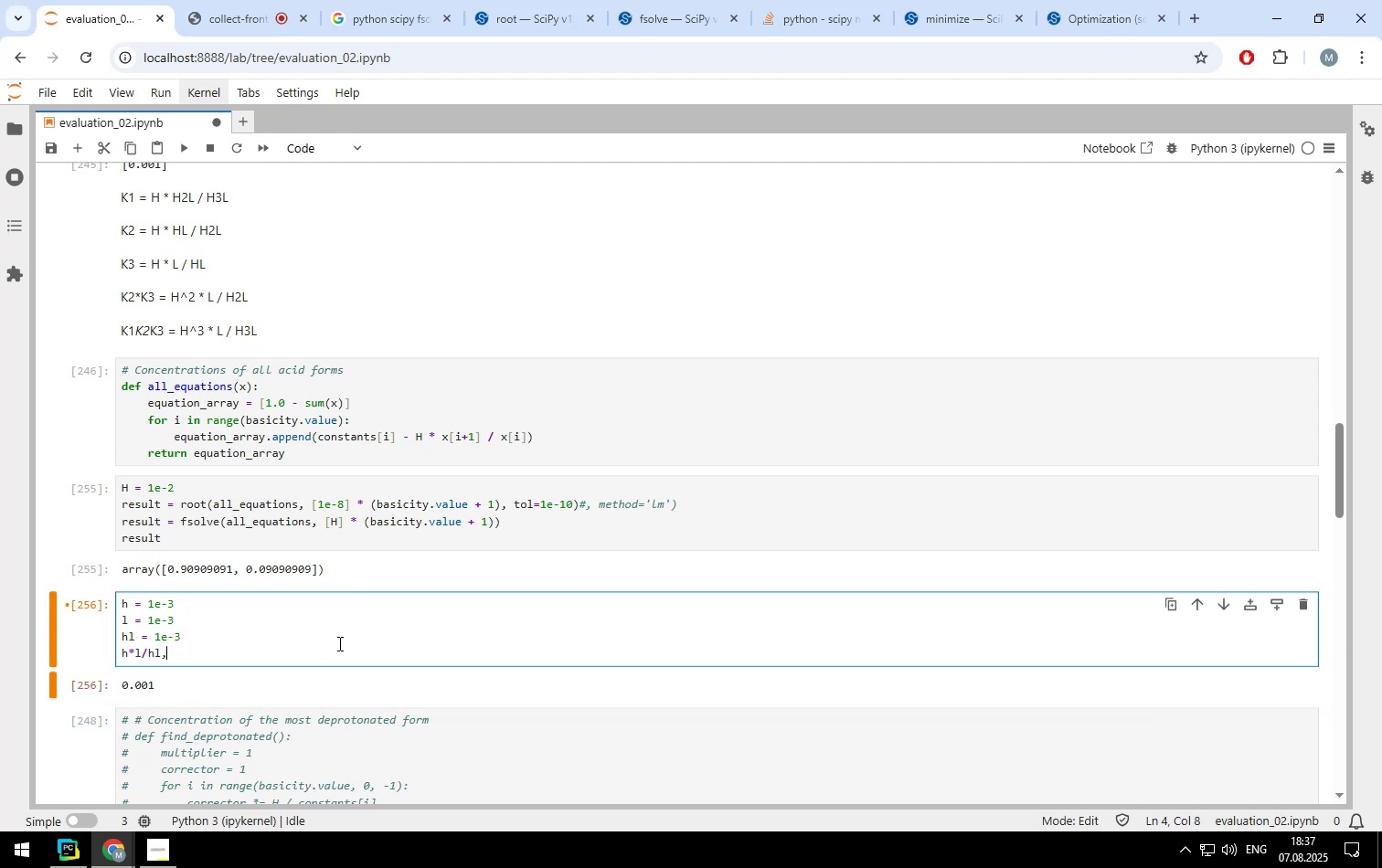 
key(Space)
 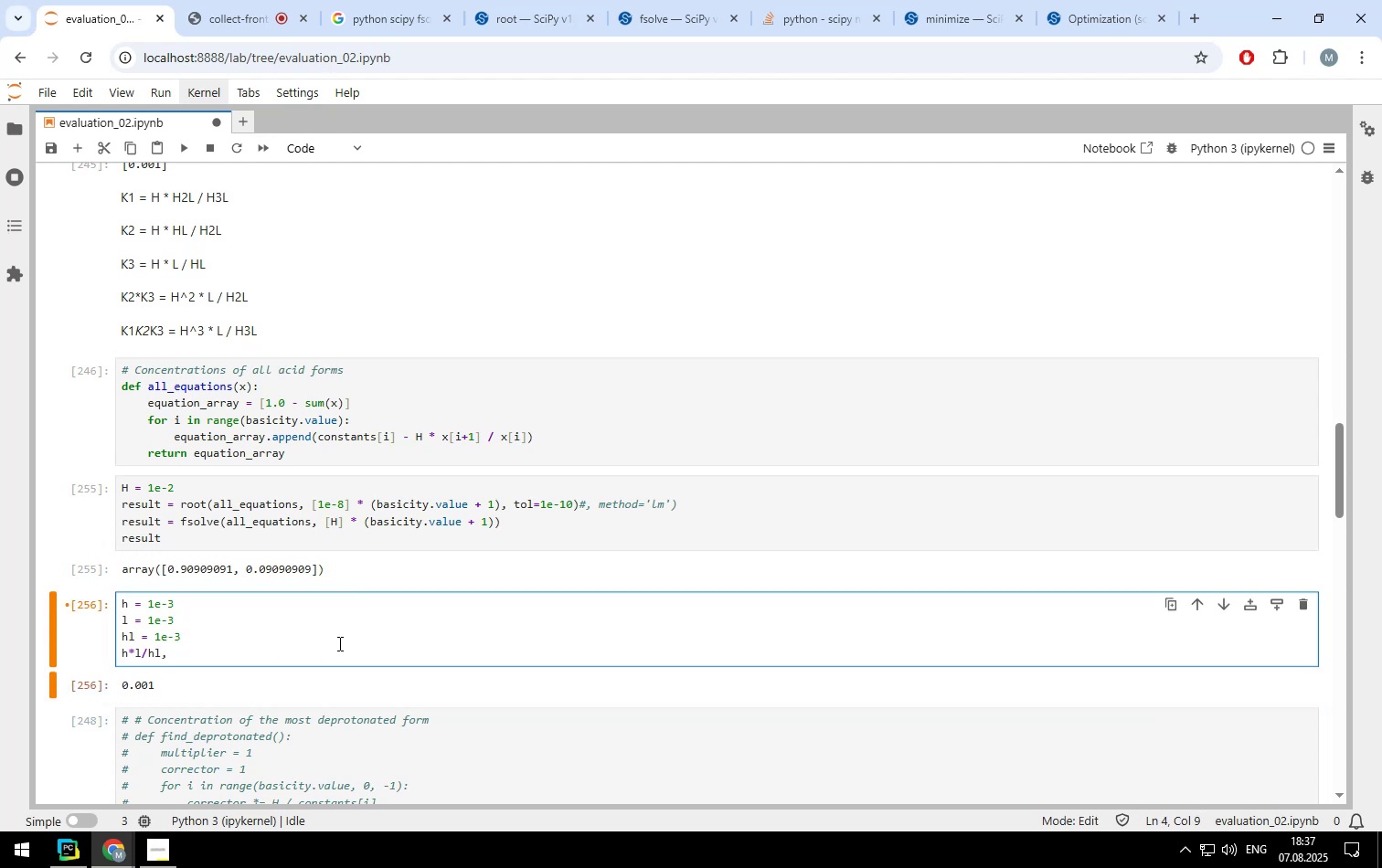 
key(1)
 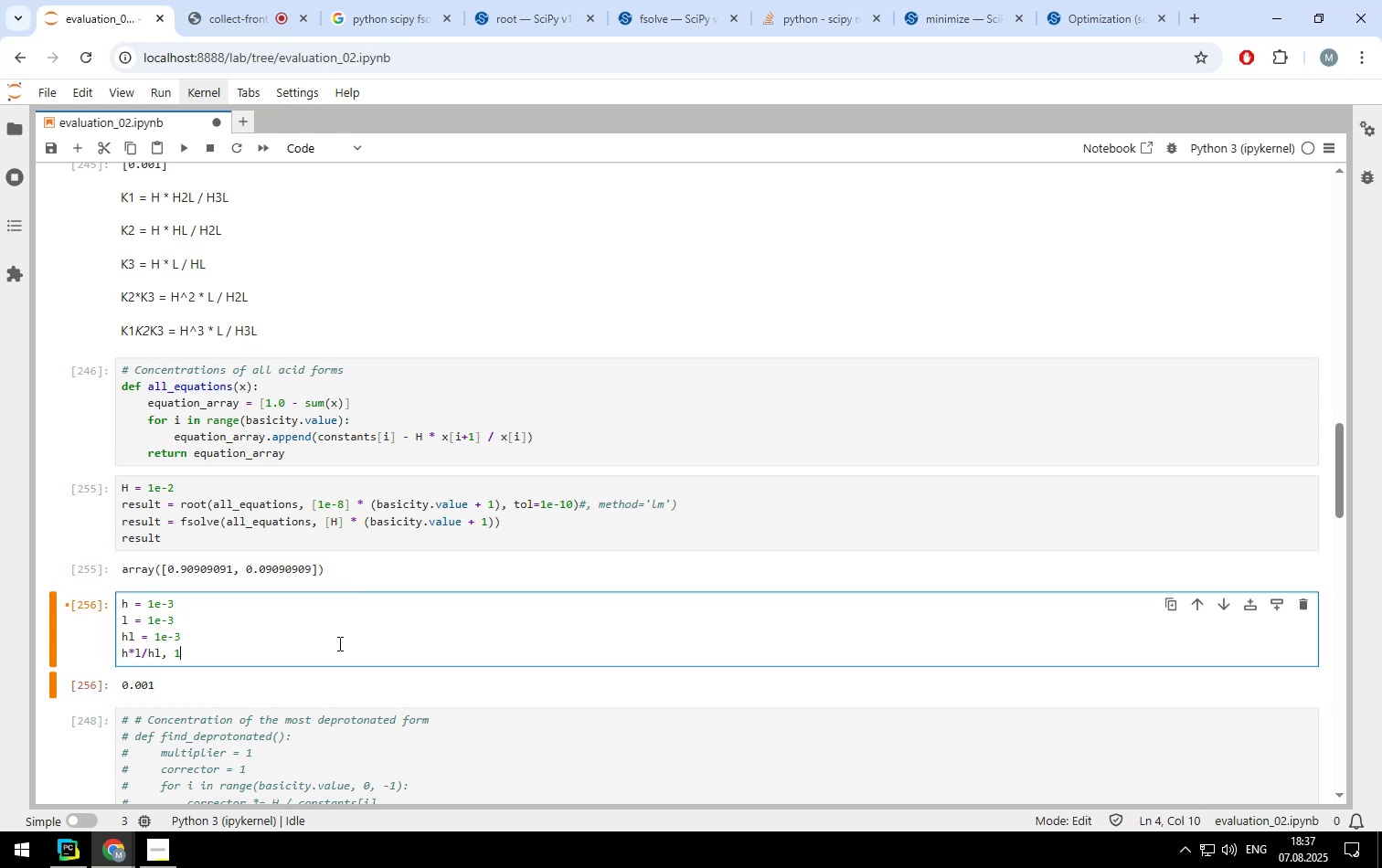 
key(Shift+ShiftLeft)
 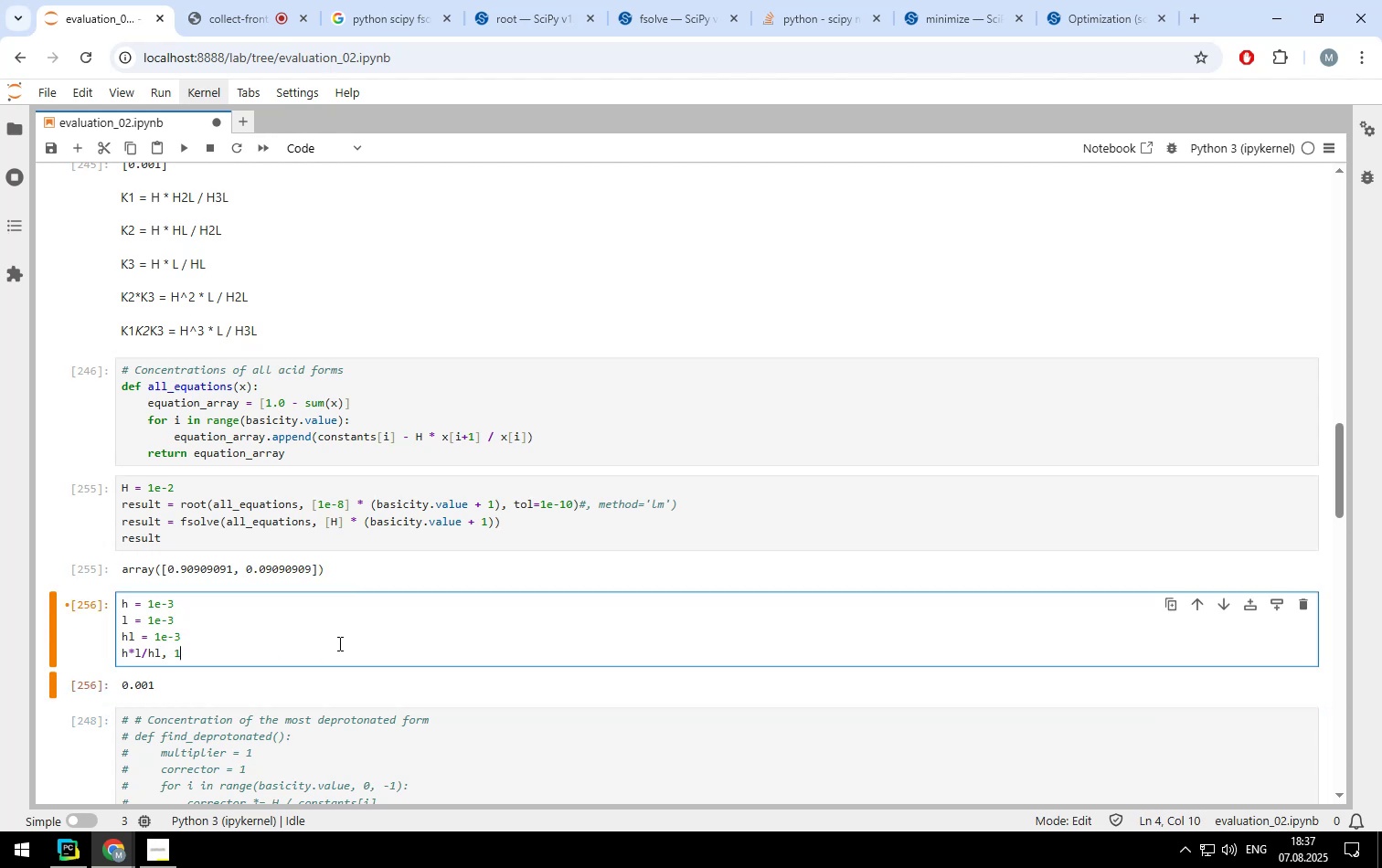 
key(Shift+Enter)
 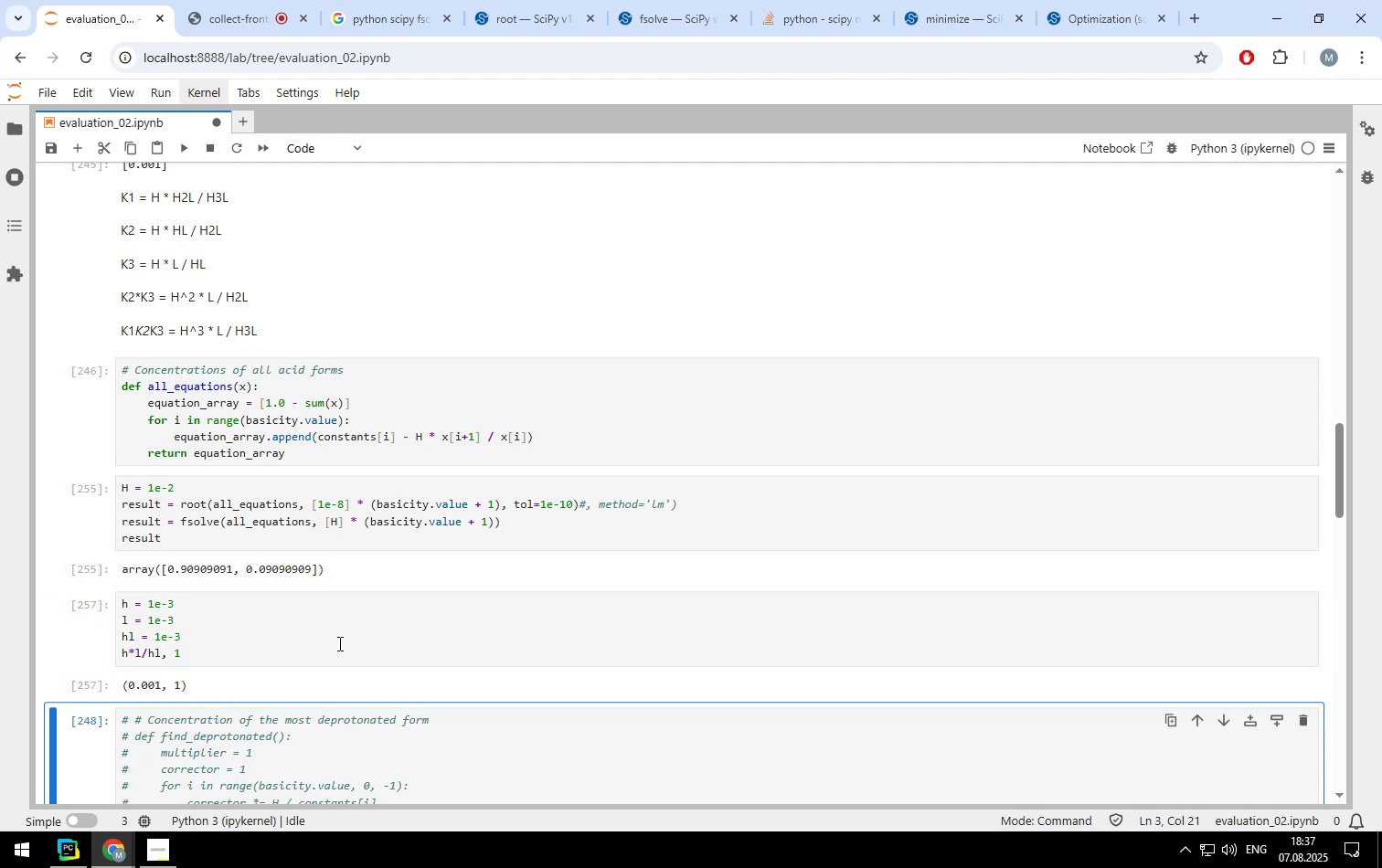 
left_click([336, 643])
 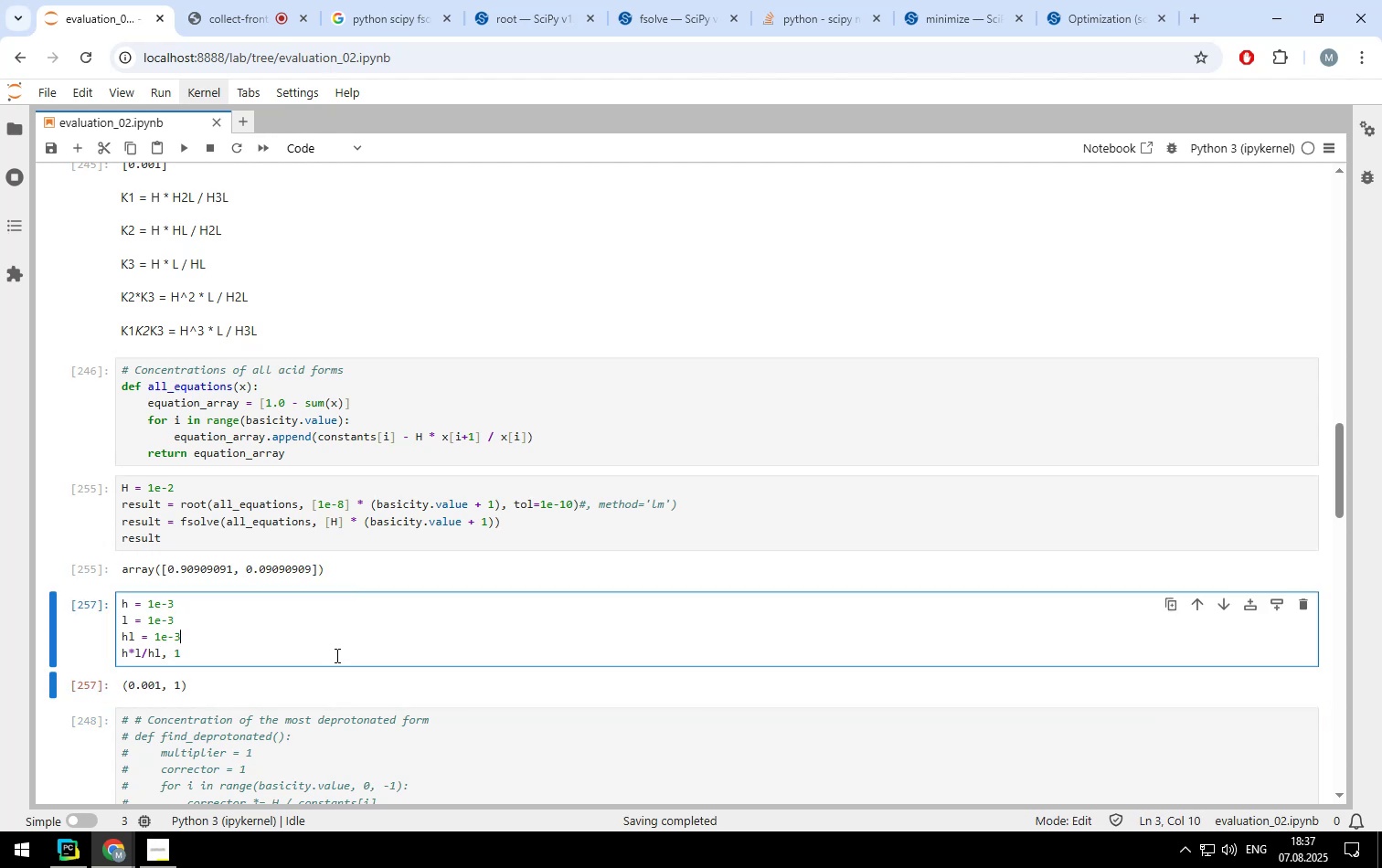 
left_click([335, 655])
 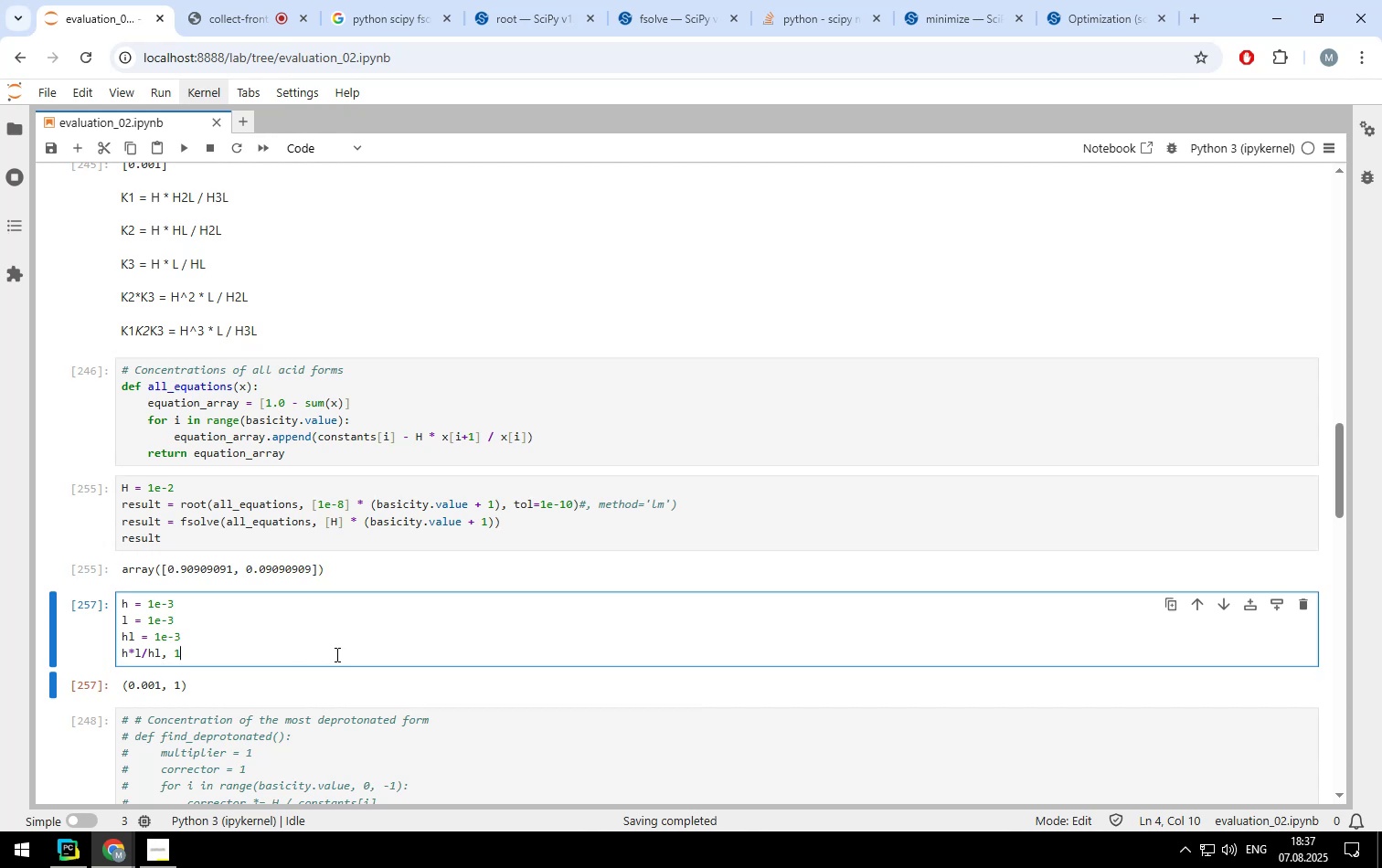 
key(Backspace)
 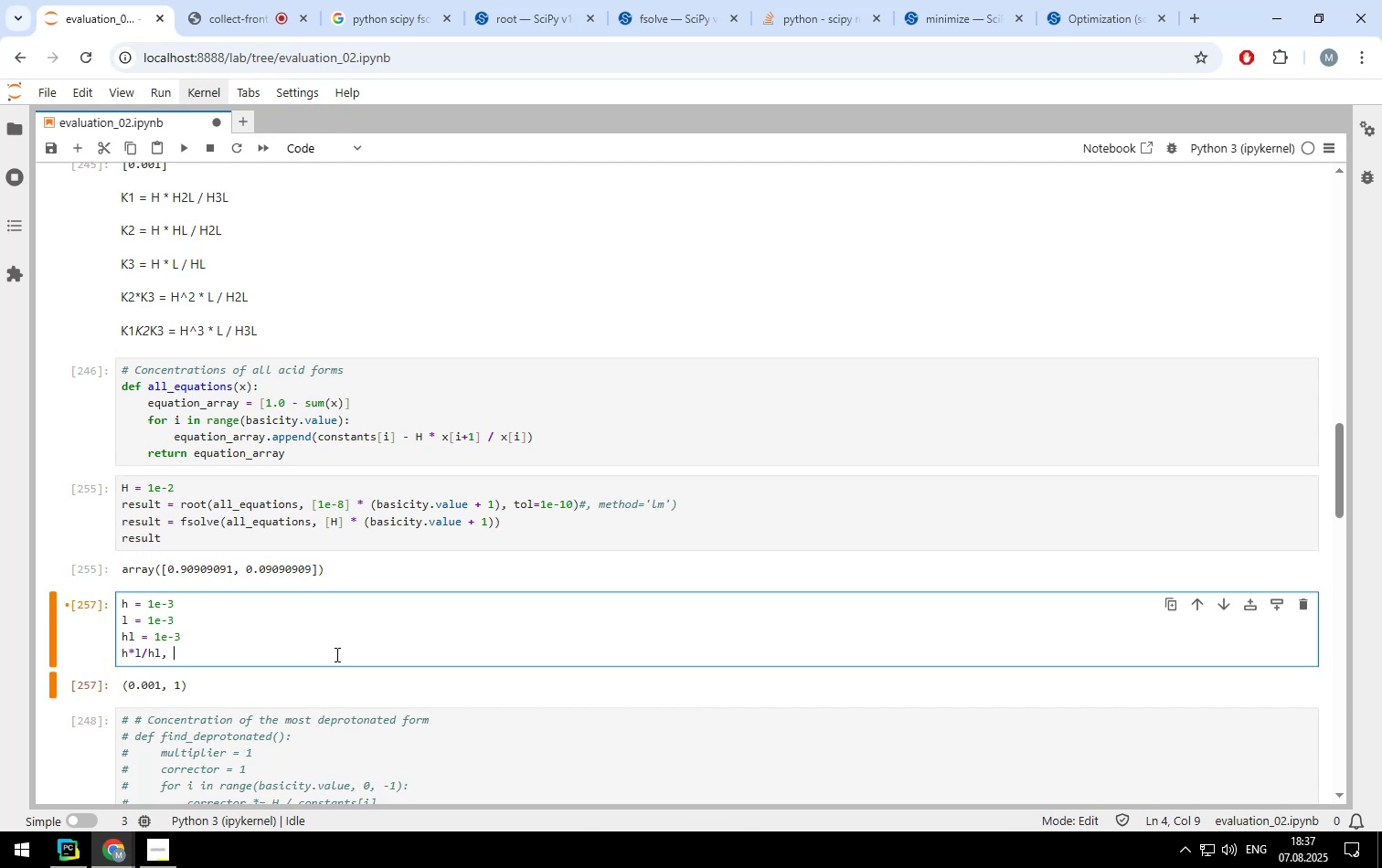 
wait(5.37)
 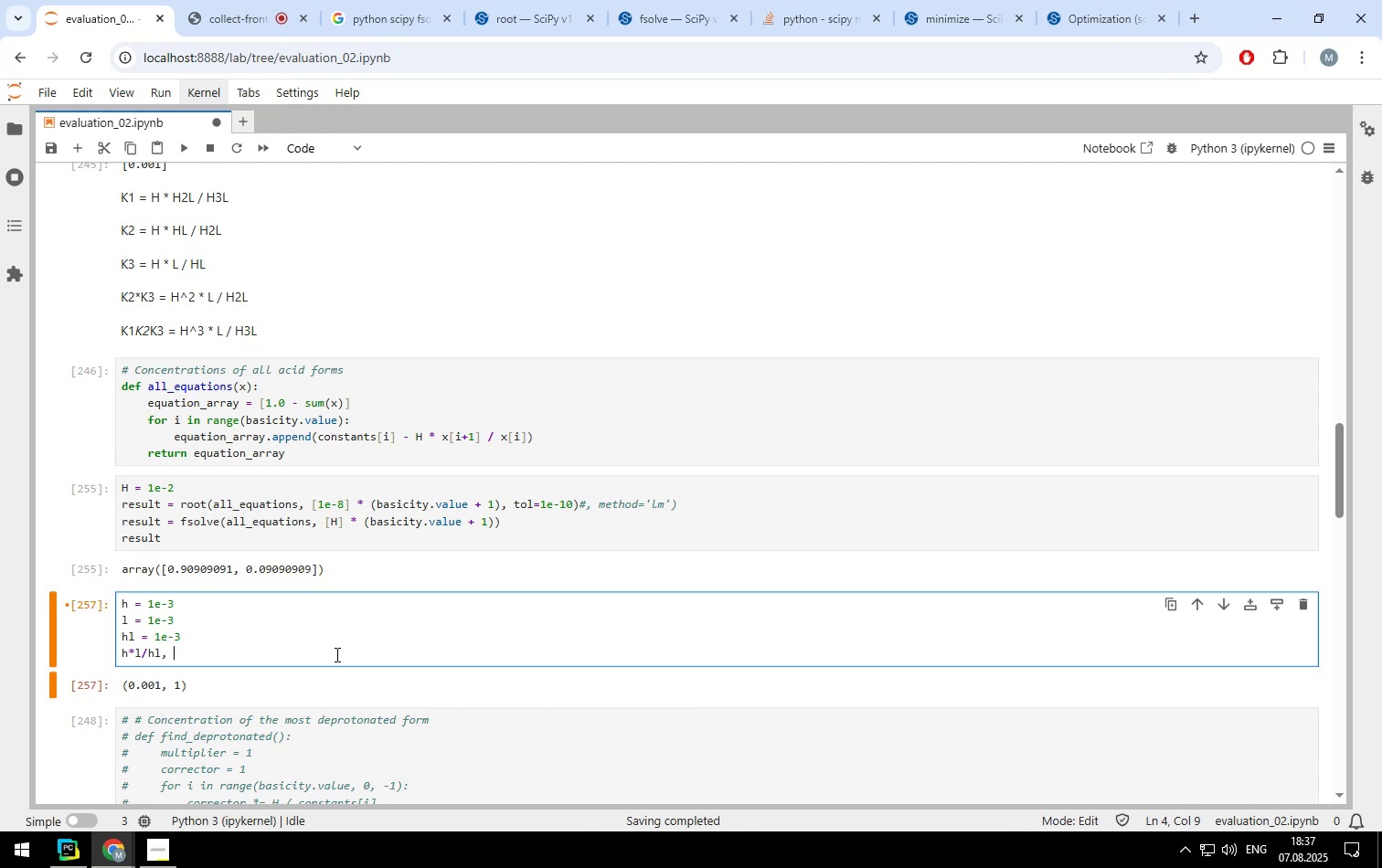 
type(-3 + (-3) / (-3))
 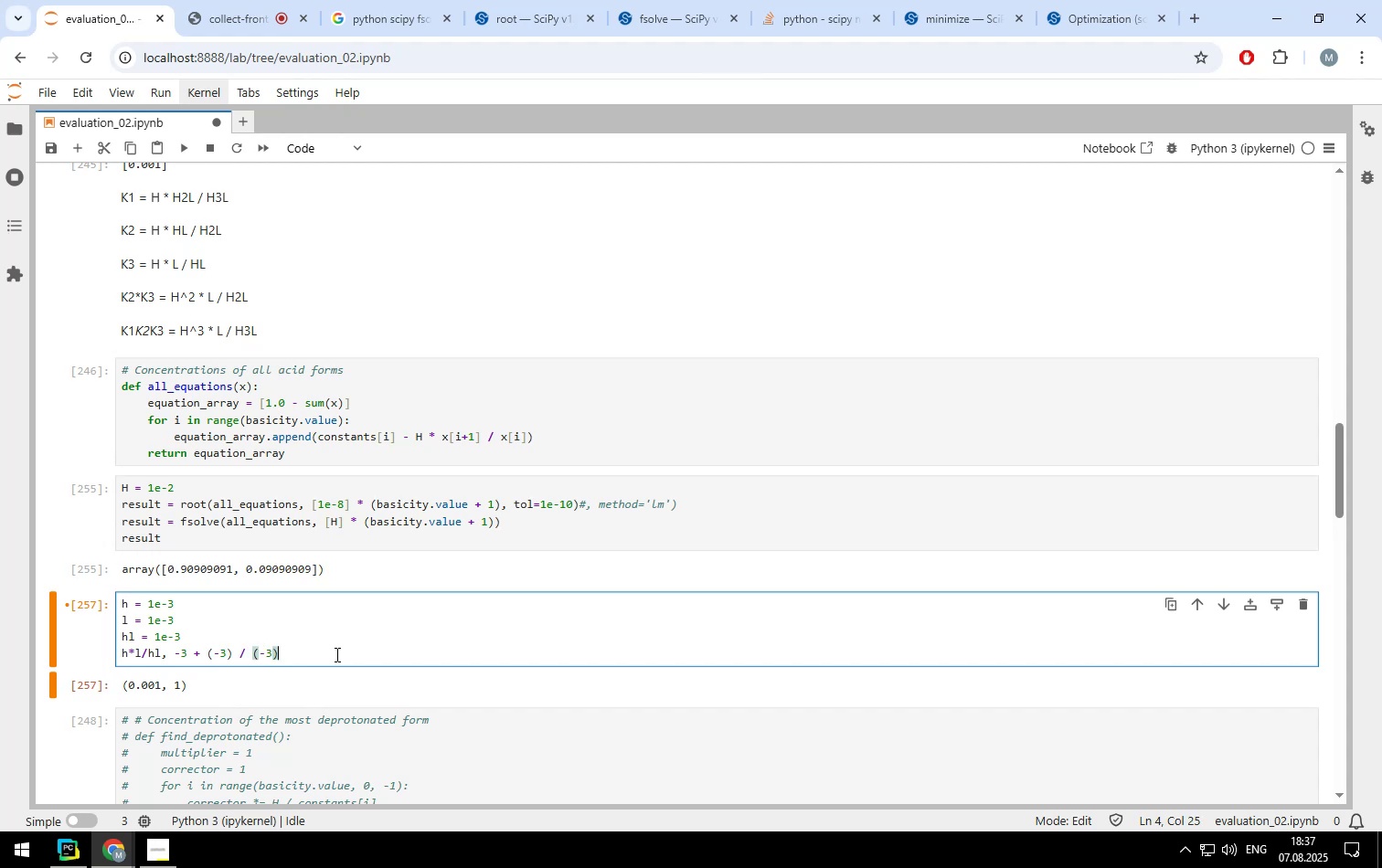 
hold_key(key=ArrowLeft, duration=1.51)
 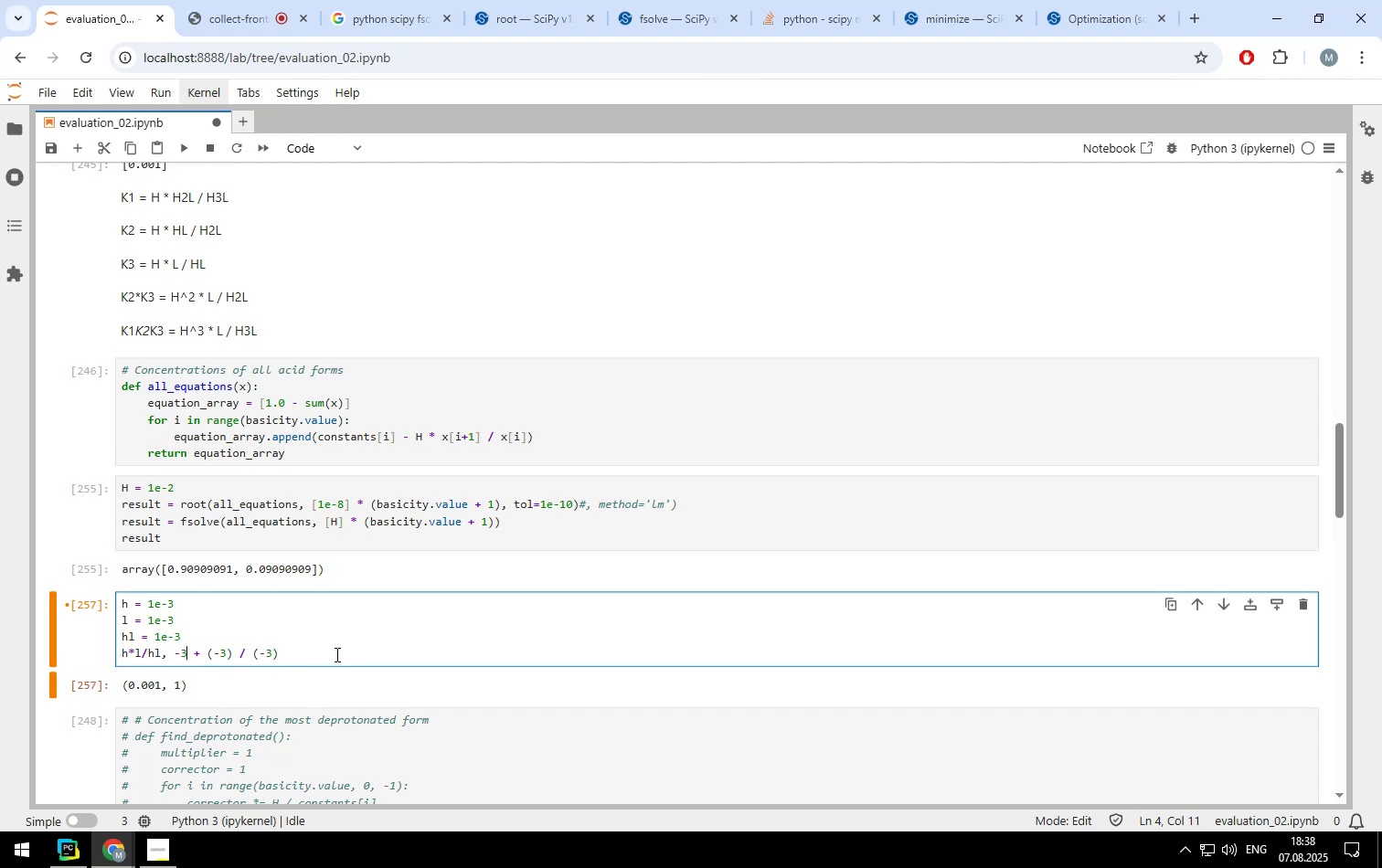 
key(ArrowLeft)
 